 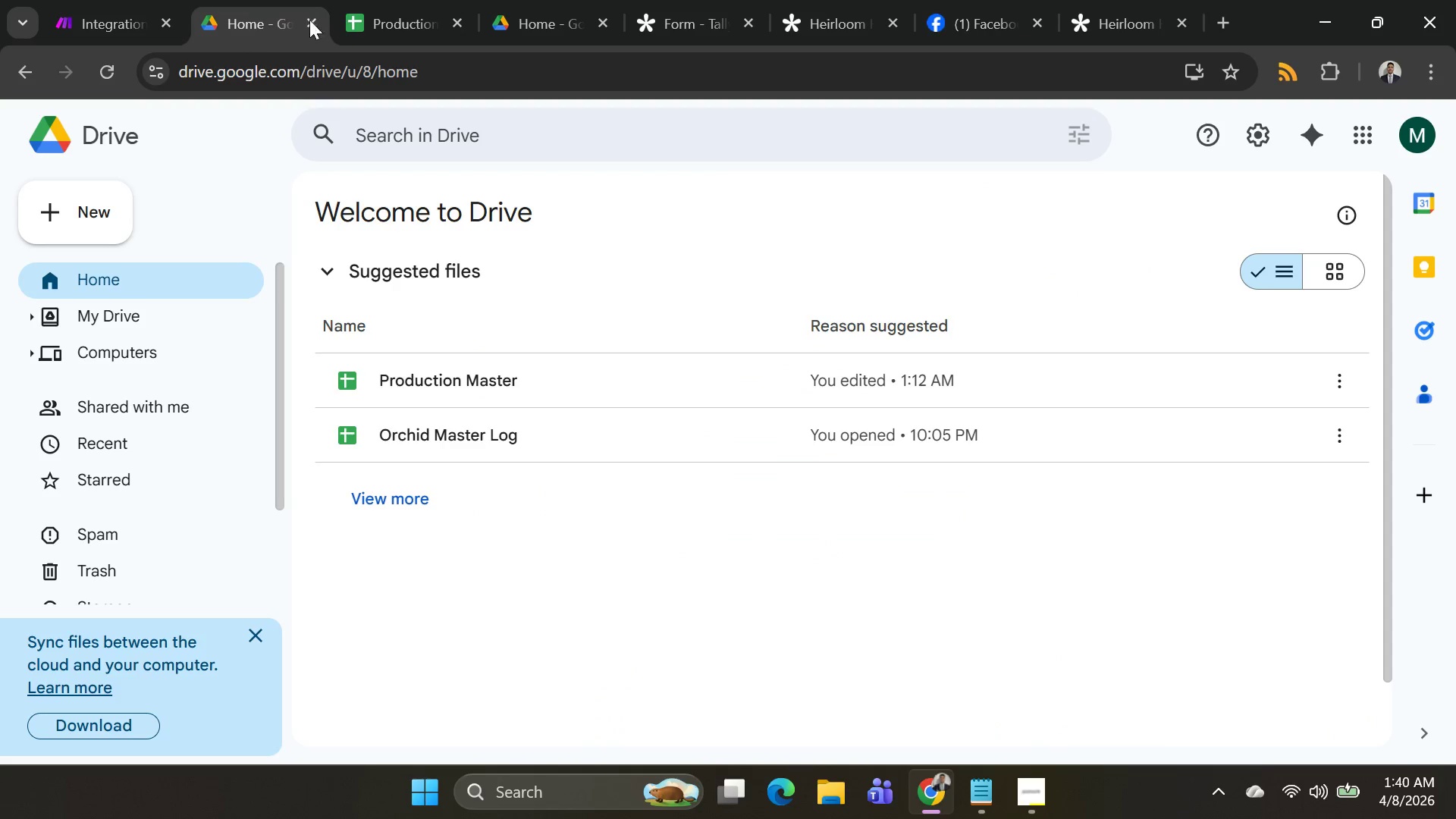 
left_click([354, 19])
 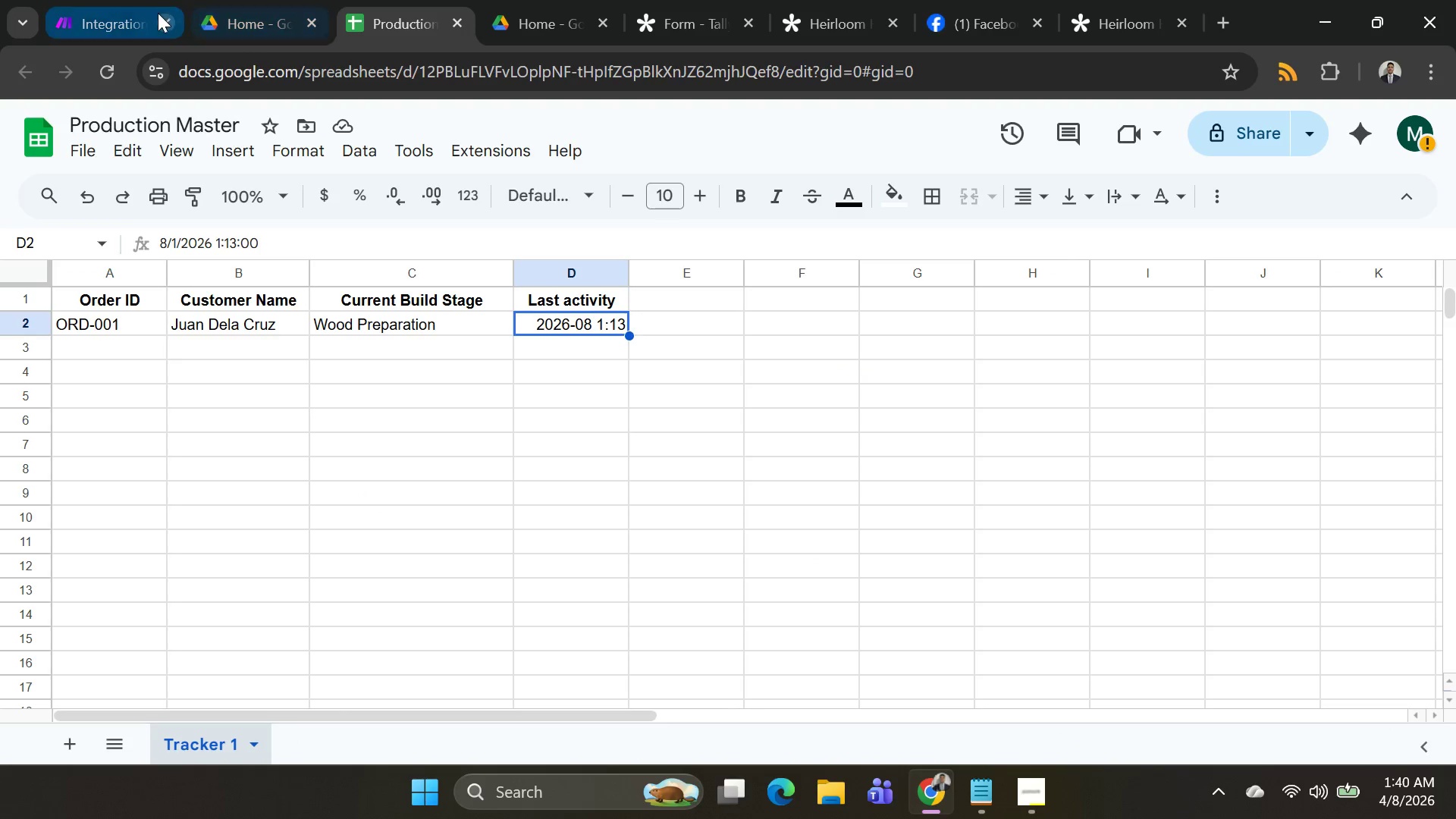 
left_click([121, 14])
 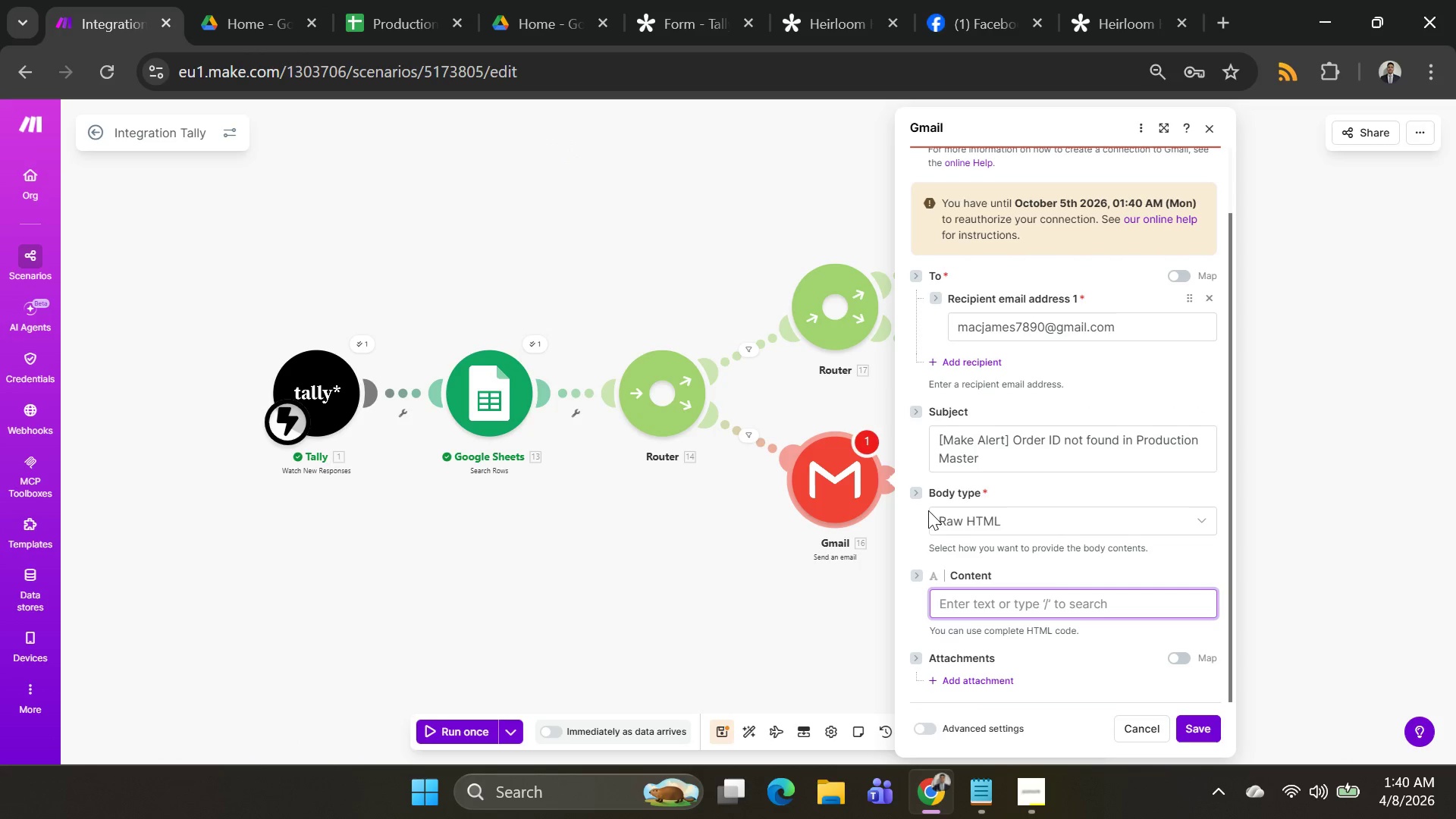 
key(Control+V)
 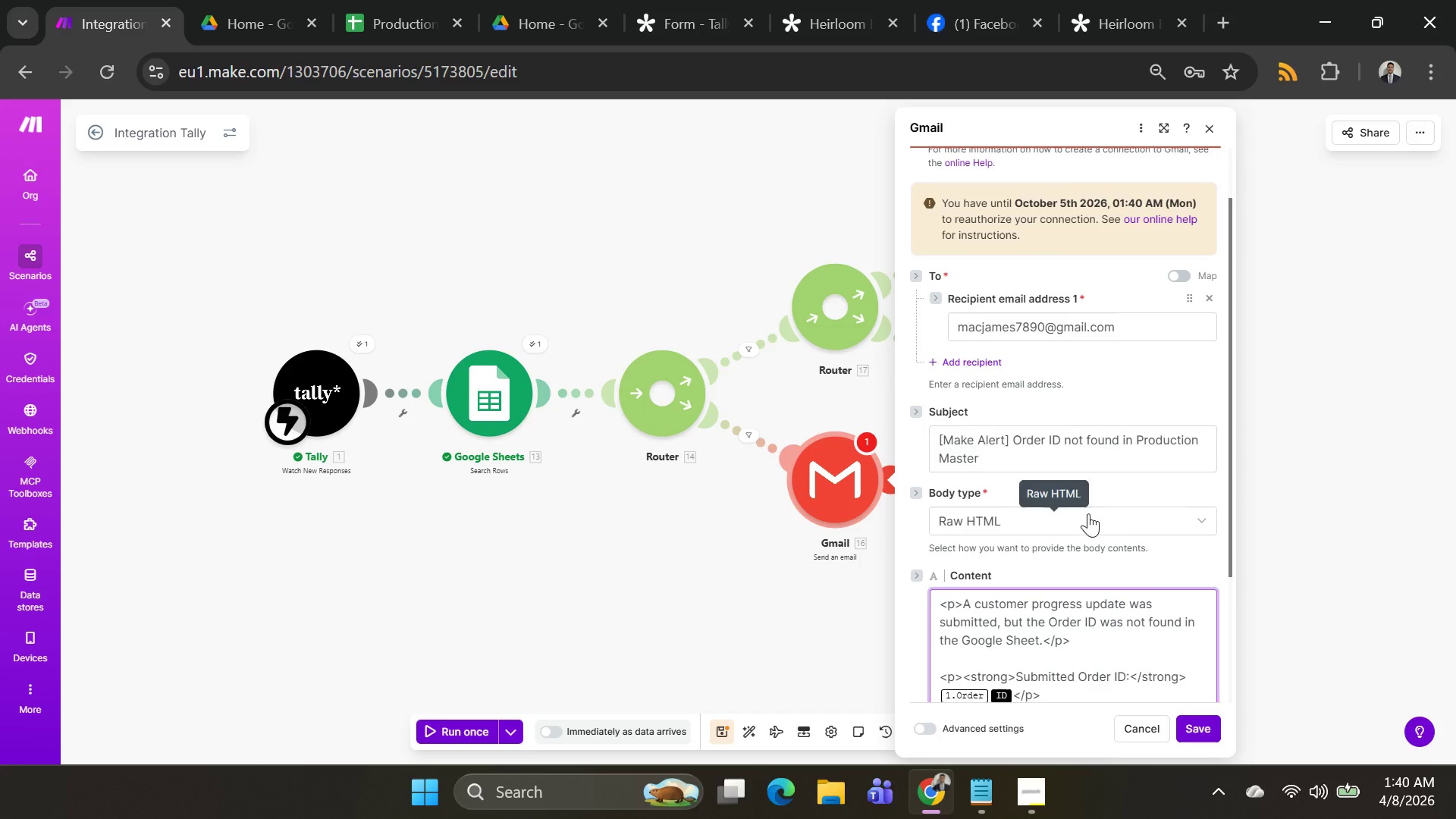 
scroll: coordinate [1120, 486], scroll_direction: down, amount: 4.0
 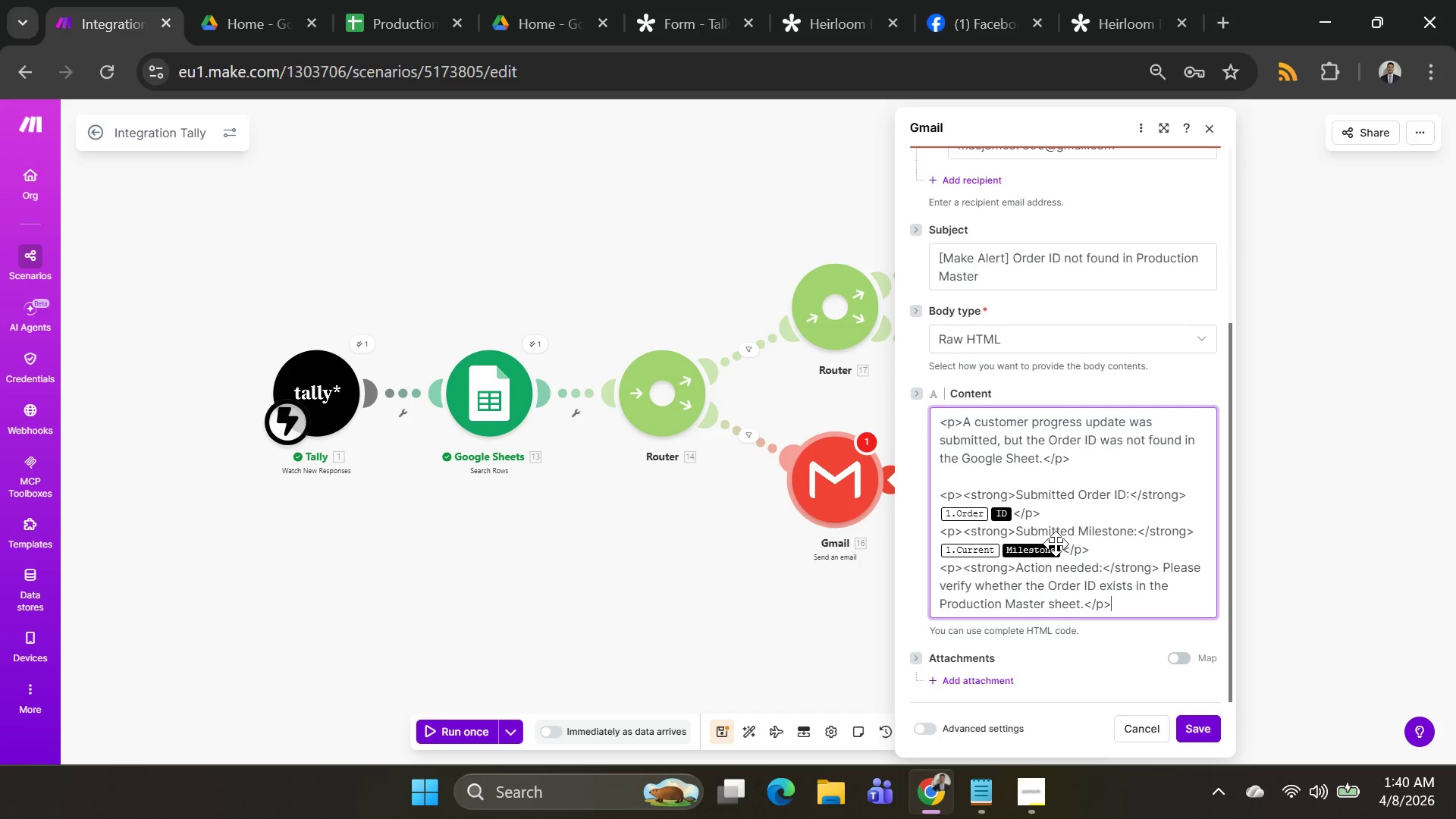 
left_click([1061, 549])
 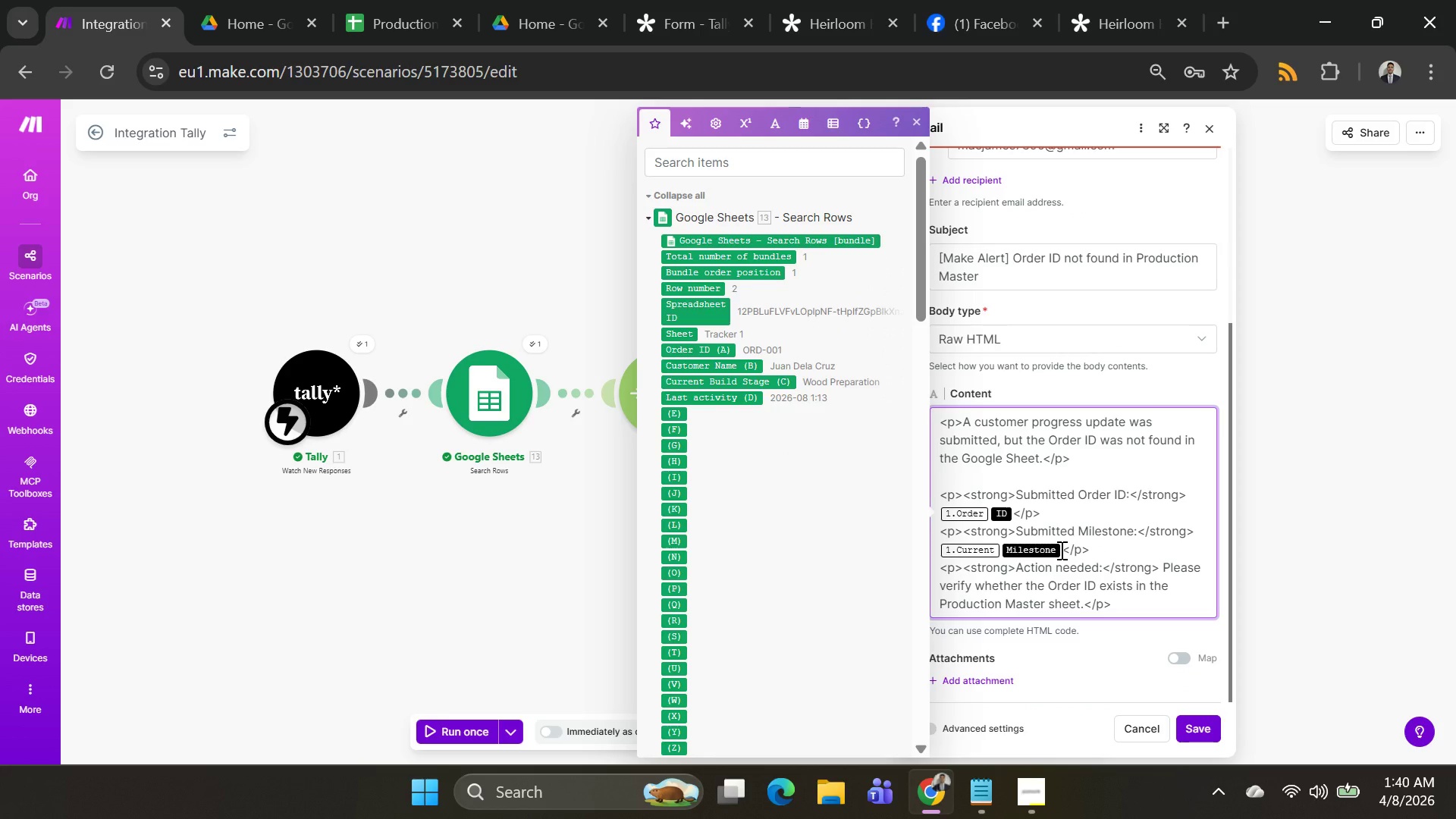 
key(Backspace)
 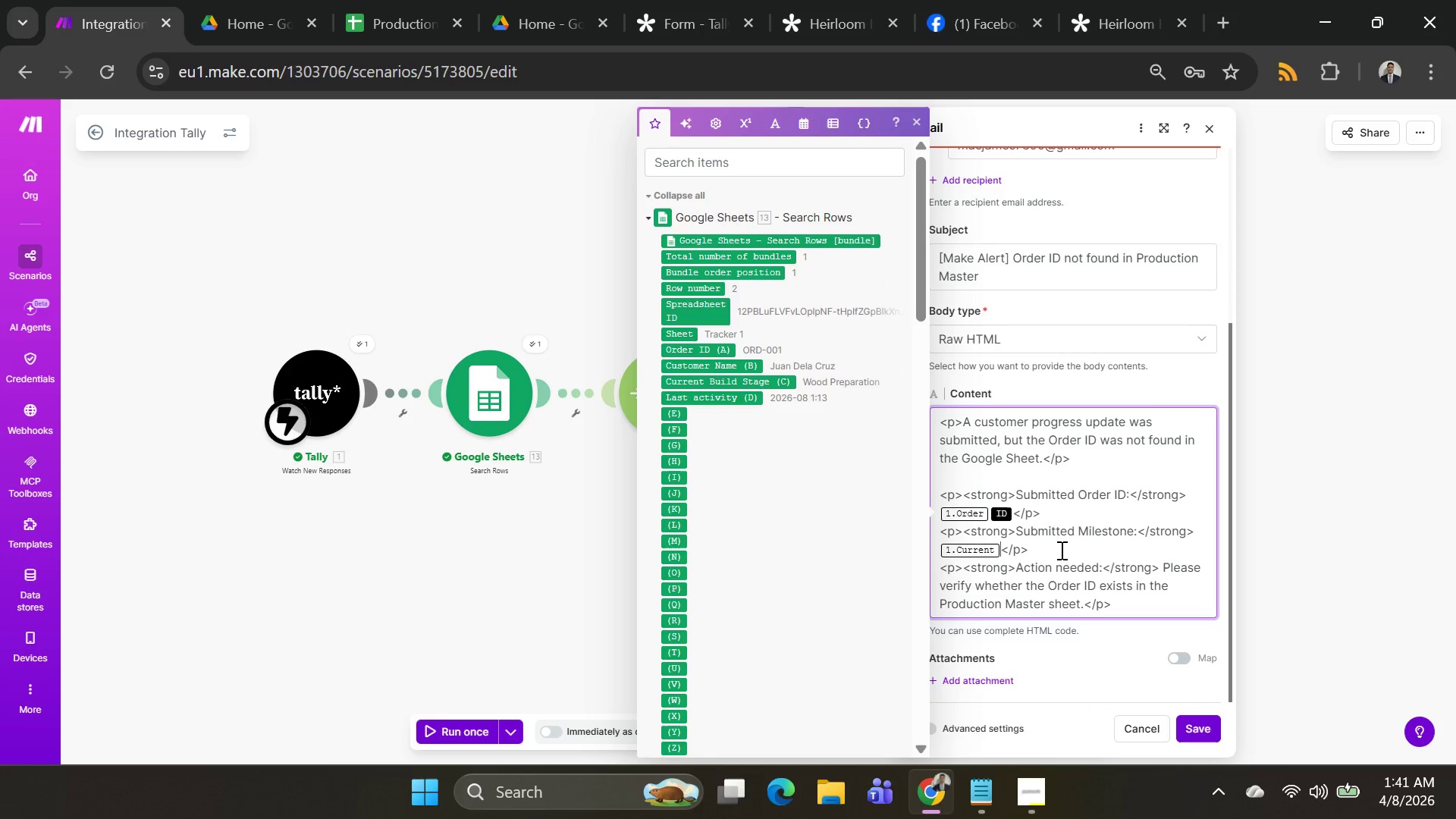 
key(Backspace)
 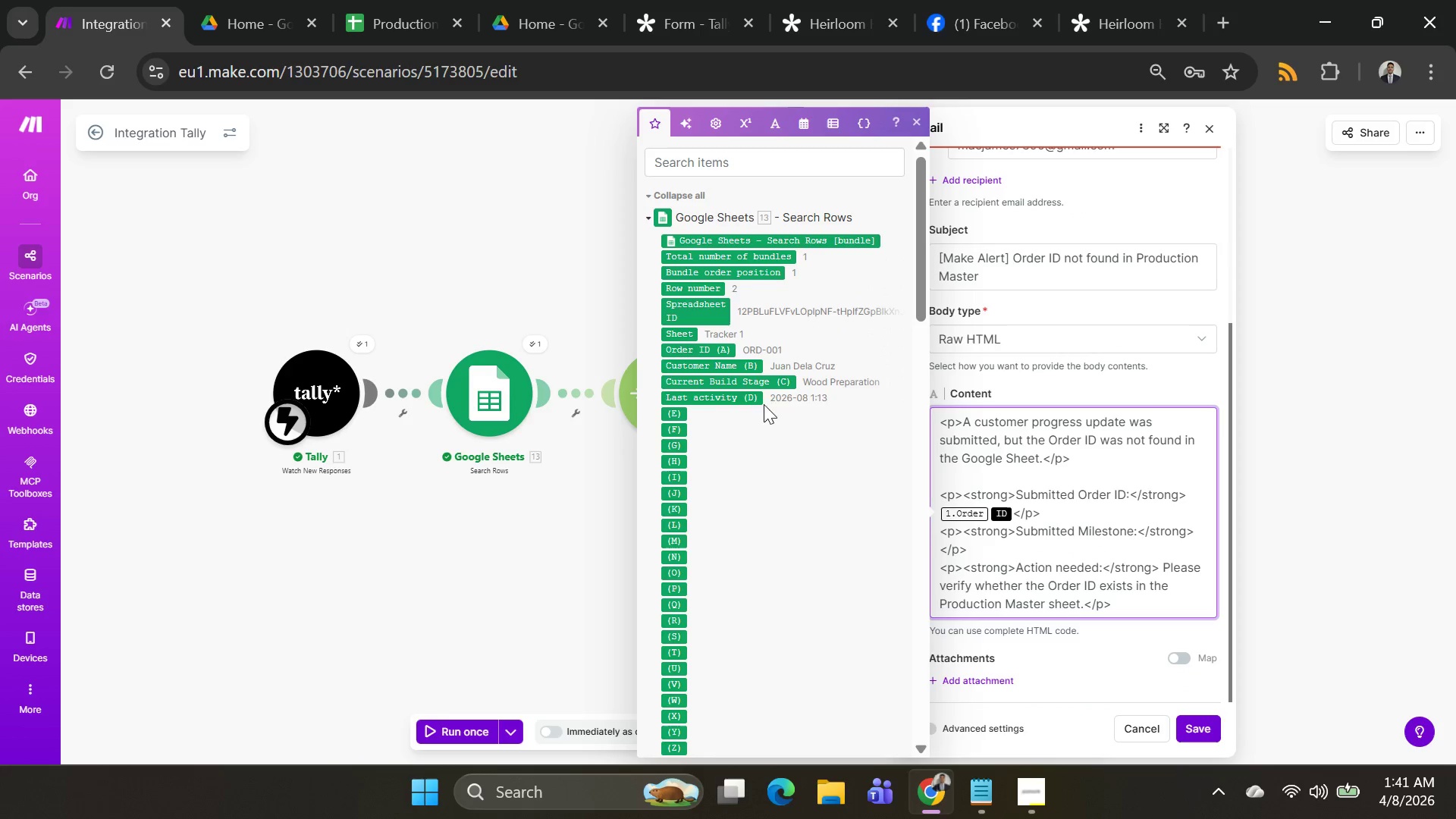 
left_click([756, 381])
 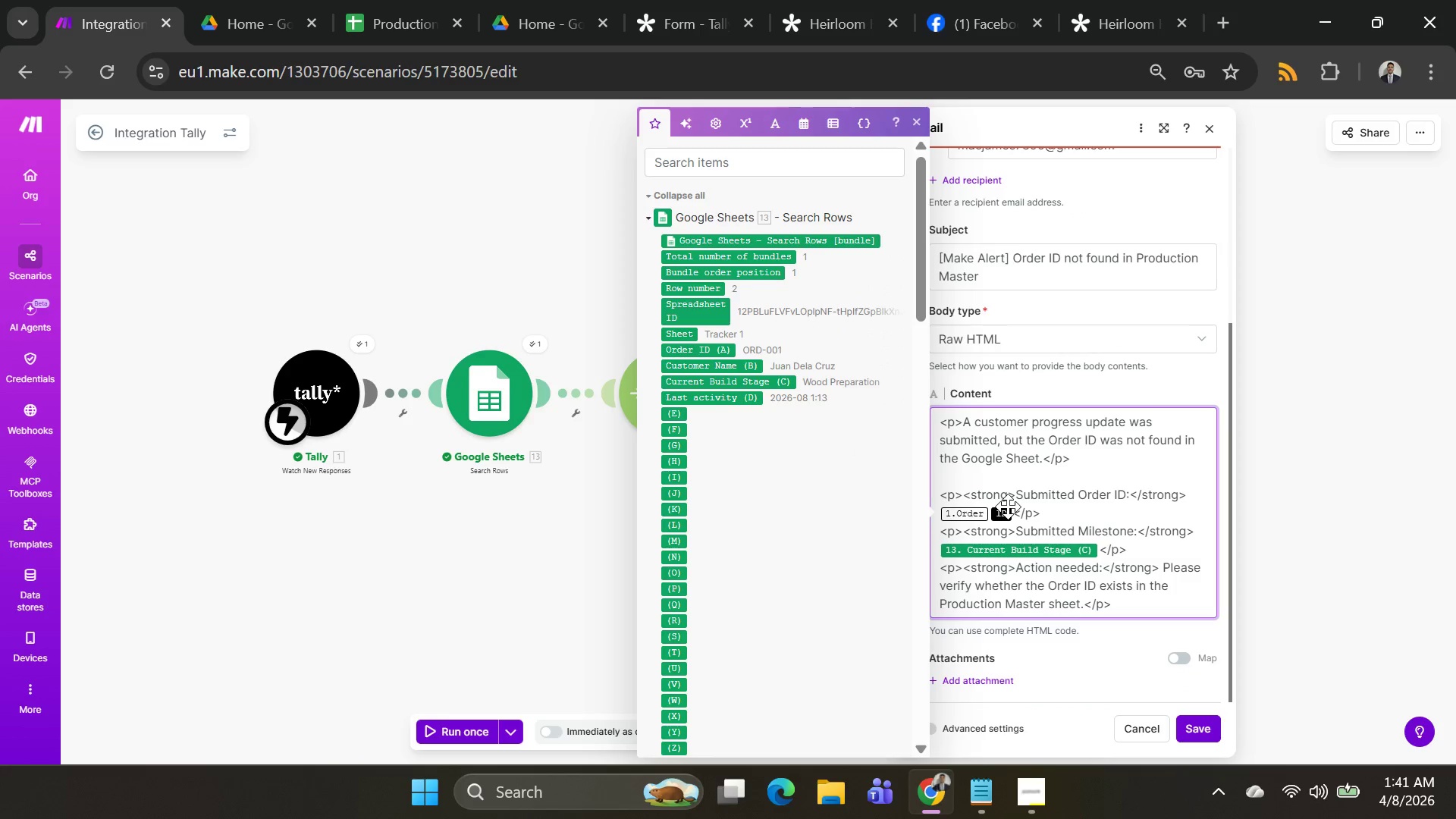 
left_click([1016, 518])
 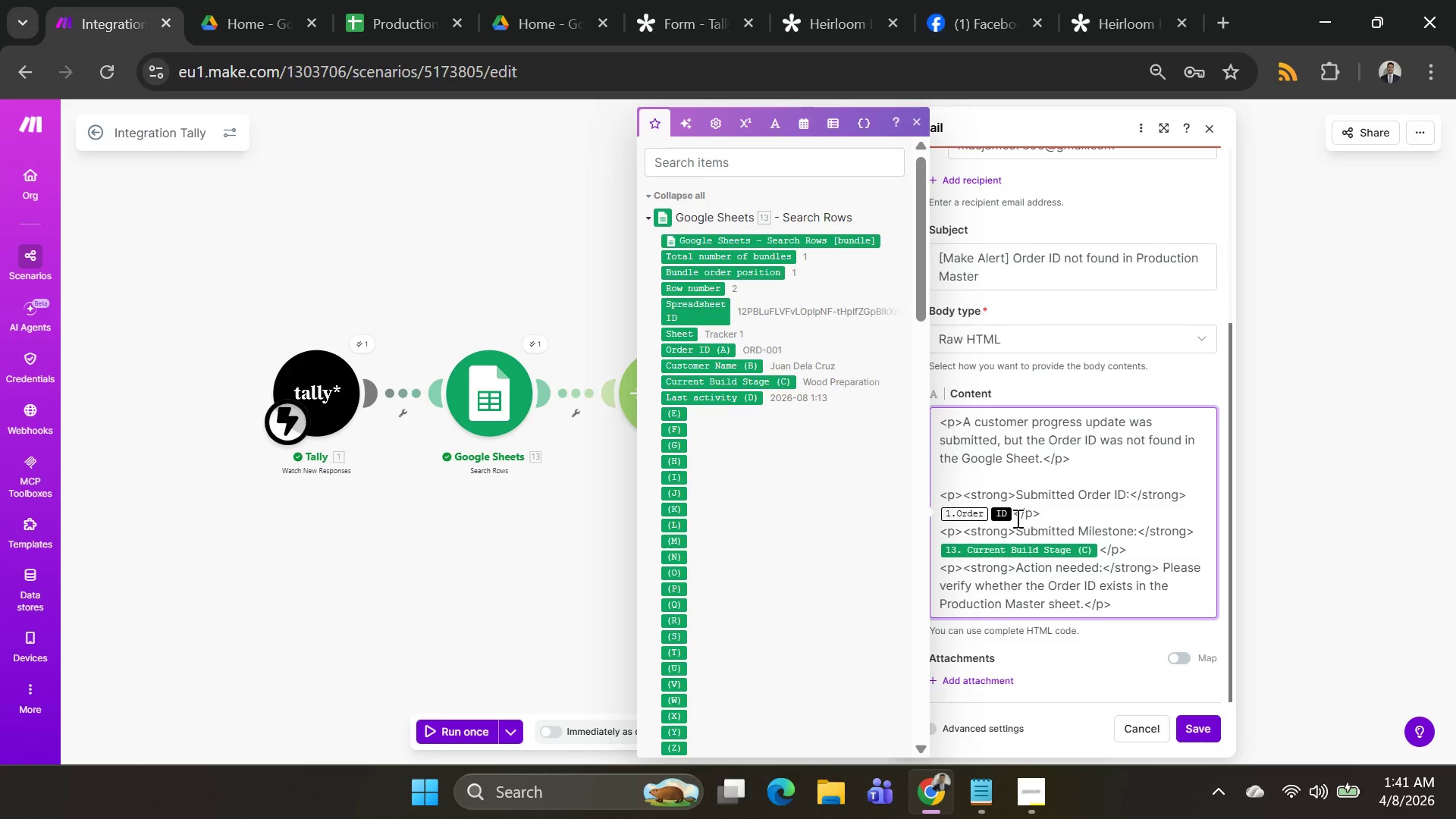 
key(Backspace)
 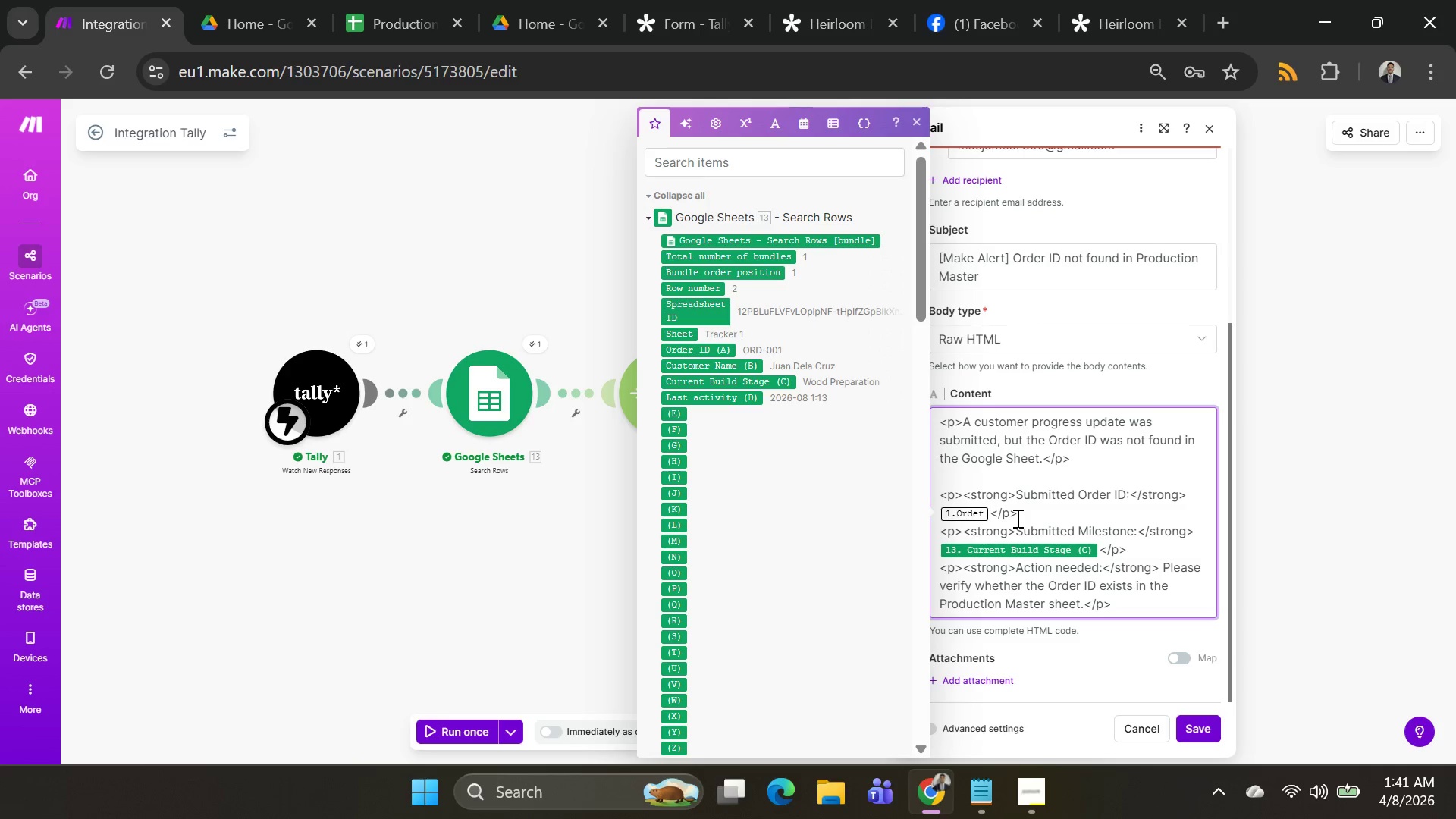 
key(Backspace)
 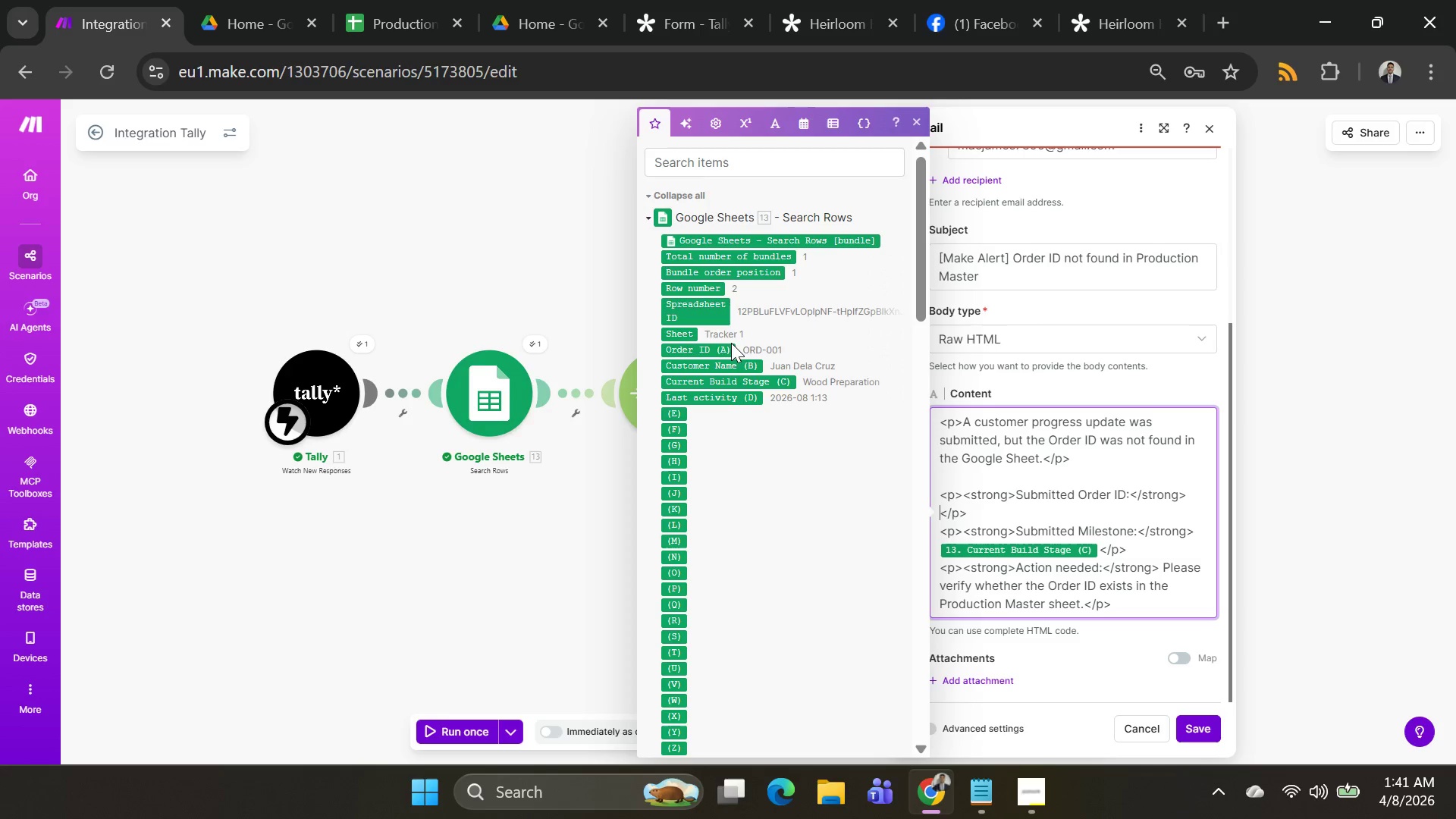 
left_click([711, 350])
 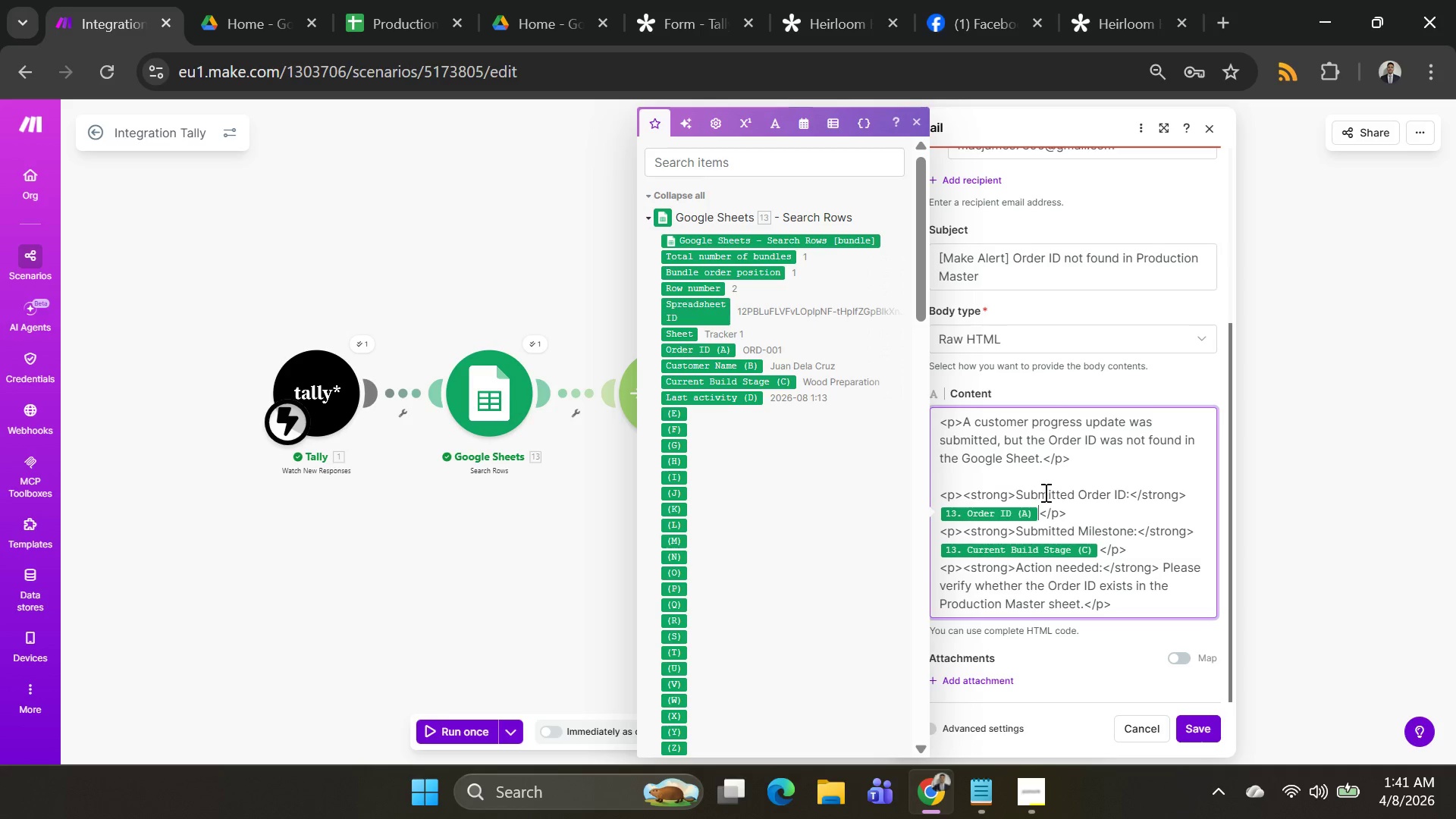 
scroll: coordinate [1171, 674], scroll_direction: down, amount: 3.0
 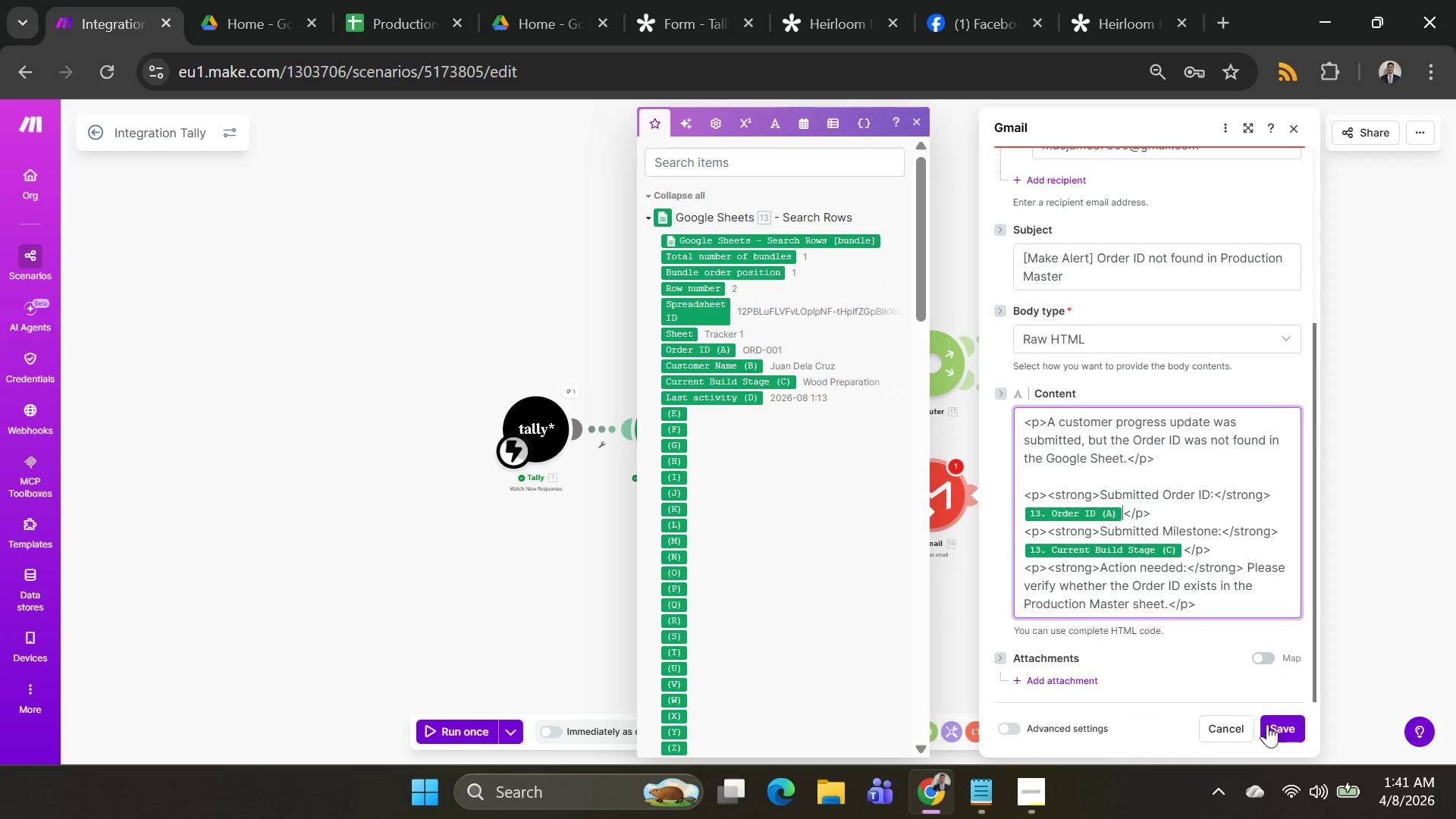 
left_click([1277, 731])
 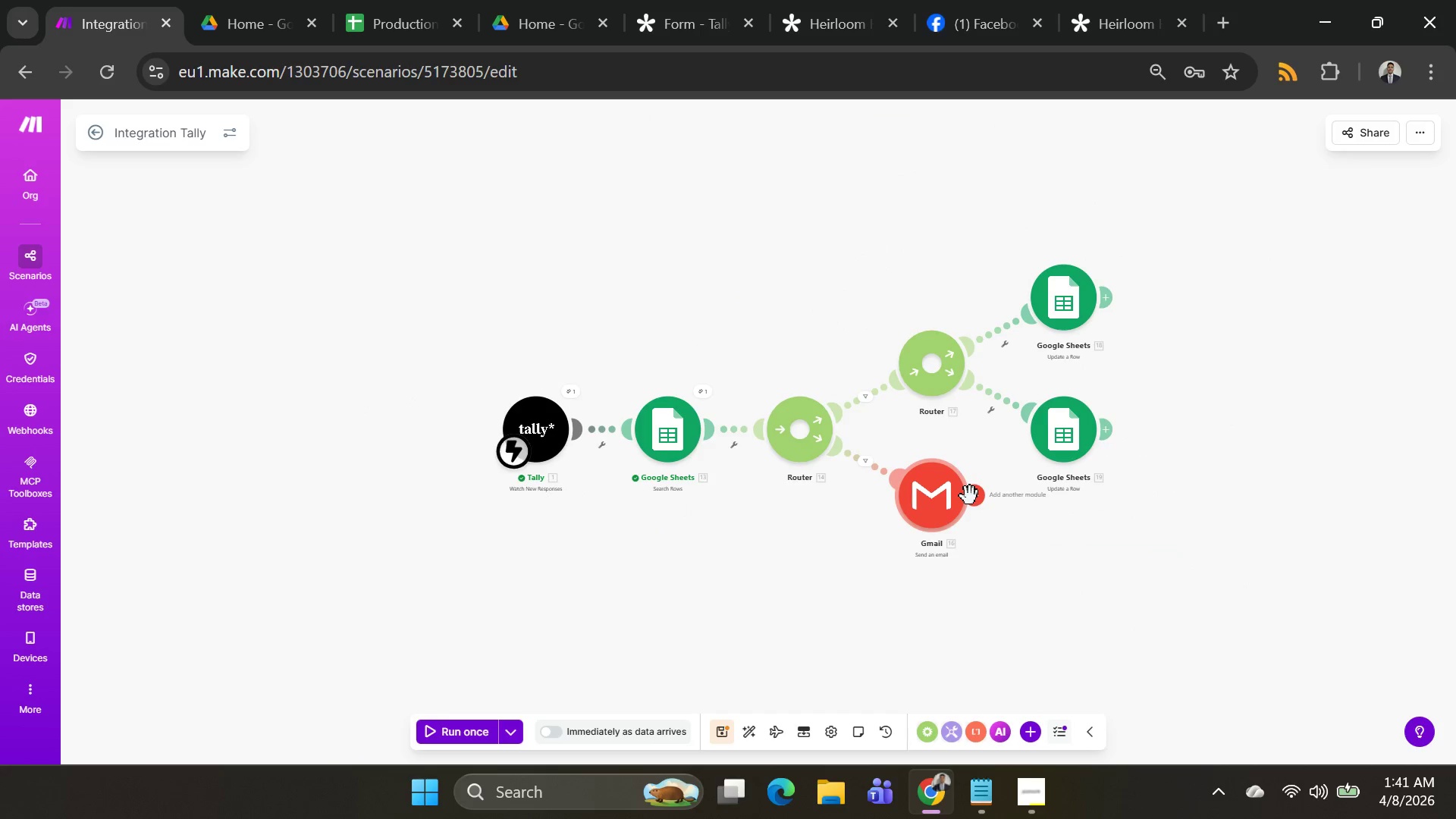 
scroll: coordinate [958, 403], scroll_direction: down, amount: 4.0
 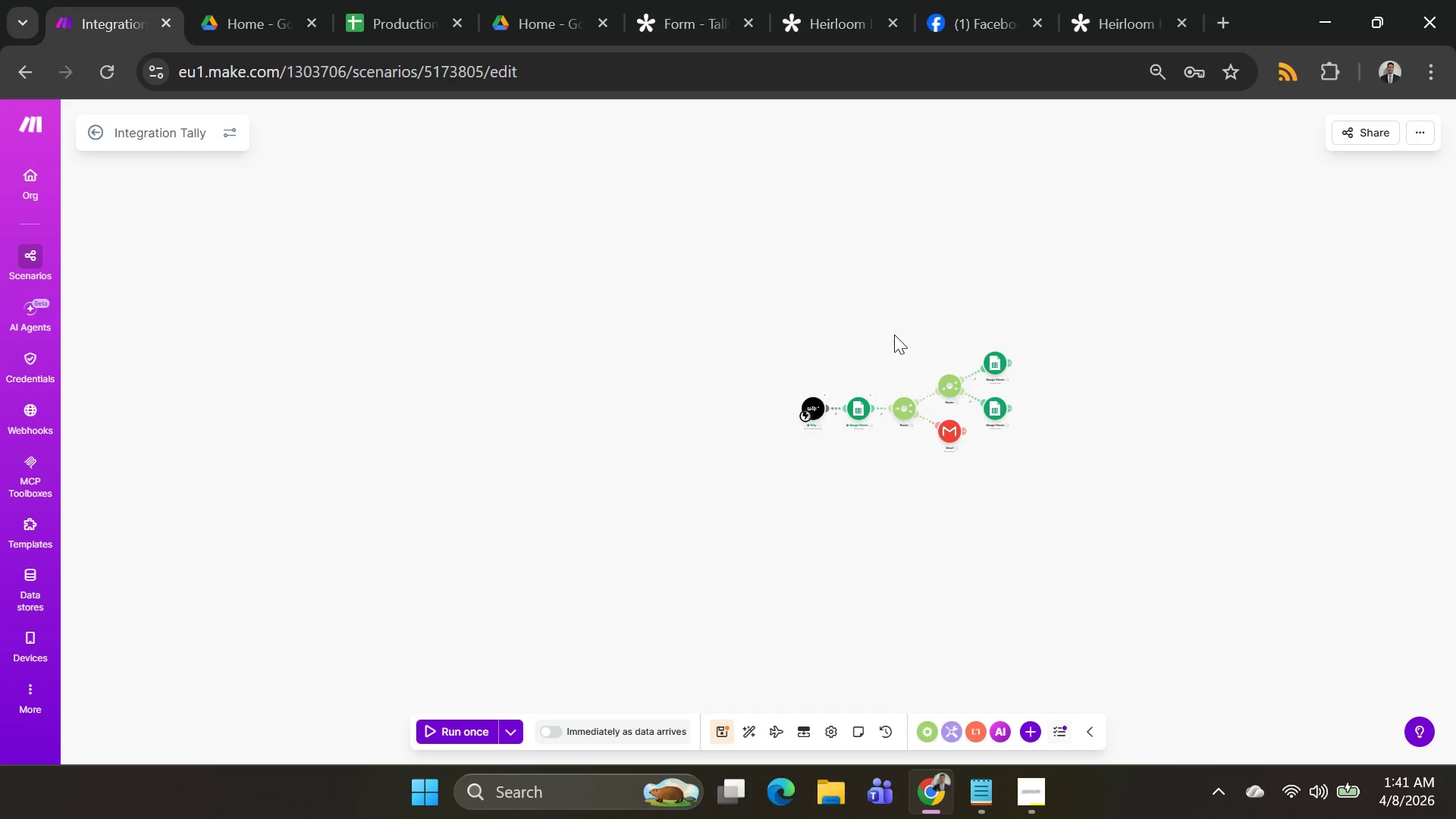 
left_click_drag(start_coordinate=[894, 334], to_coordinate=[350, 244])
 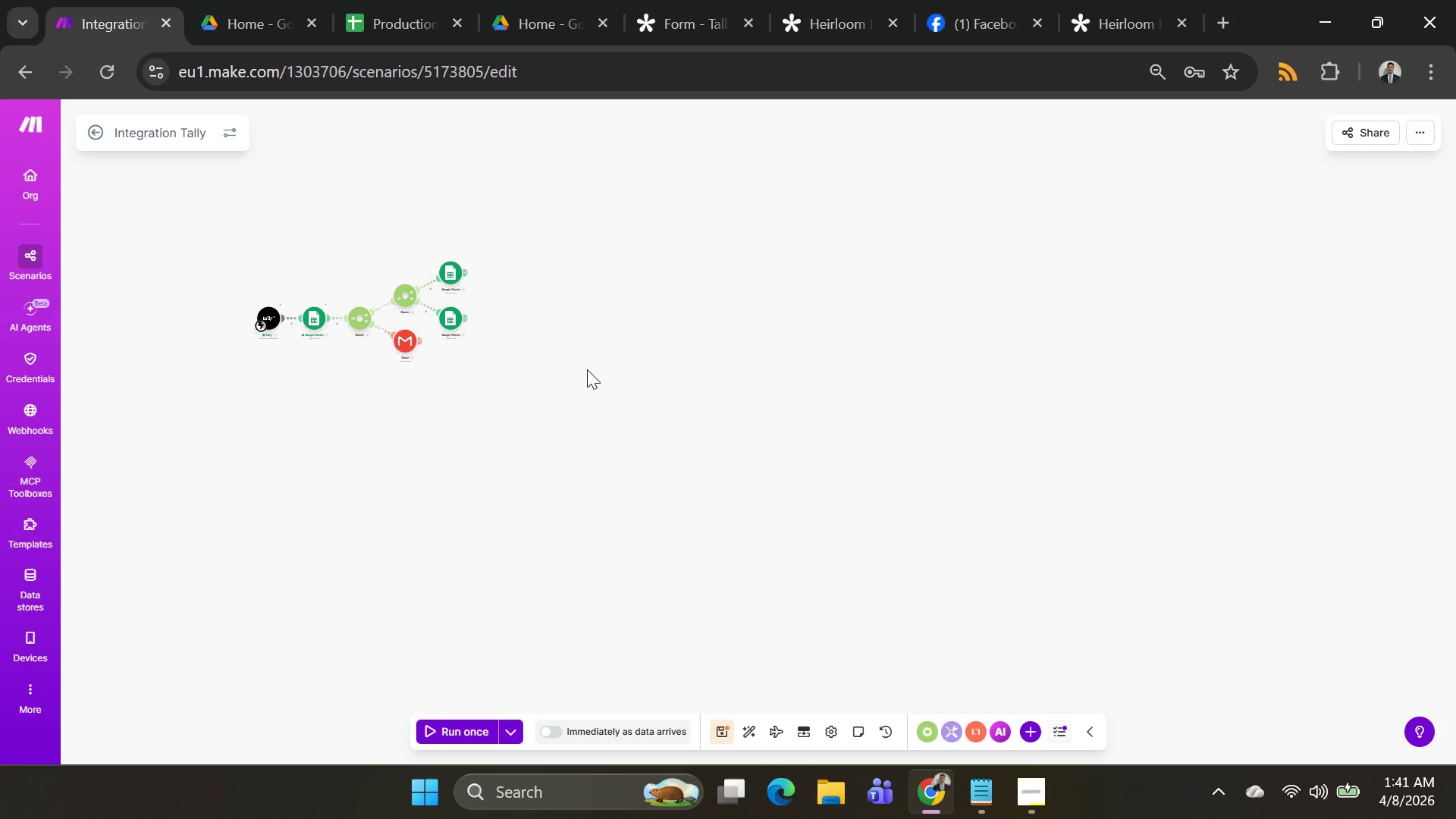 
wait(22.72)
 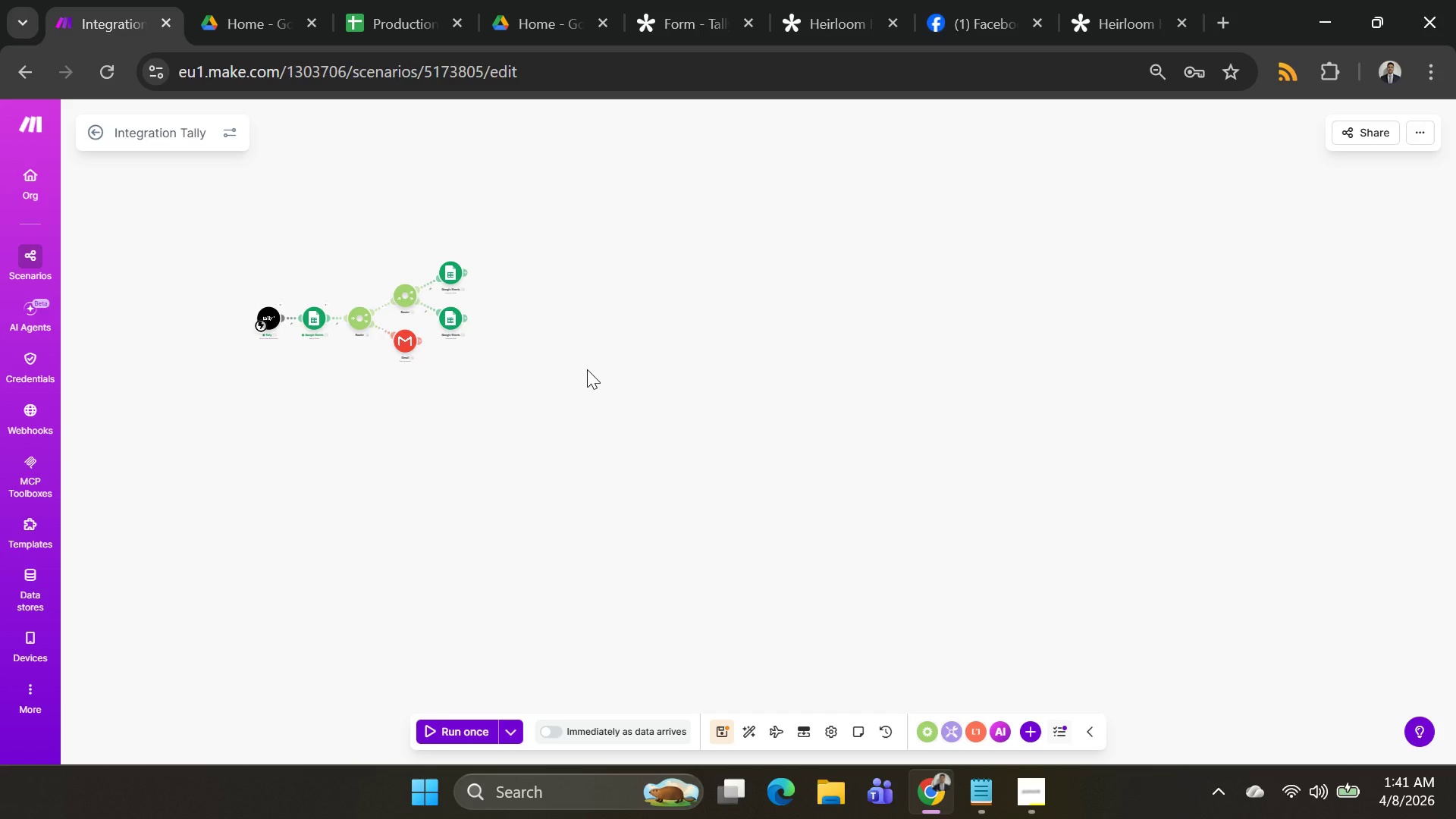 
scroll: coordinate [615, 349], scroll_direction: none, amount: 0.0
 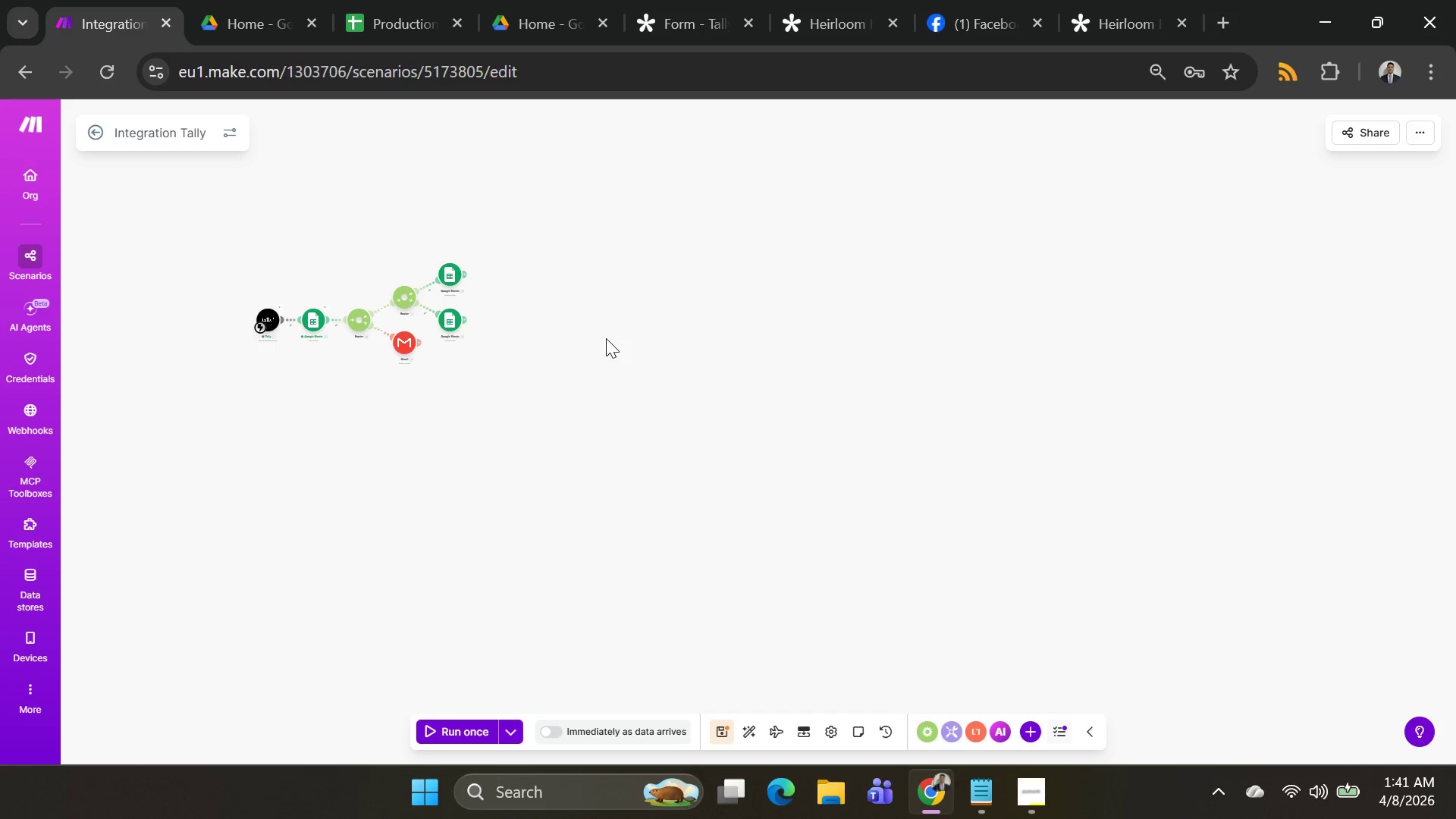 
left_click_drag(start_coordinate=[561, 323], to_coordinate=[691, 431])
 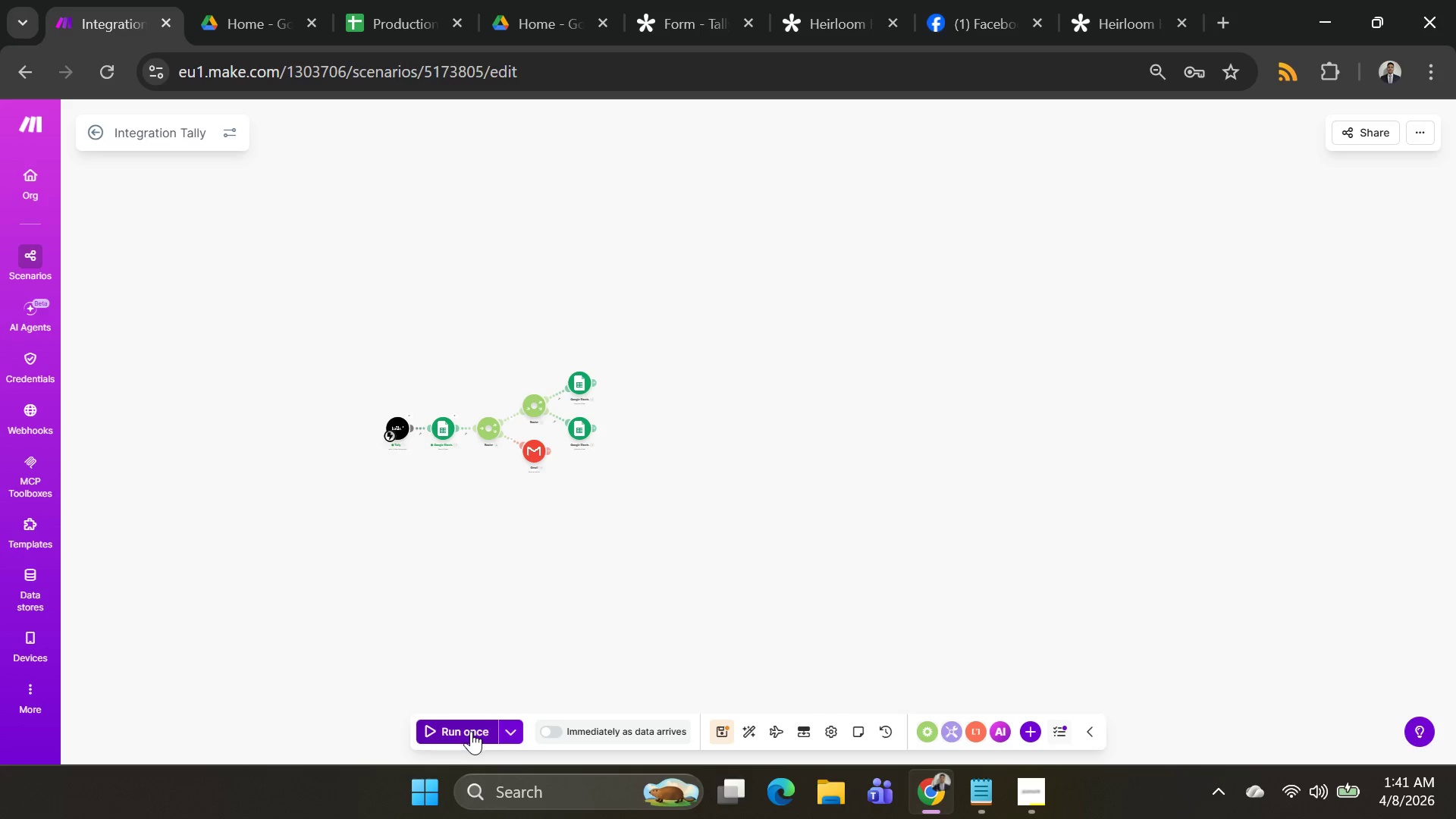 
left_click([471, 731])
 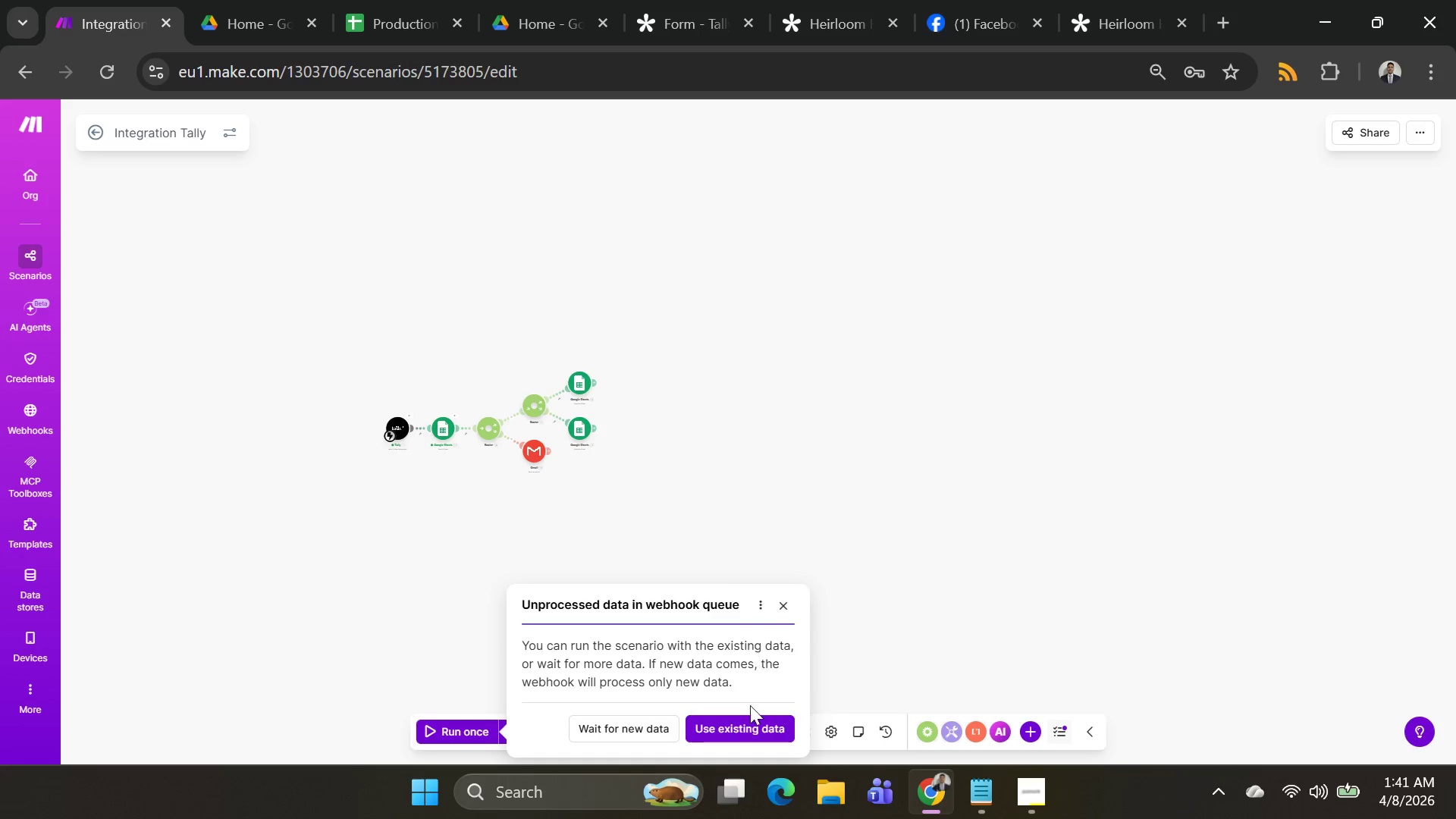 
left_click([744, 725])
 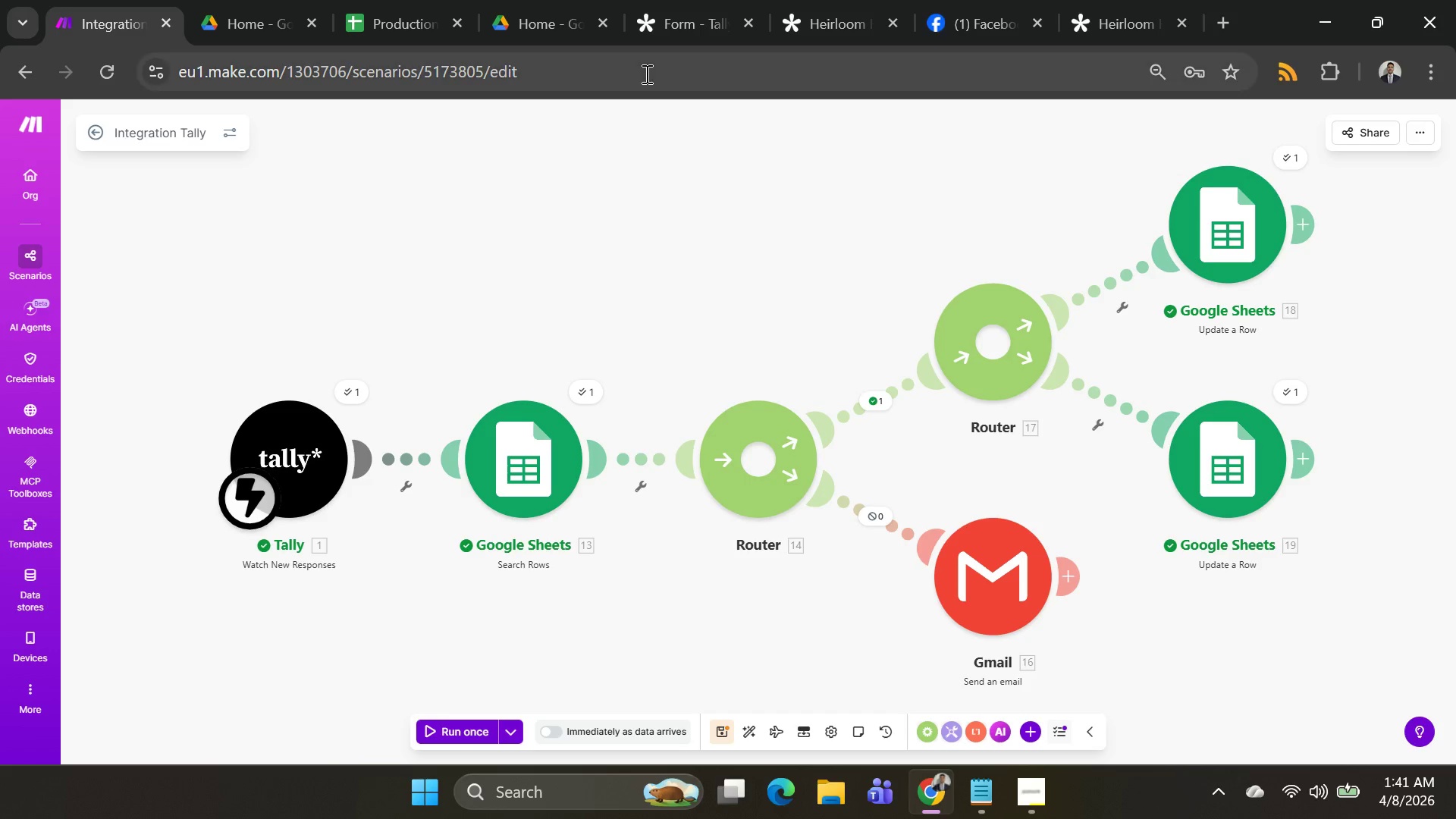 
wait(5.42)
 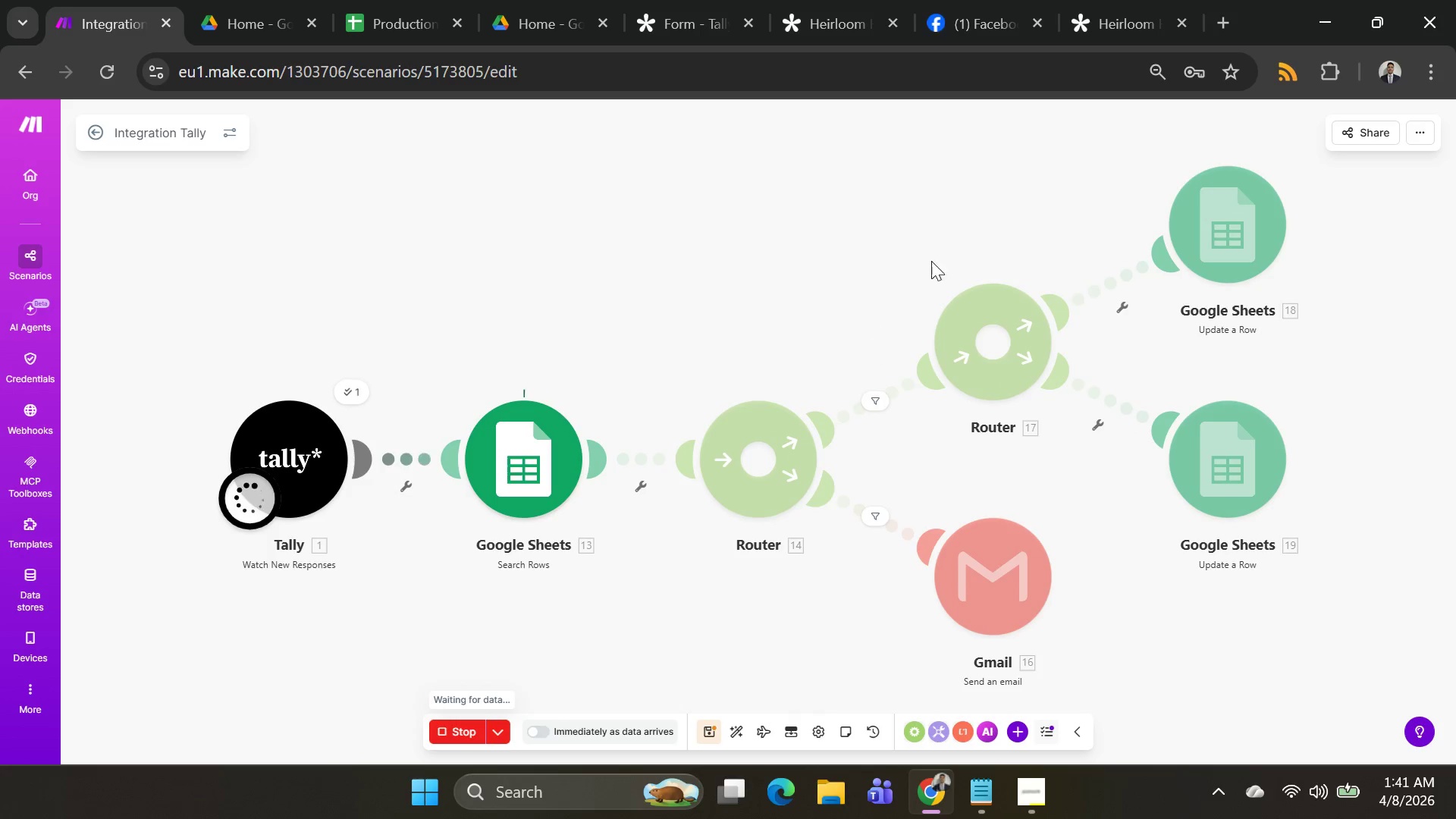 
left_click([402, 30])
 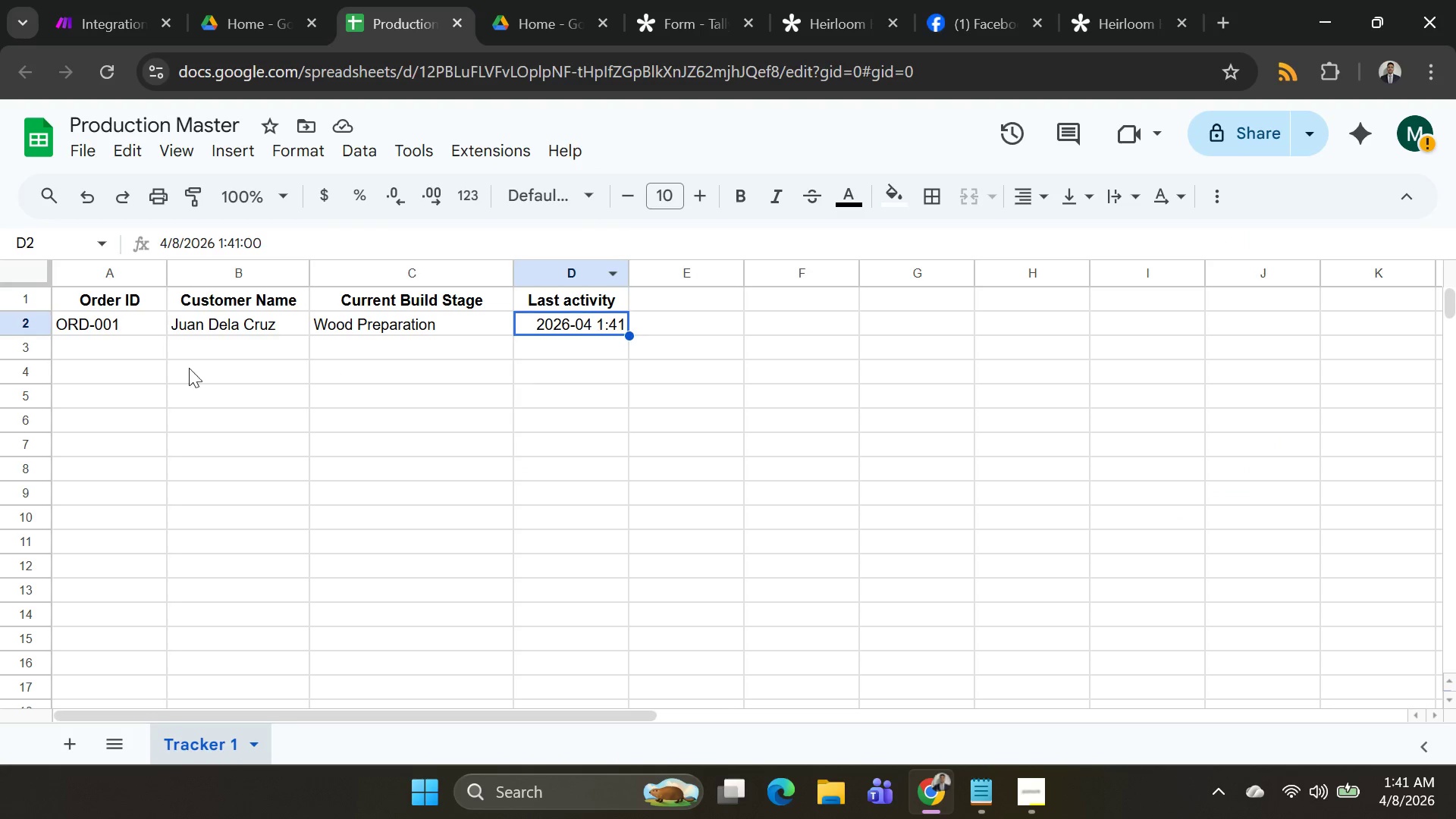 
left_click([102, 344])
 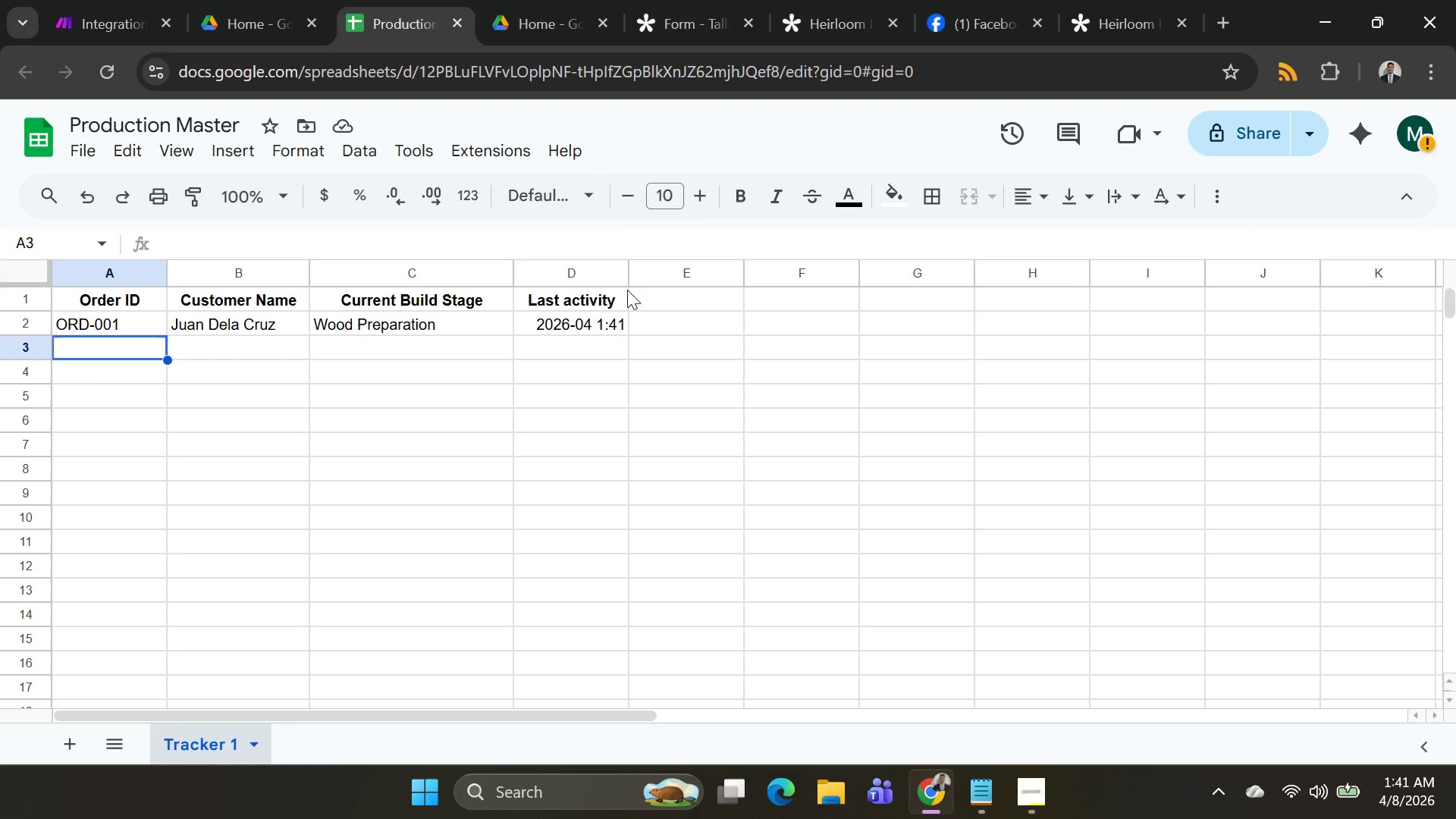 
left_click_drag(start_coordinate=[626, 273], to_coordinate=[661, 281])
 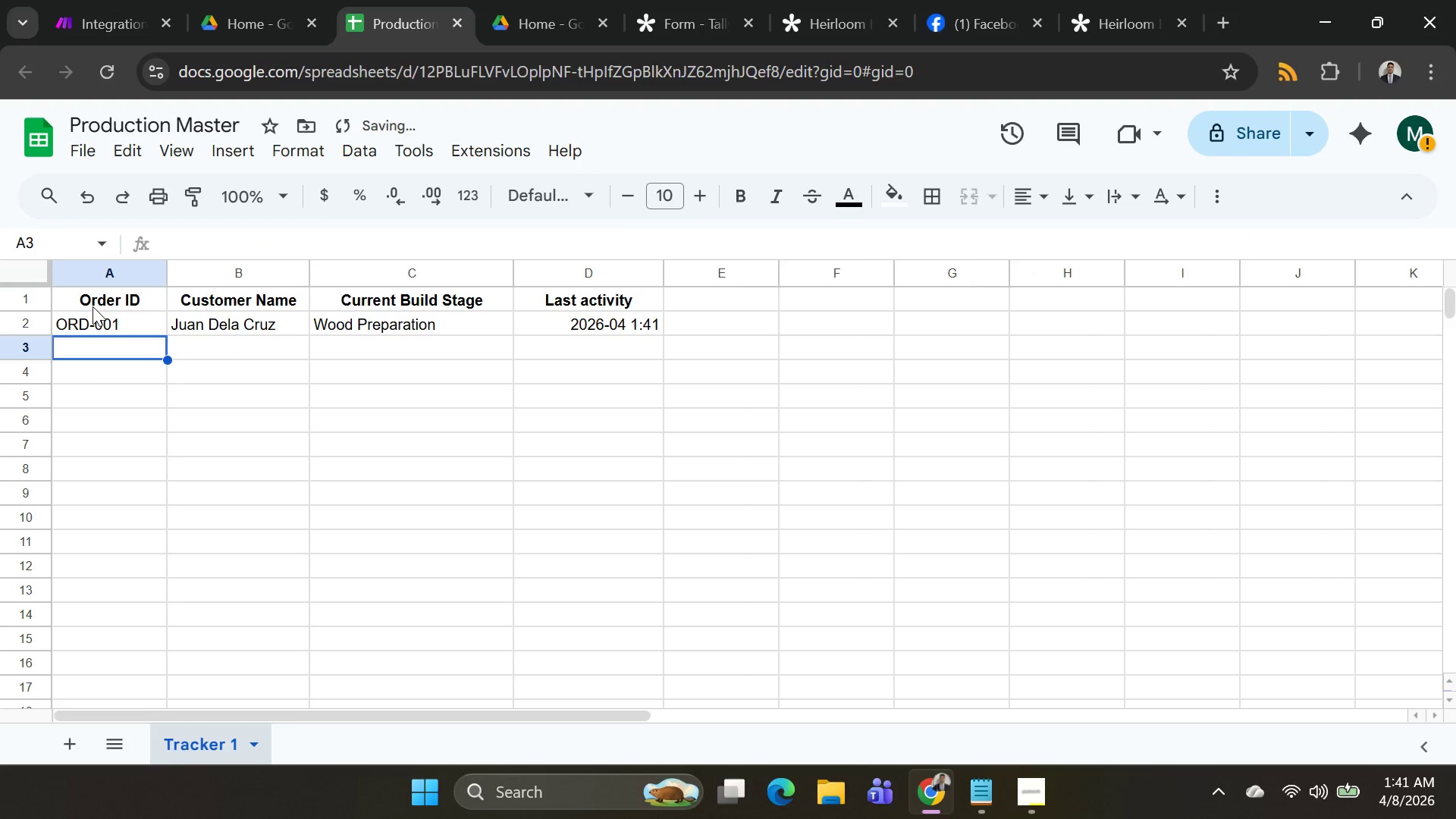 
left_click([96, 299])
 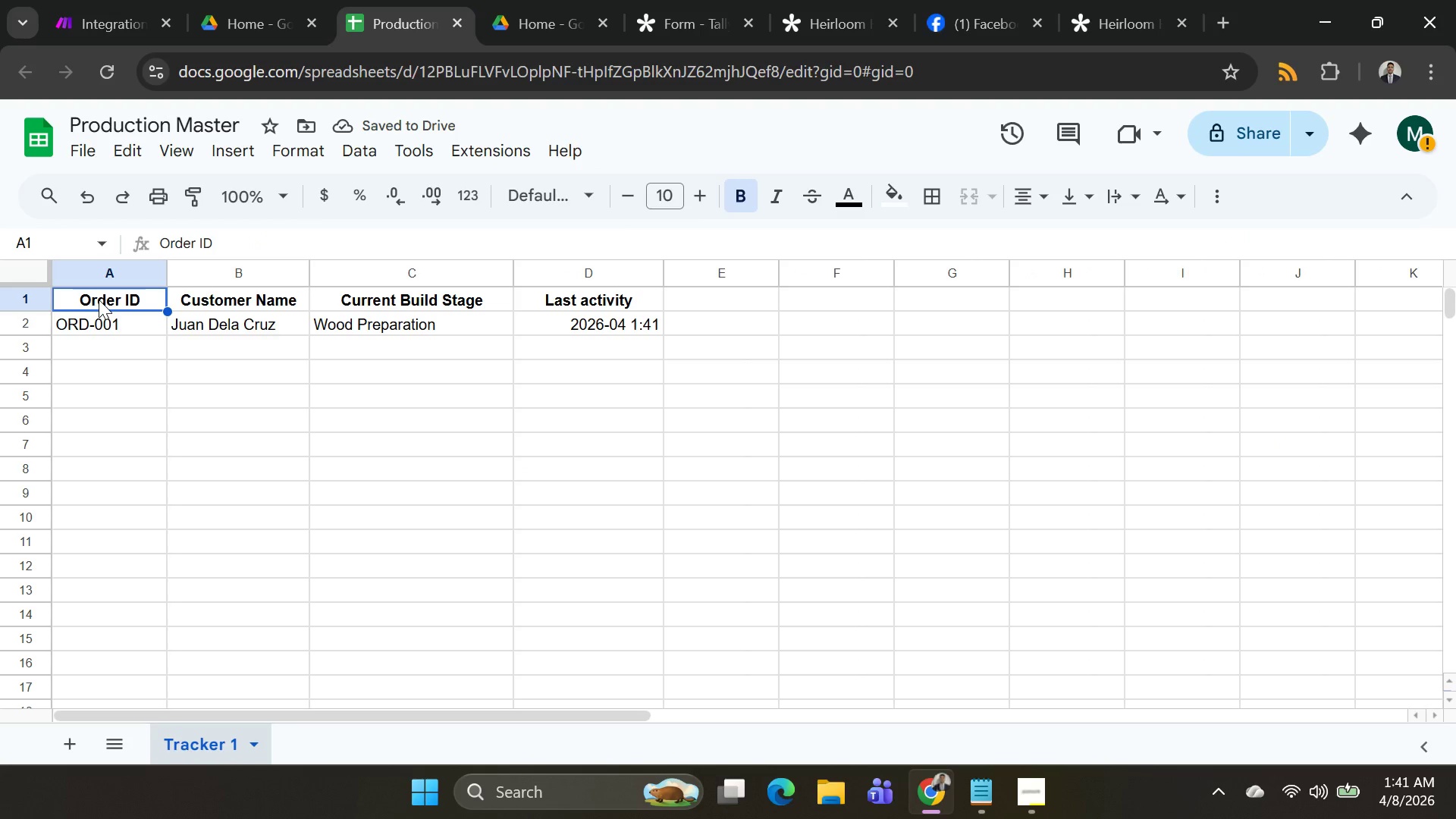 
key(Shift+ArrowDown)
 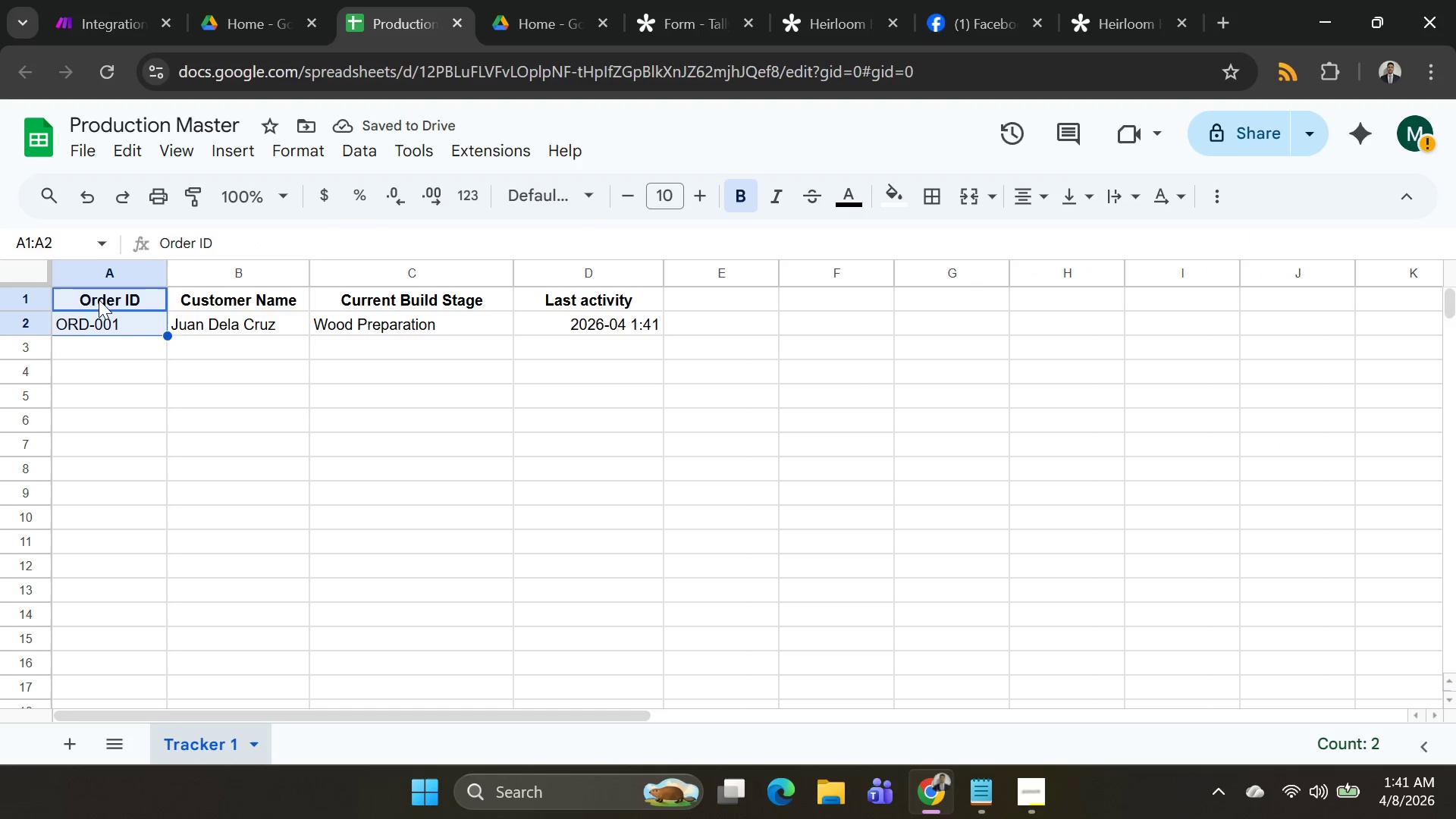 
key(Shift+ArrowRight)
 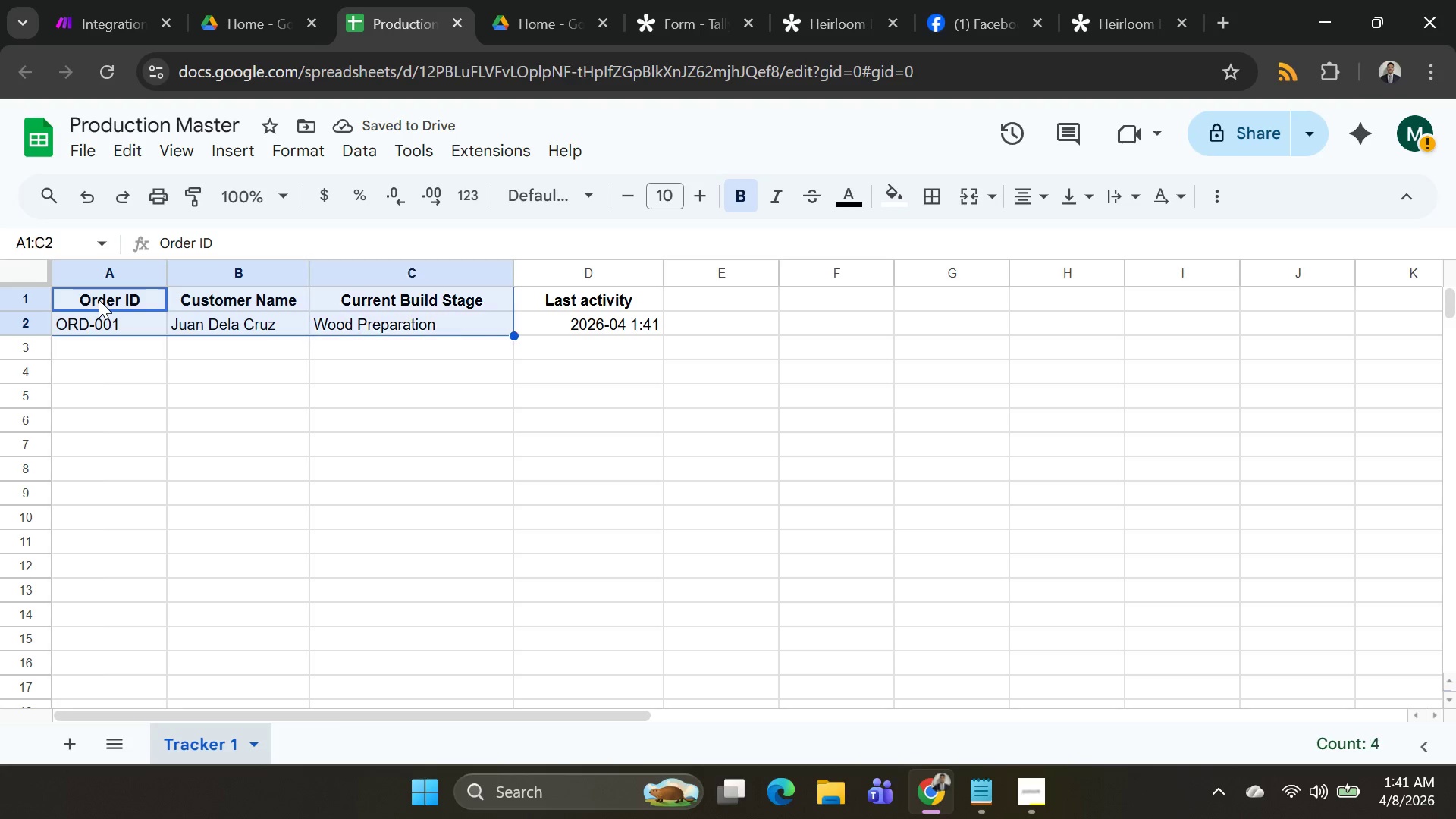 
key(Shift+ArrowRight)
 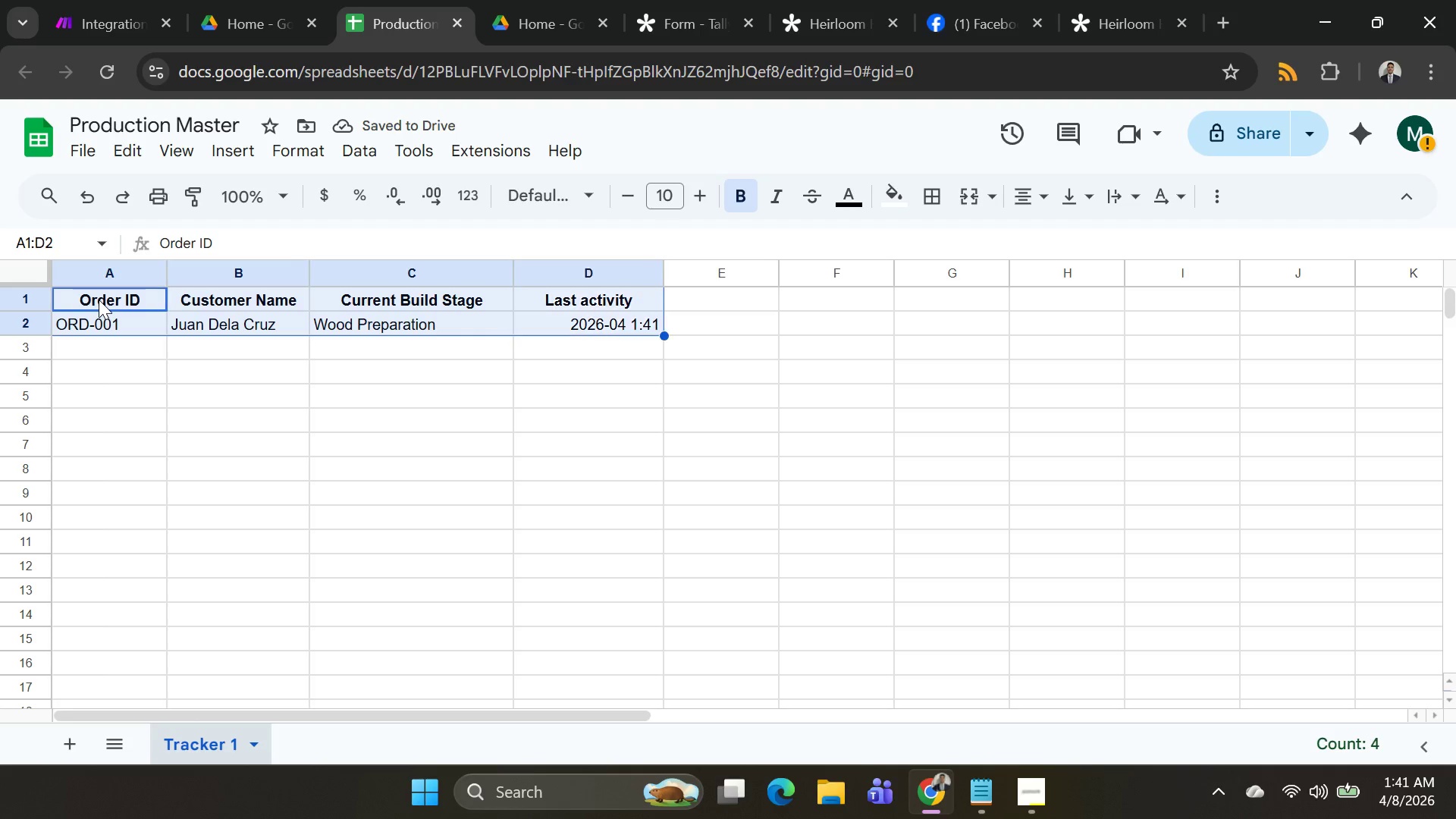 
key(Shift+ArrowRight)
 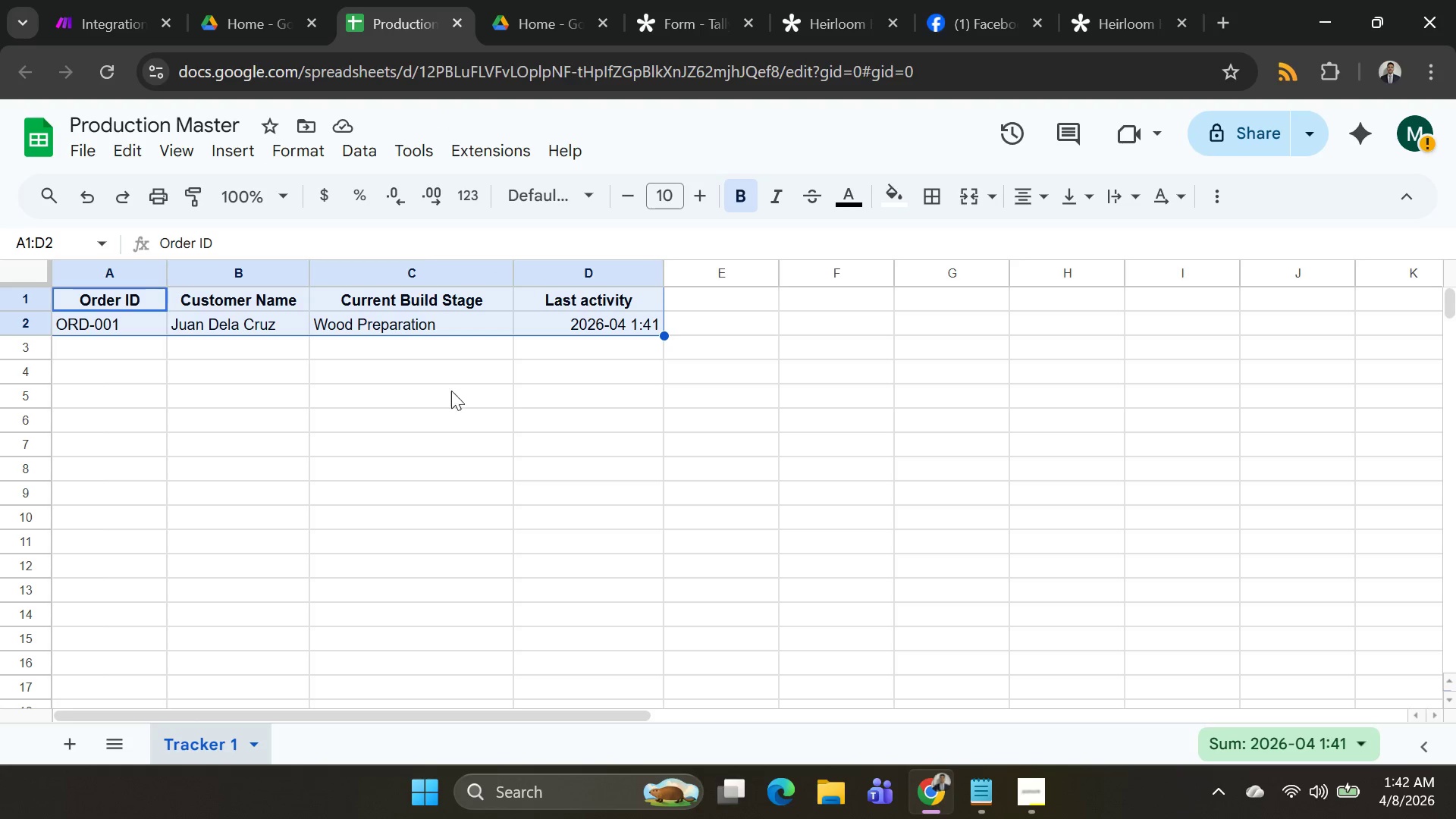 
wait(5.97)
 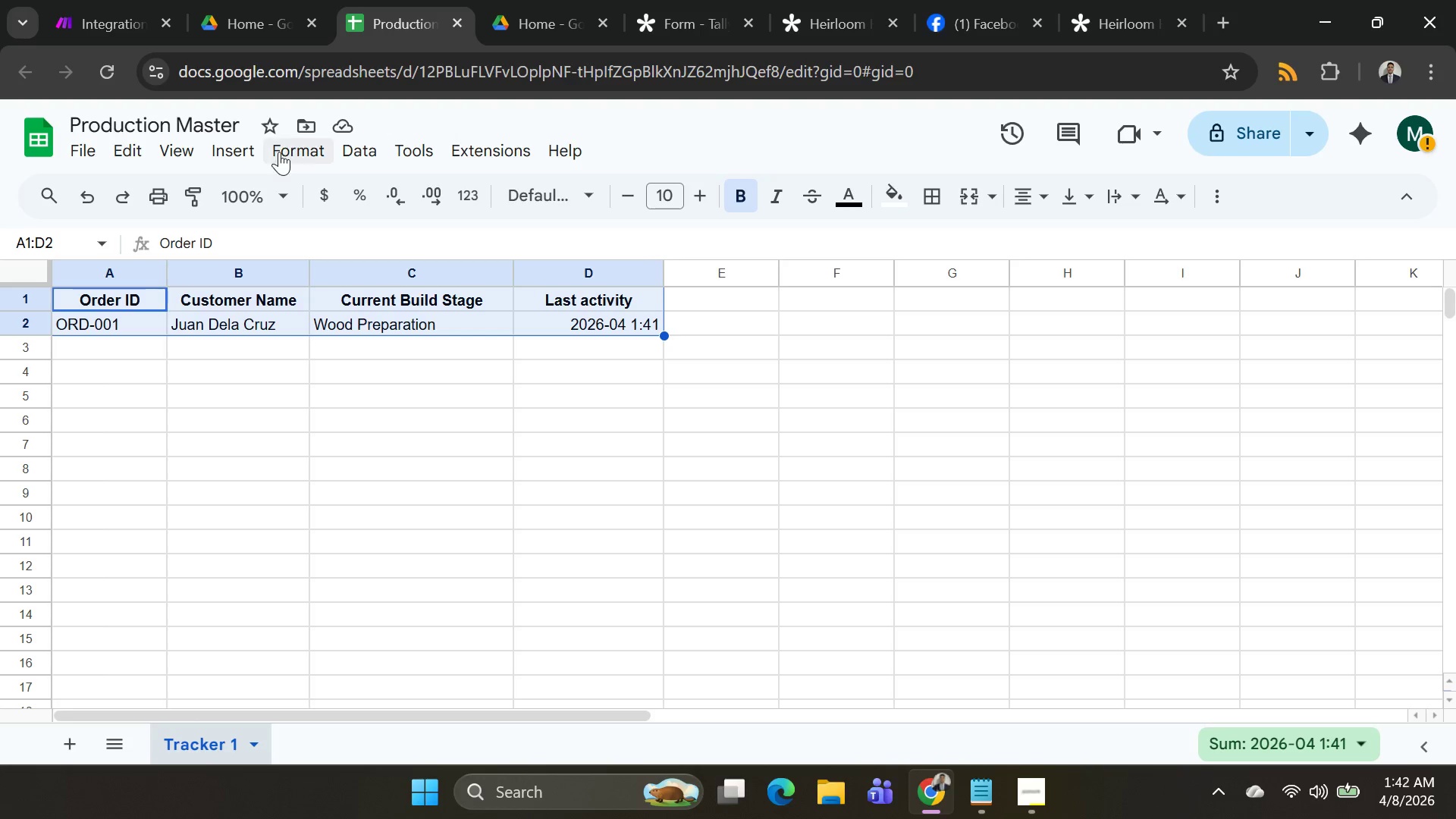 
left_click([1043, 197])
 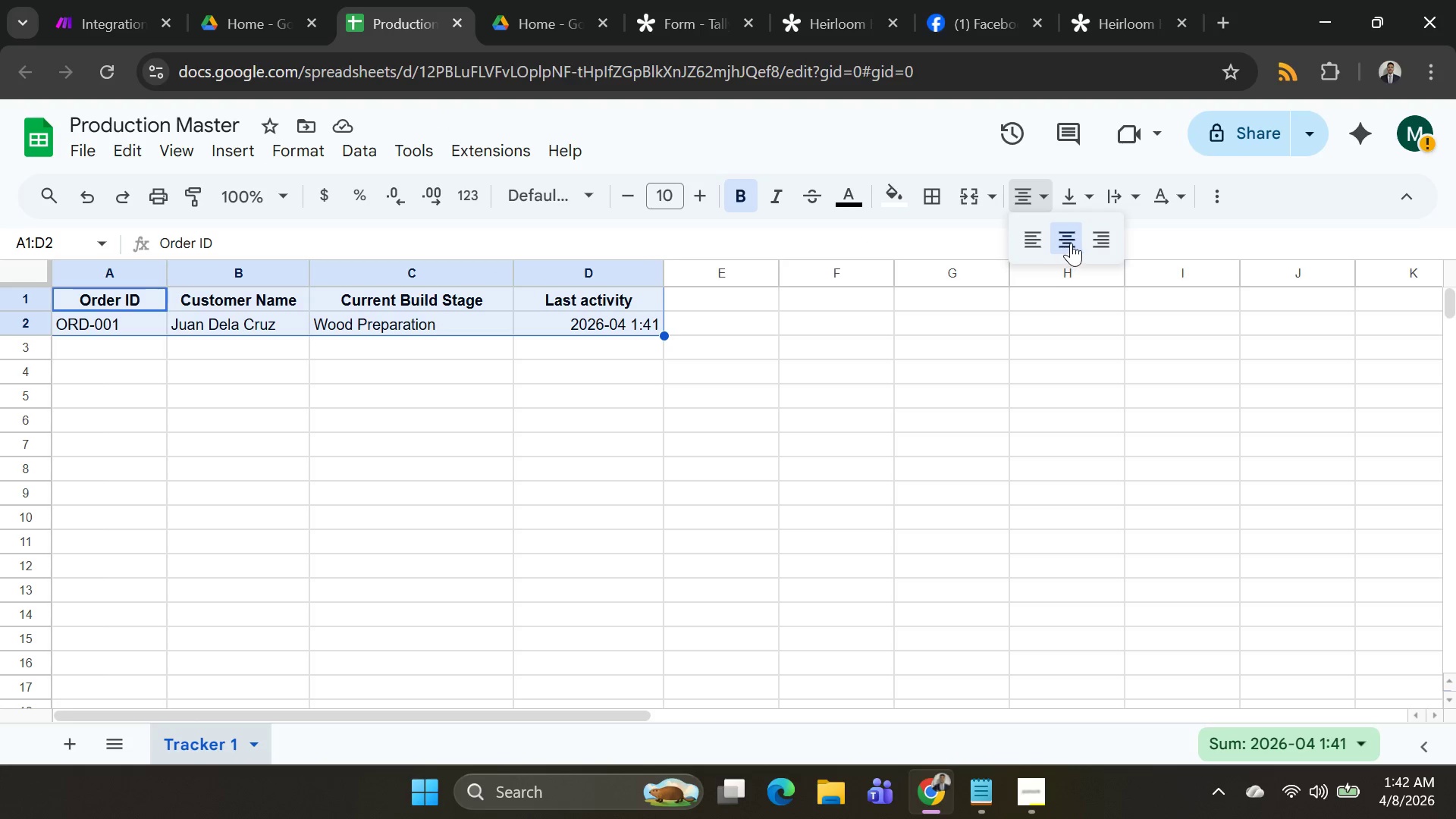 
left_click([1071, 243])
 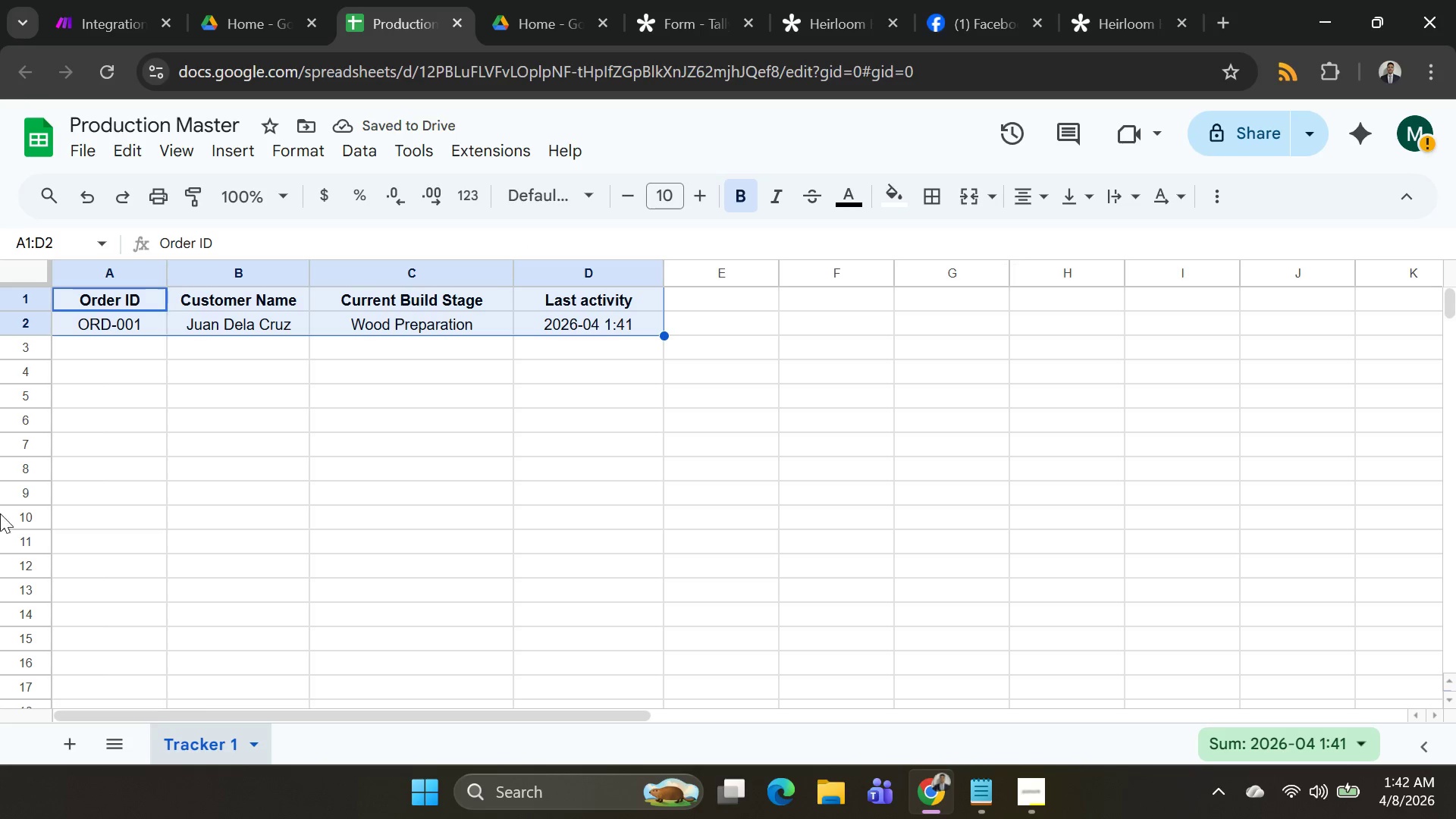 
wait(6.33)
 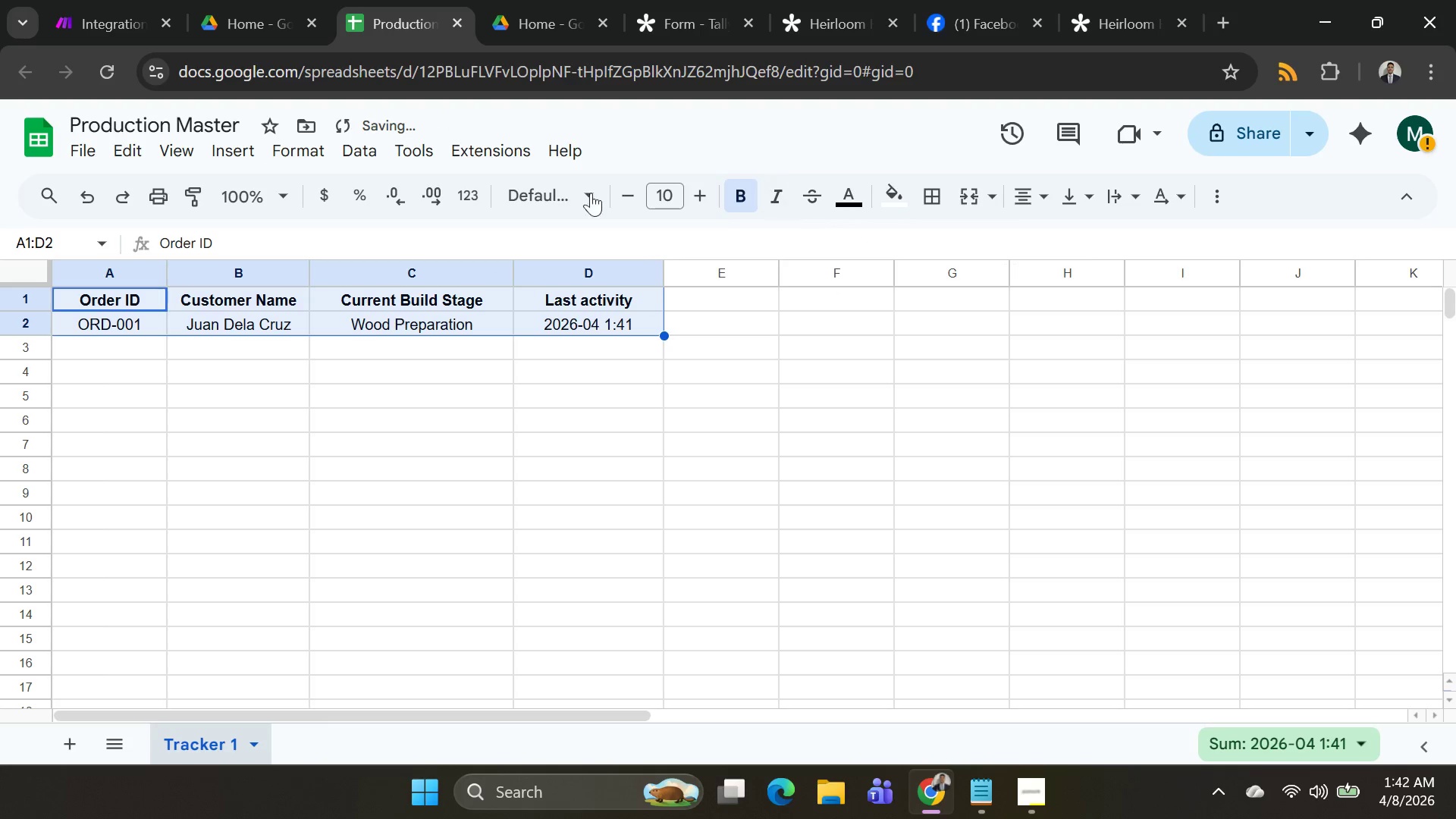 
key(Alt+AltLeft)
 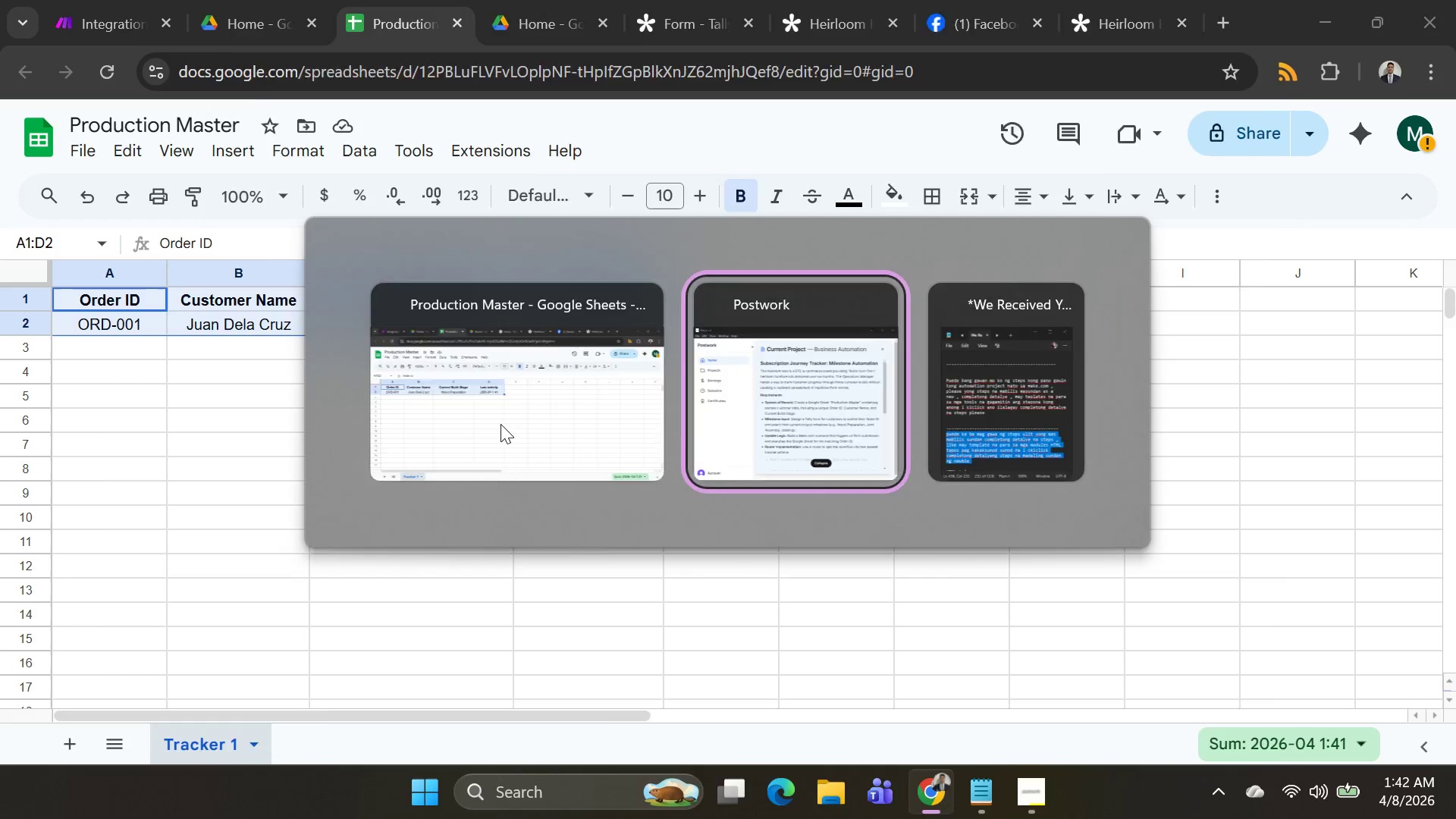 
key(Alt+Tab)
 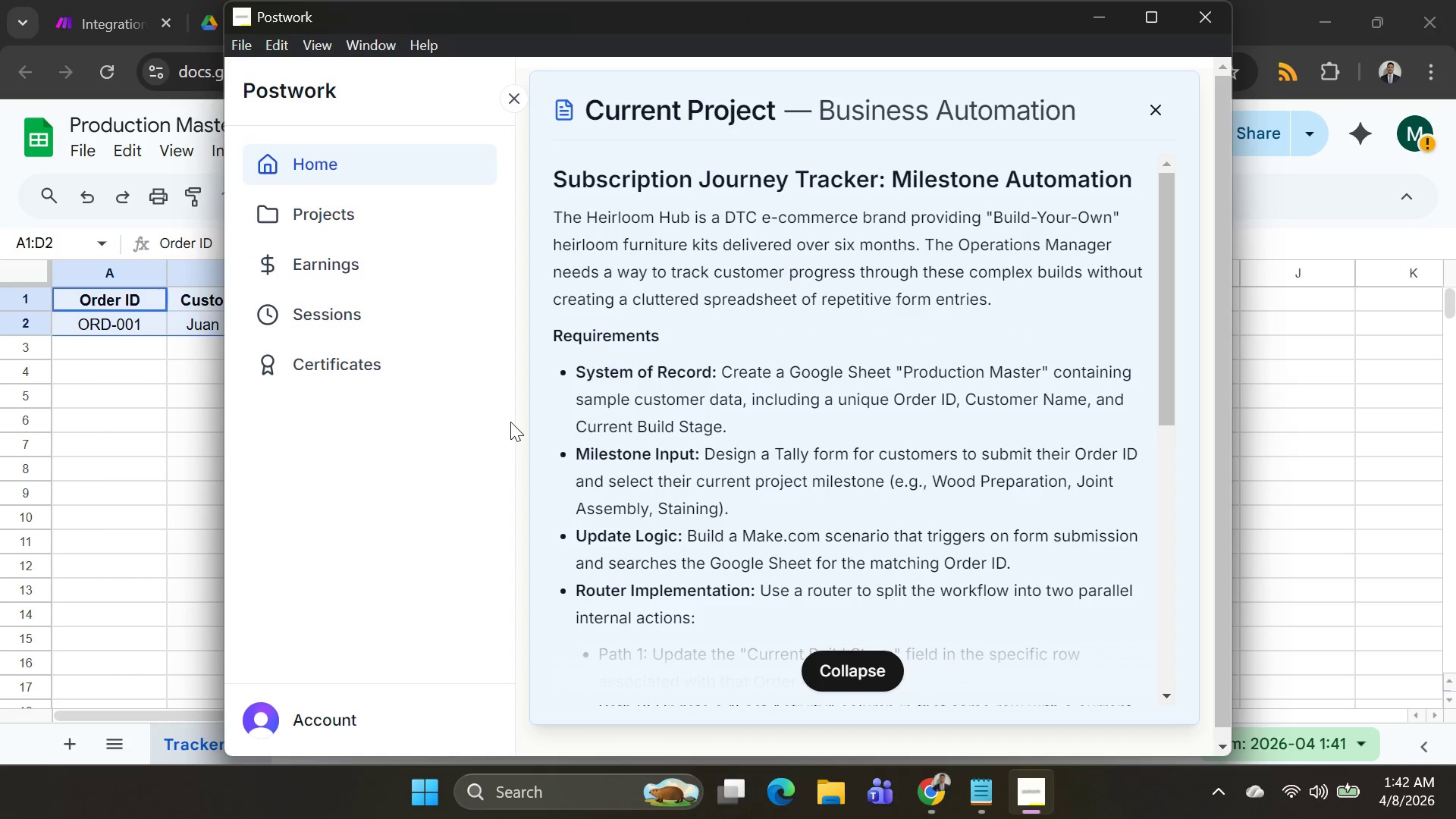 
key(Alt+AltLeft)
 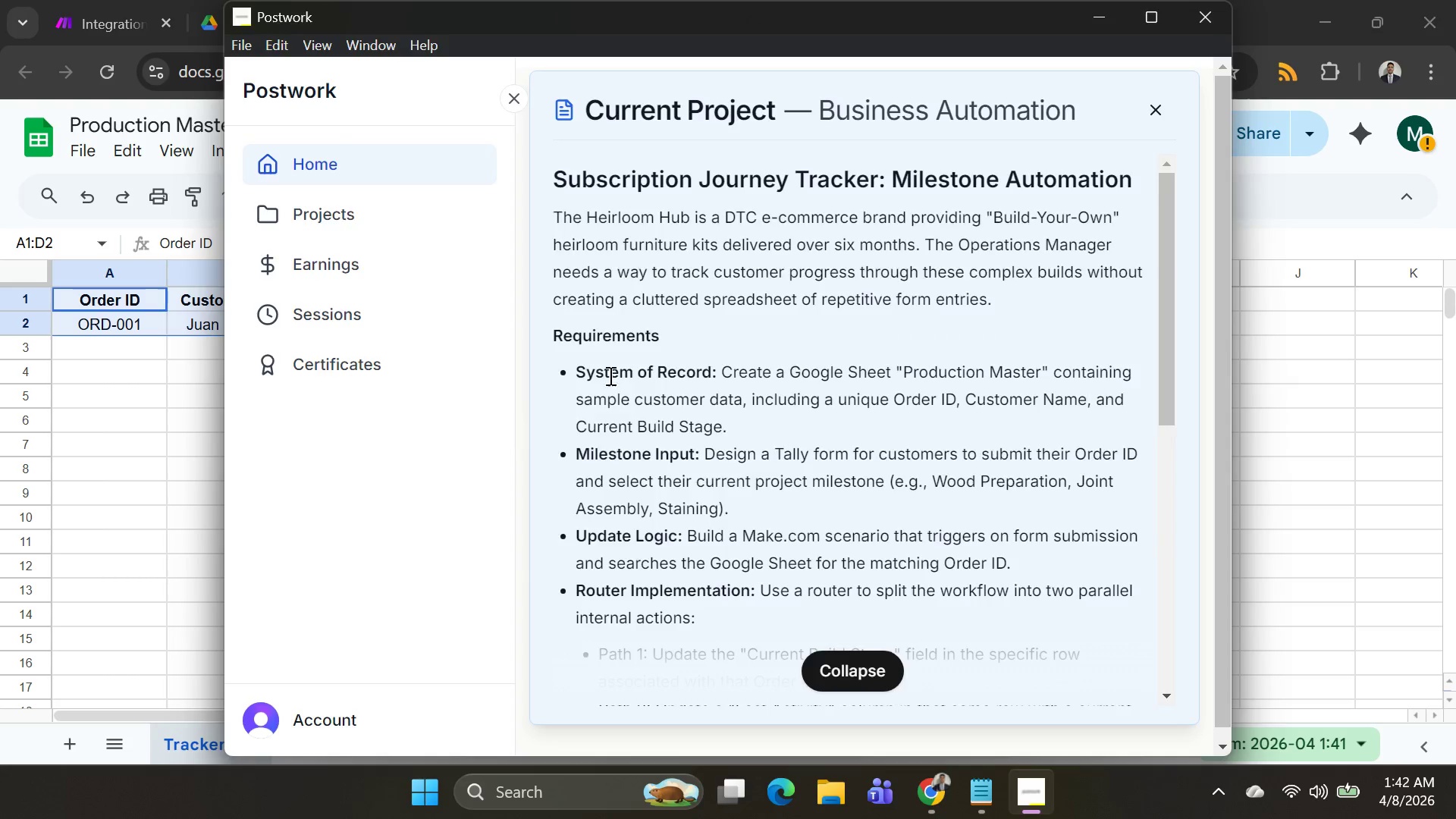 
key(Alt+Tab)
 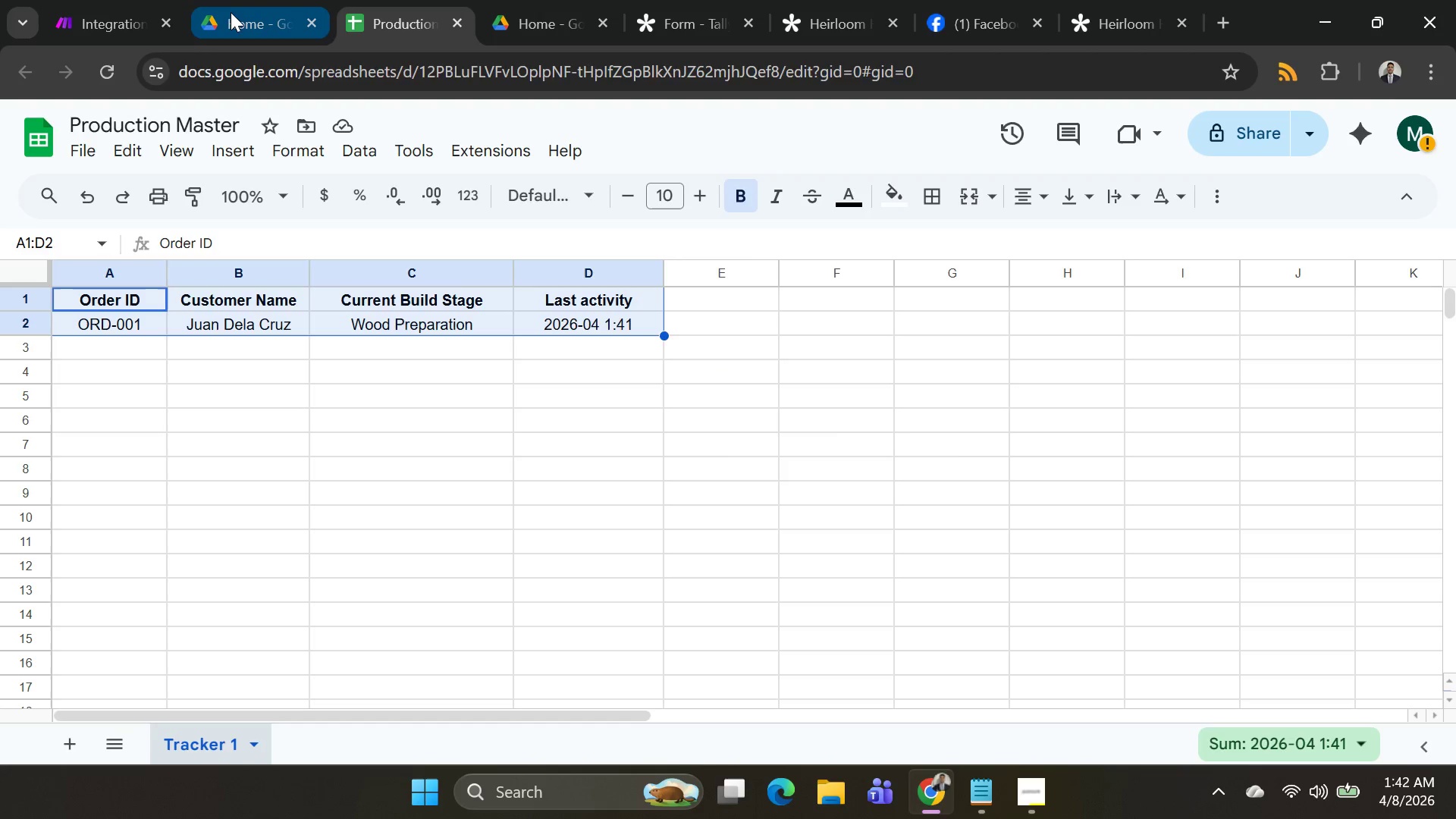 
left_click([231, 15])
 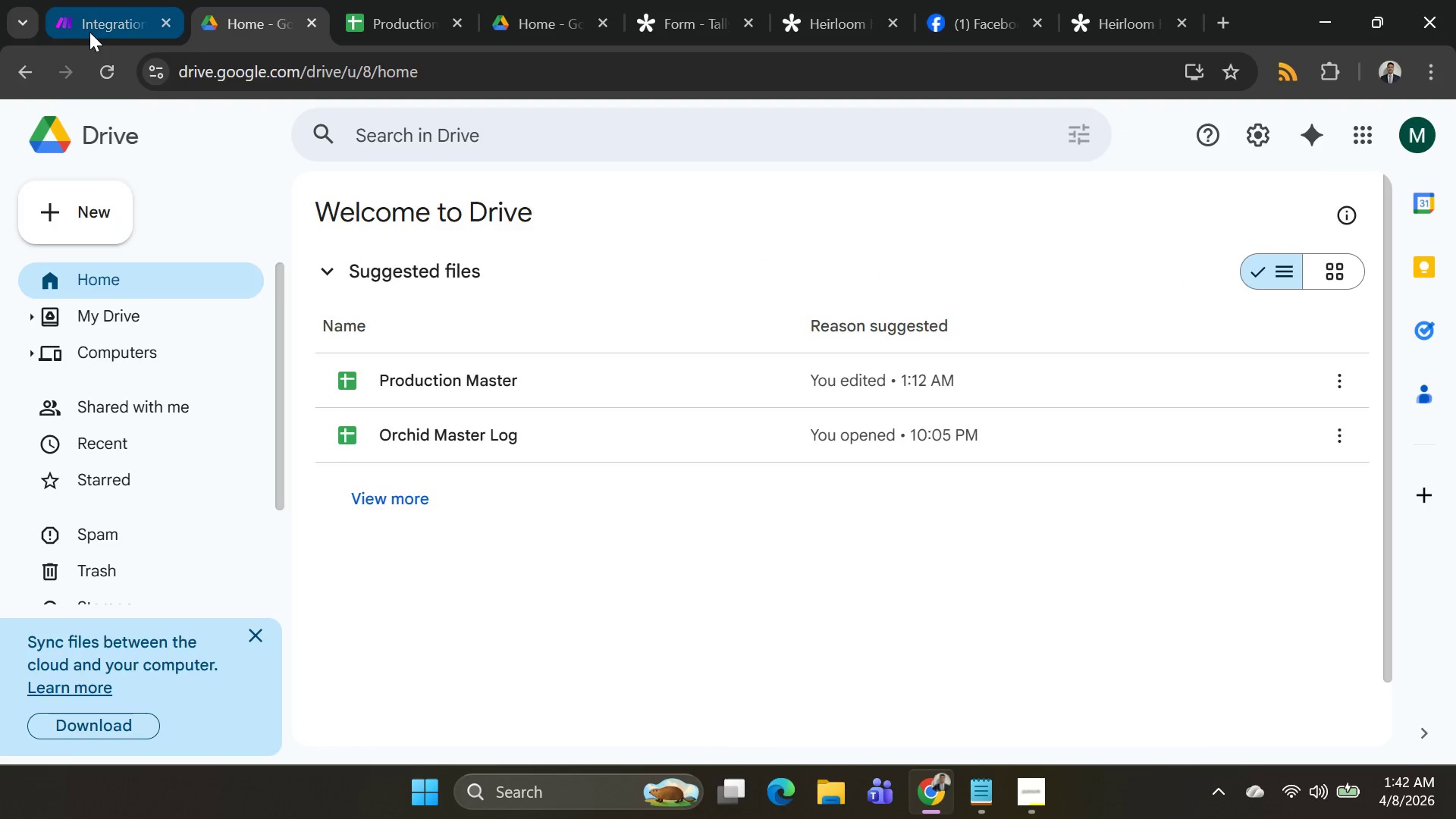 
left_click([89, 32])
 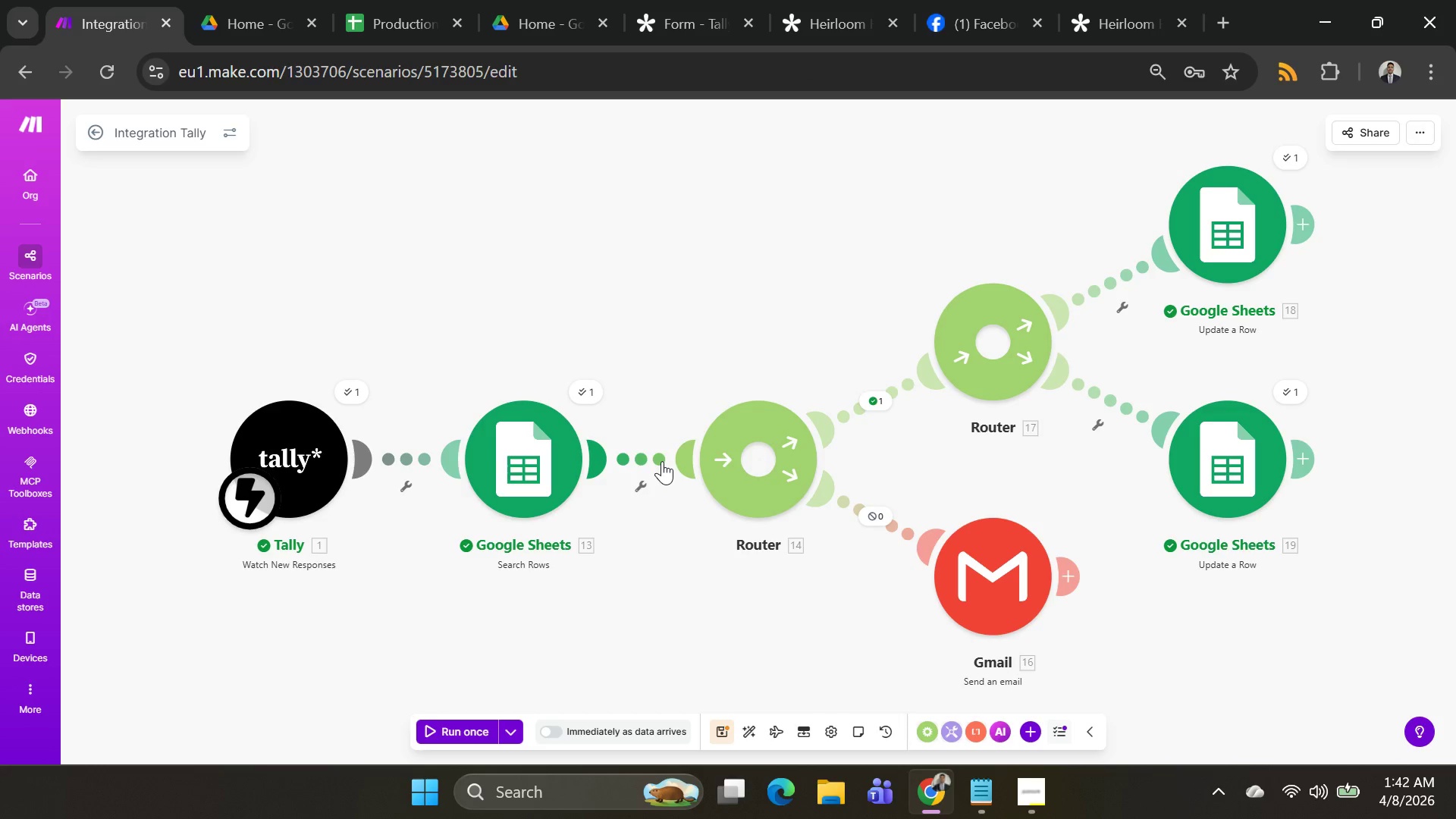 
wait(7.2)
 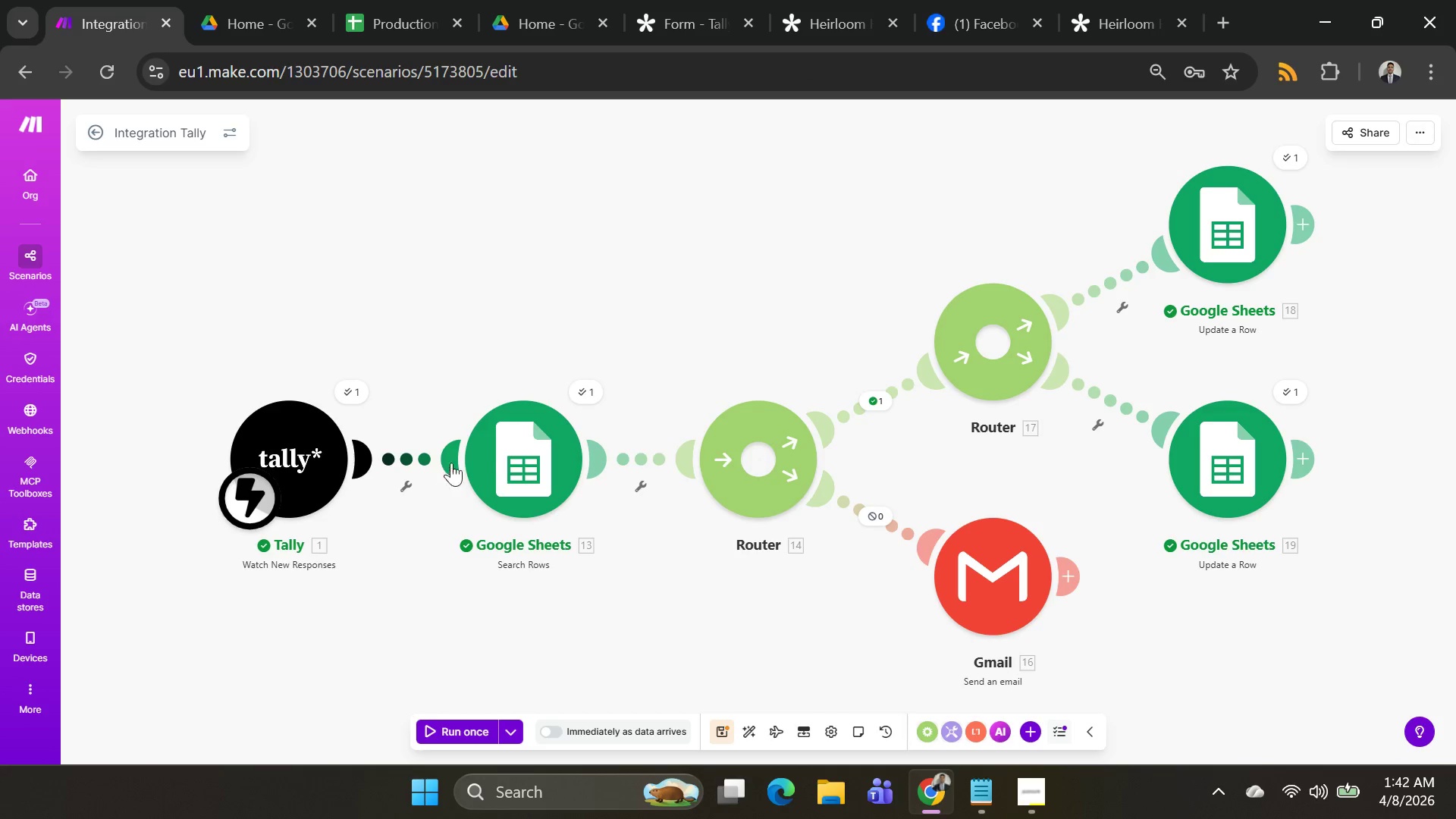 
left_click([516, 723])
 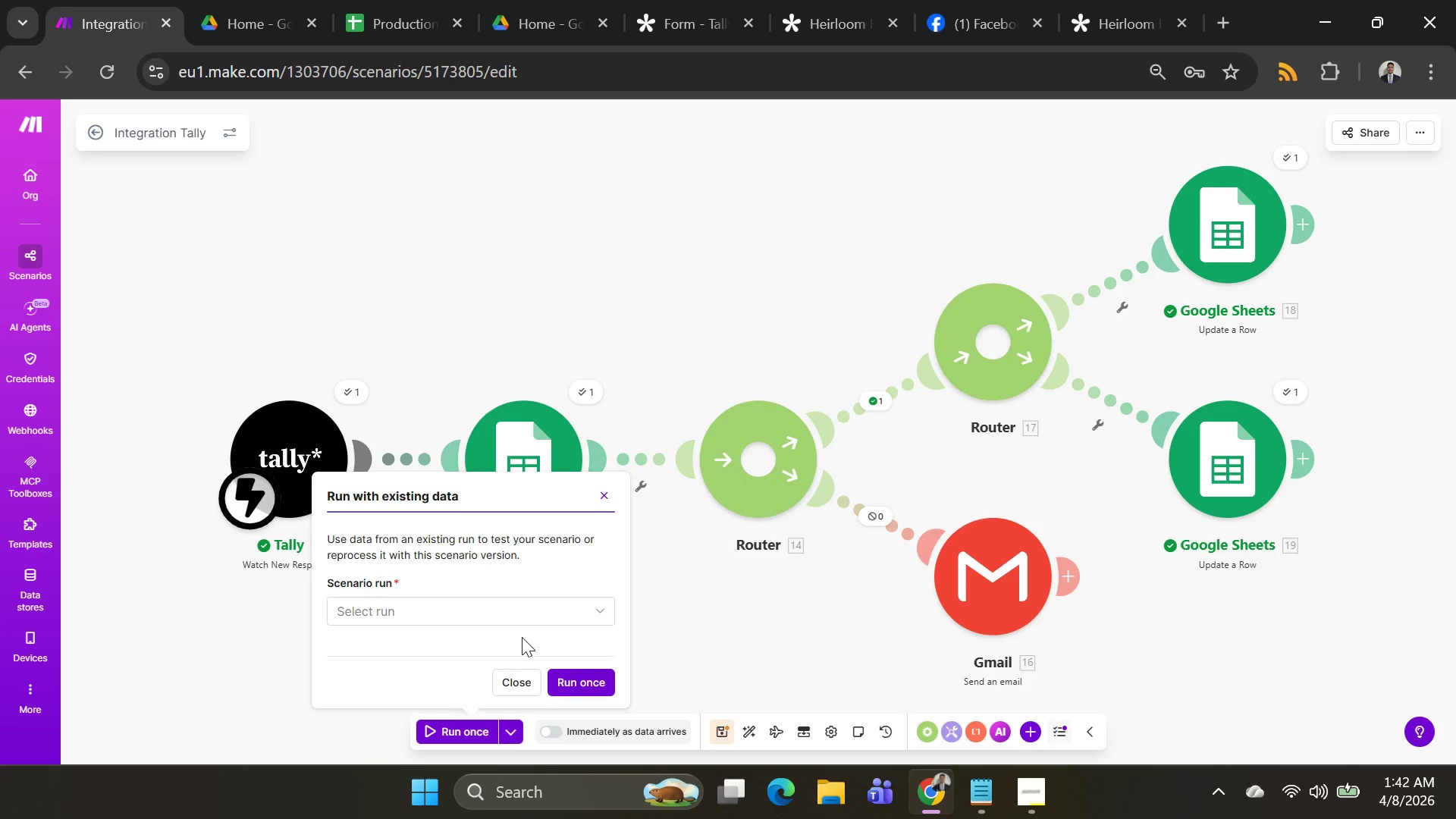 
left_click([522, 617])
 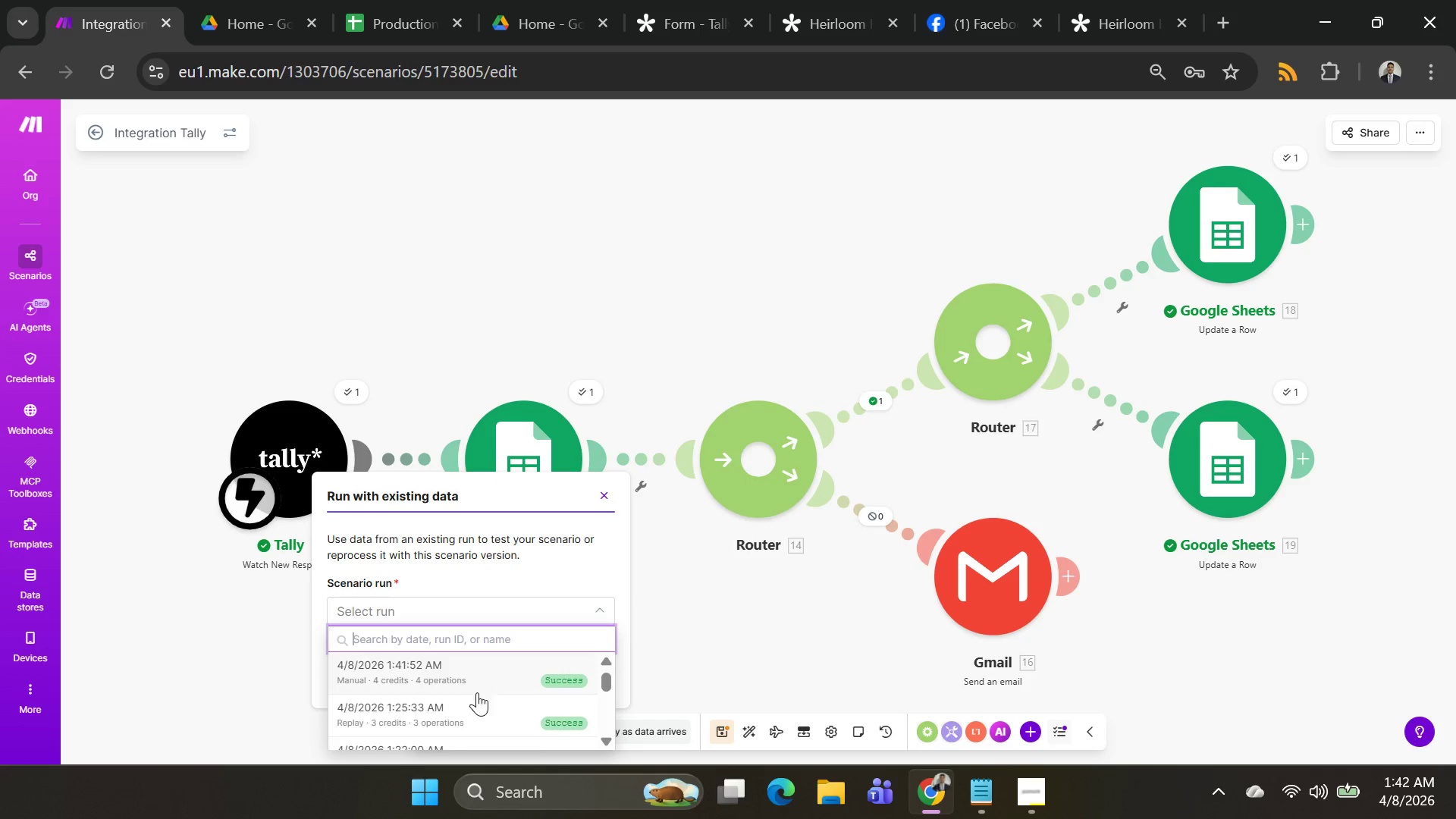 
left_click([477, 711])
 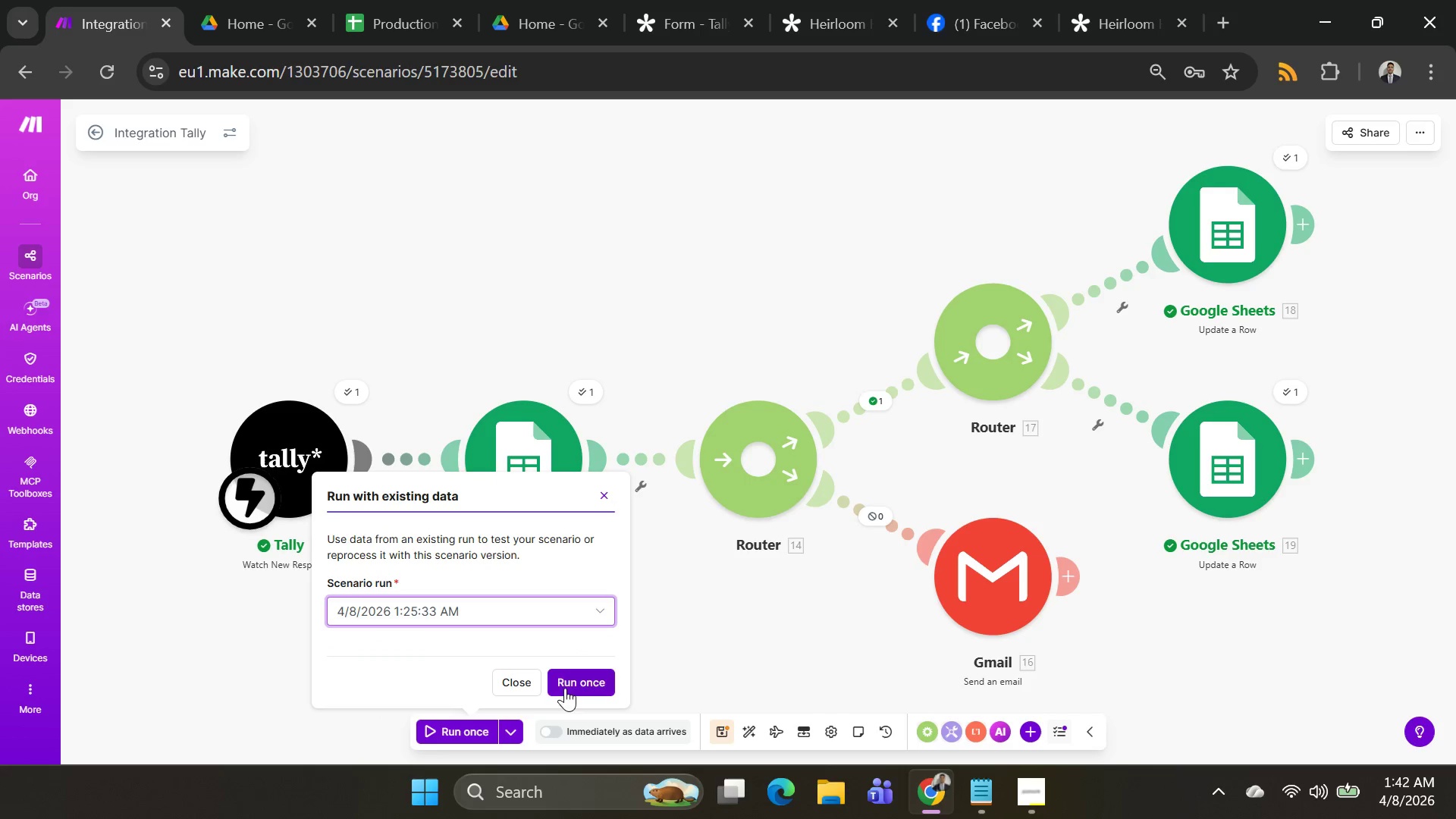 
left_click([569, 679])
 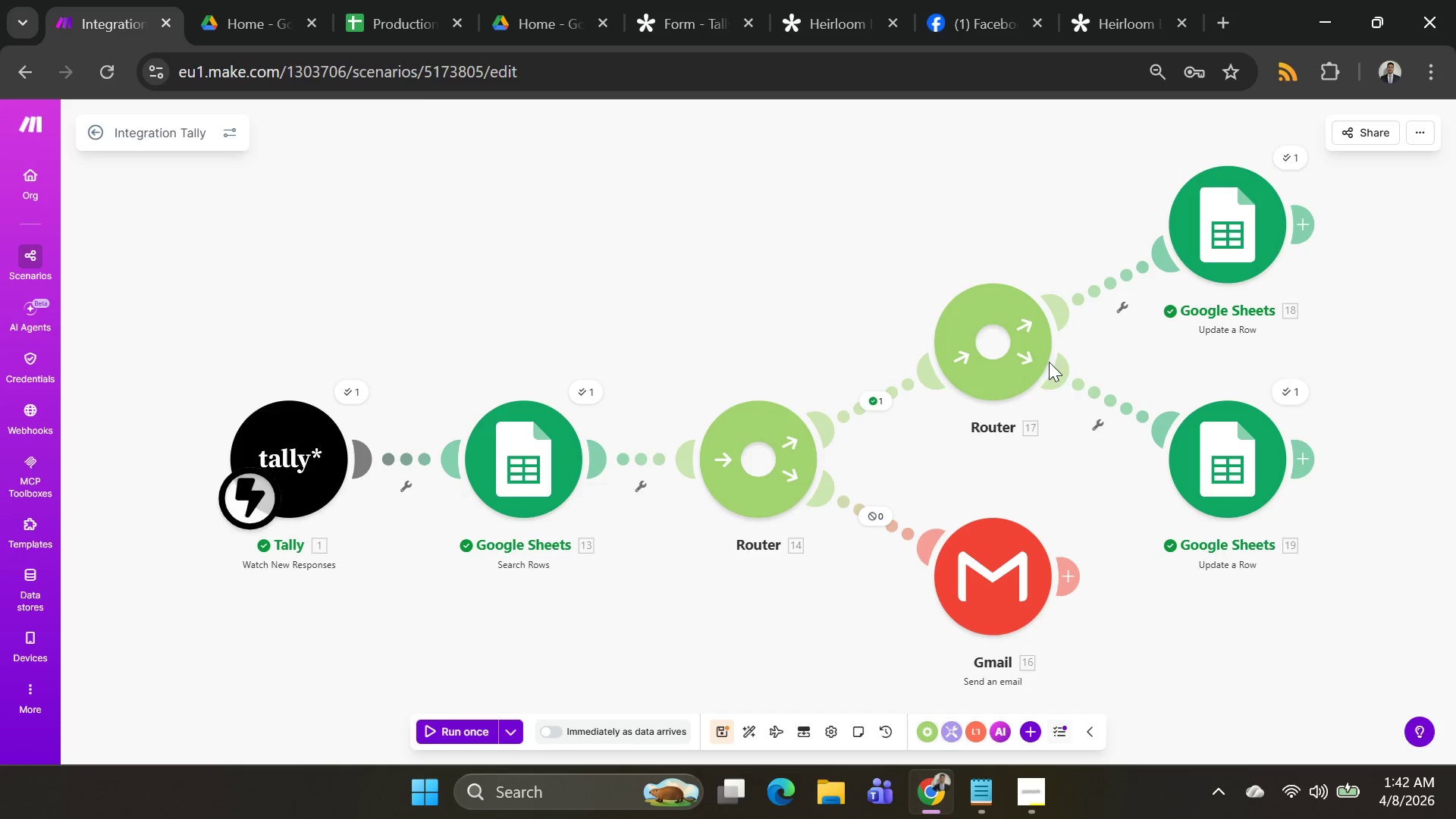 
left_click([378, 37])
 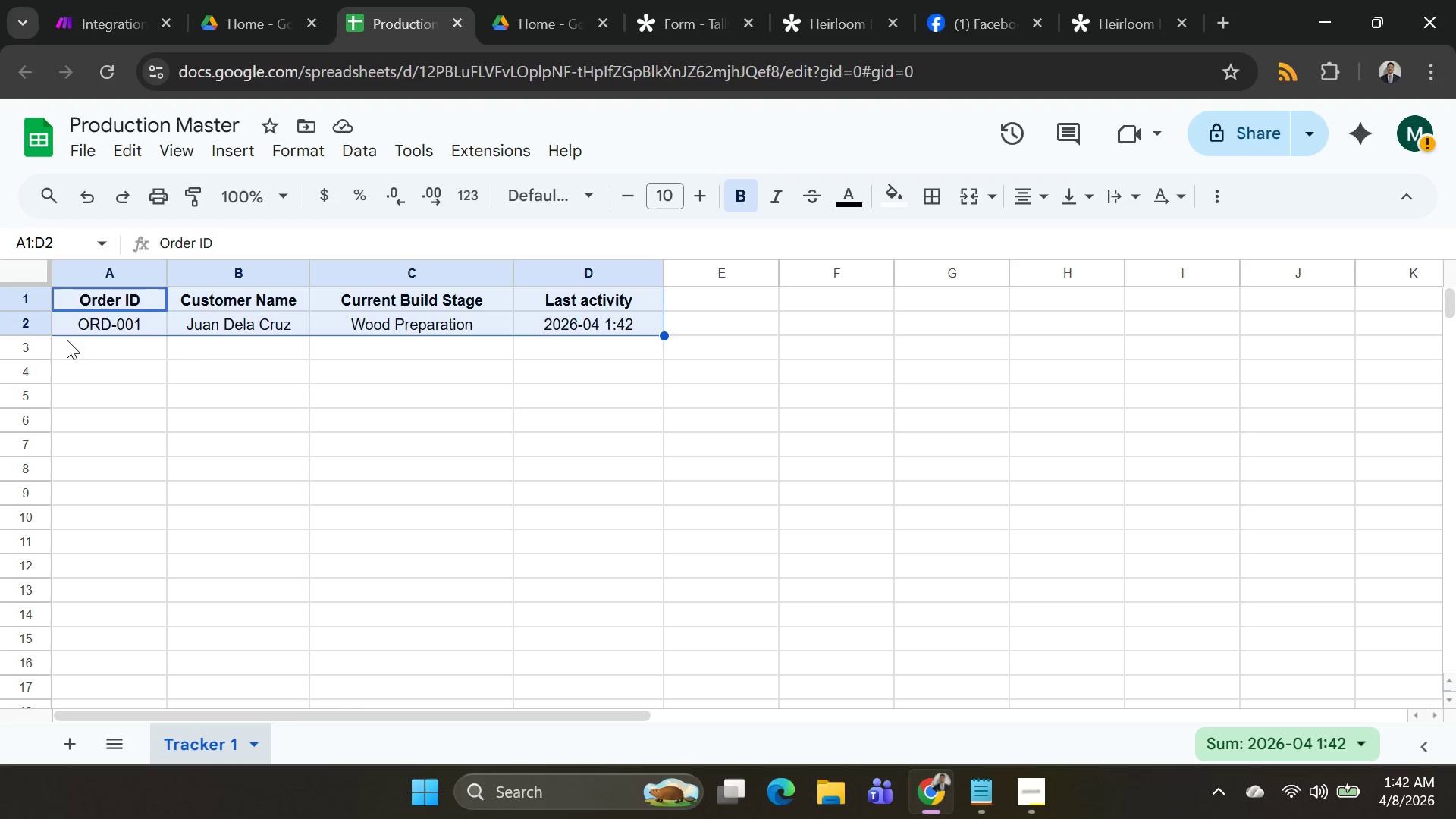 
left_click([93, 347])
 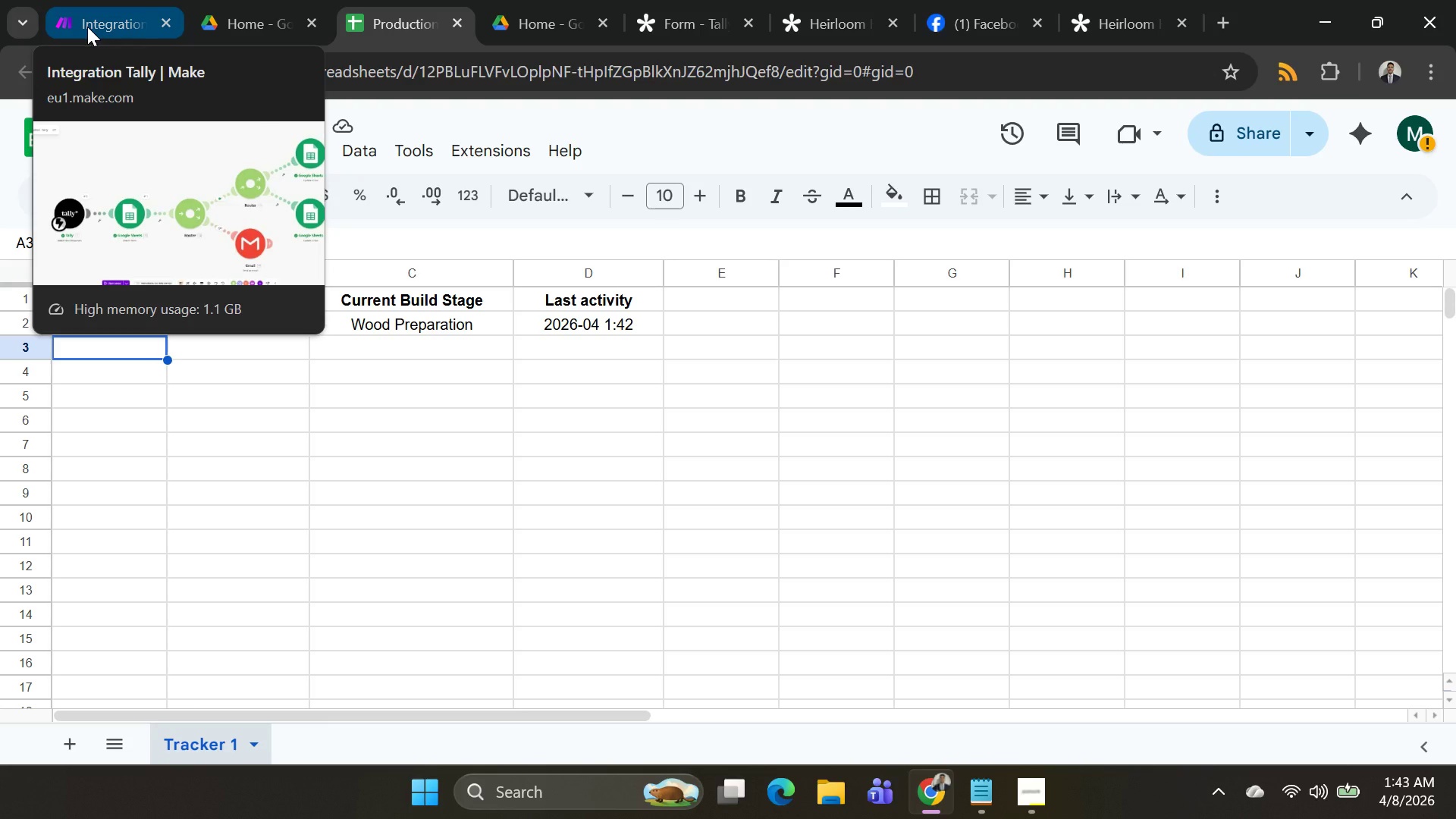 
wait(77.25)
 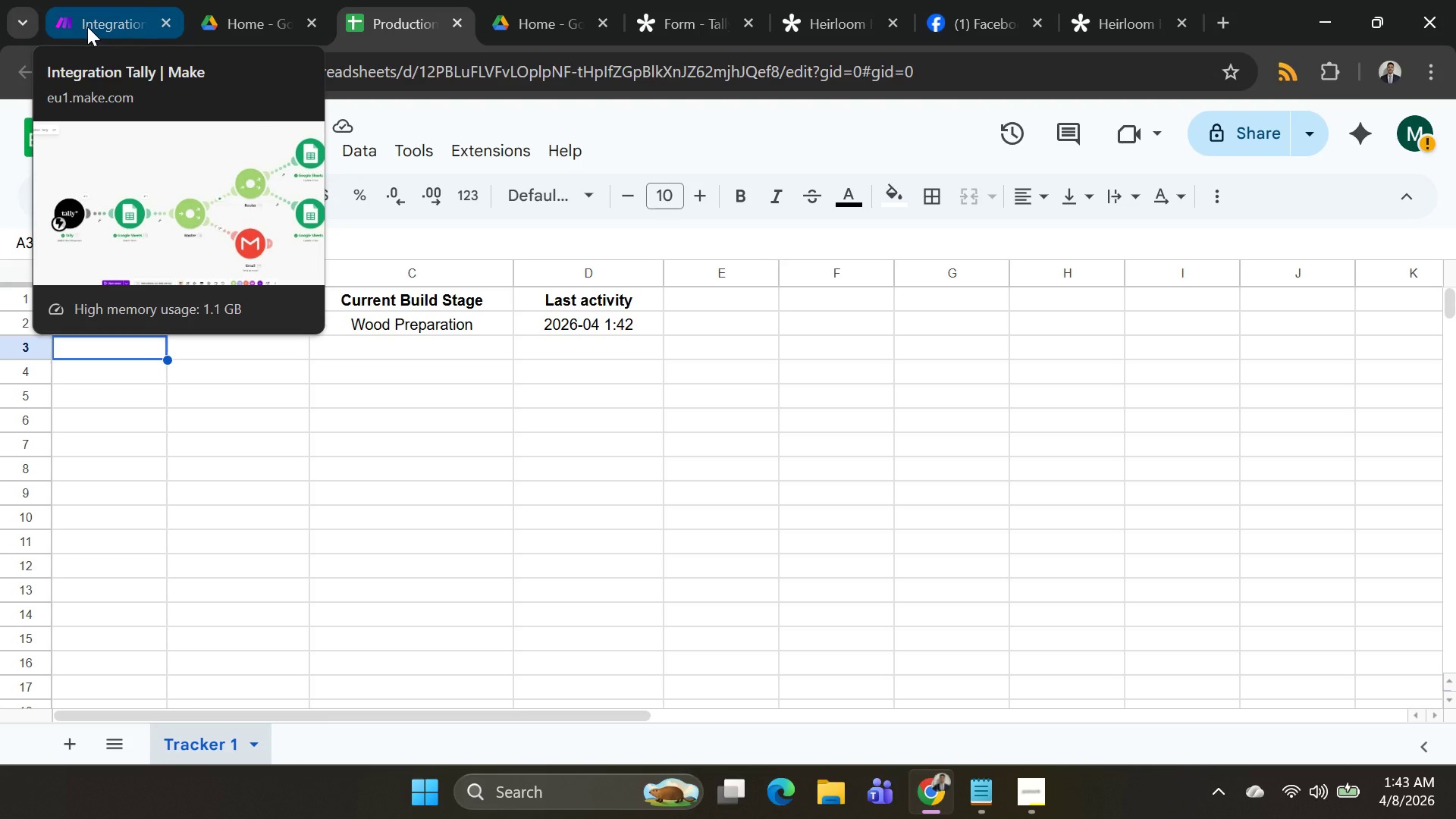 
left_click([1414, 130])
 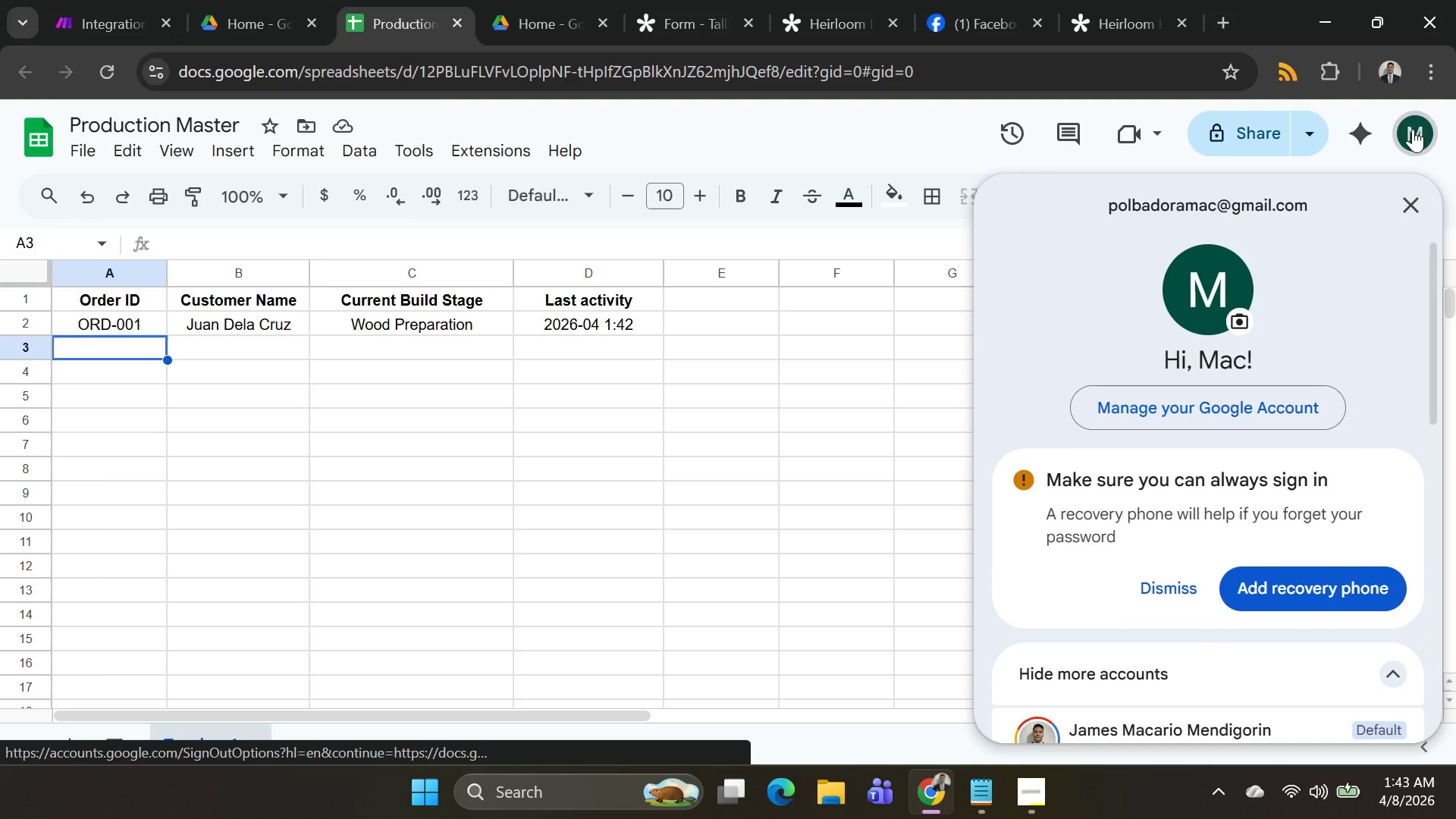 
left_click([1413, 129])
 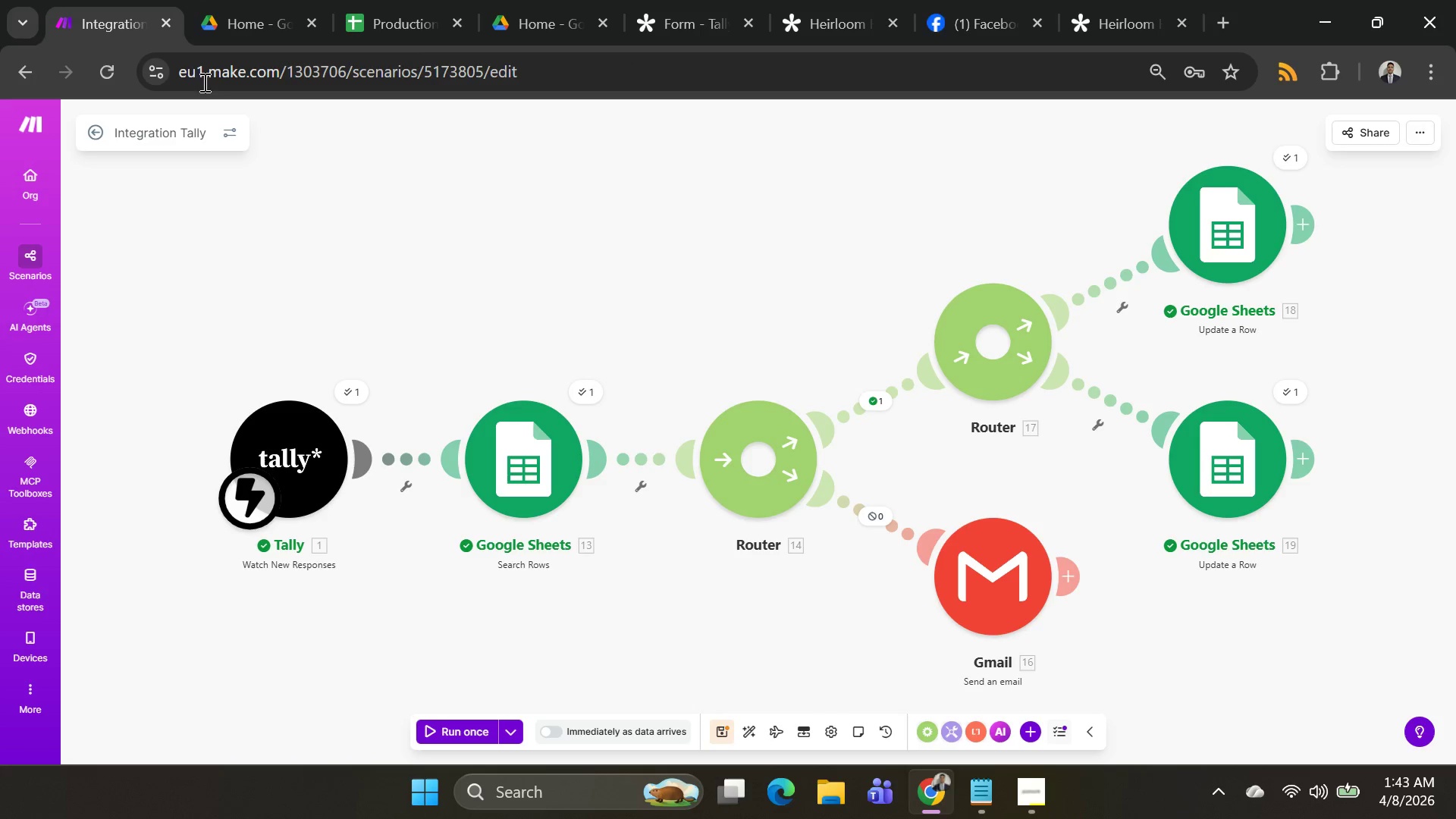 
left_click_drag(start_coordinate=[758, 293], to_coordinate=[770, 259])
 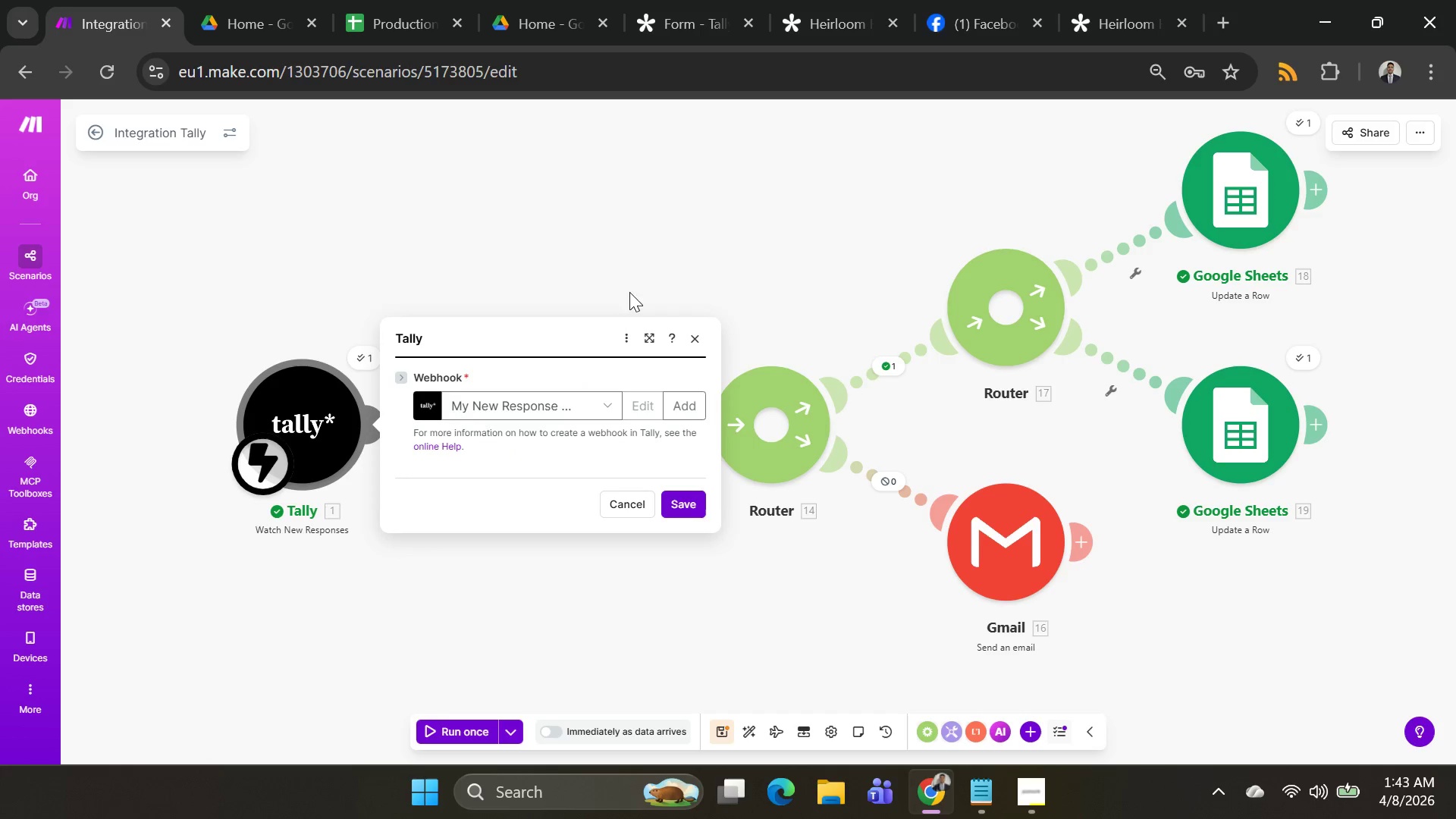 
scroll: coordinate [755, 287], scroll_direction: none, amount: 0.0
 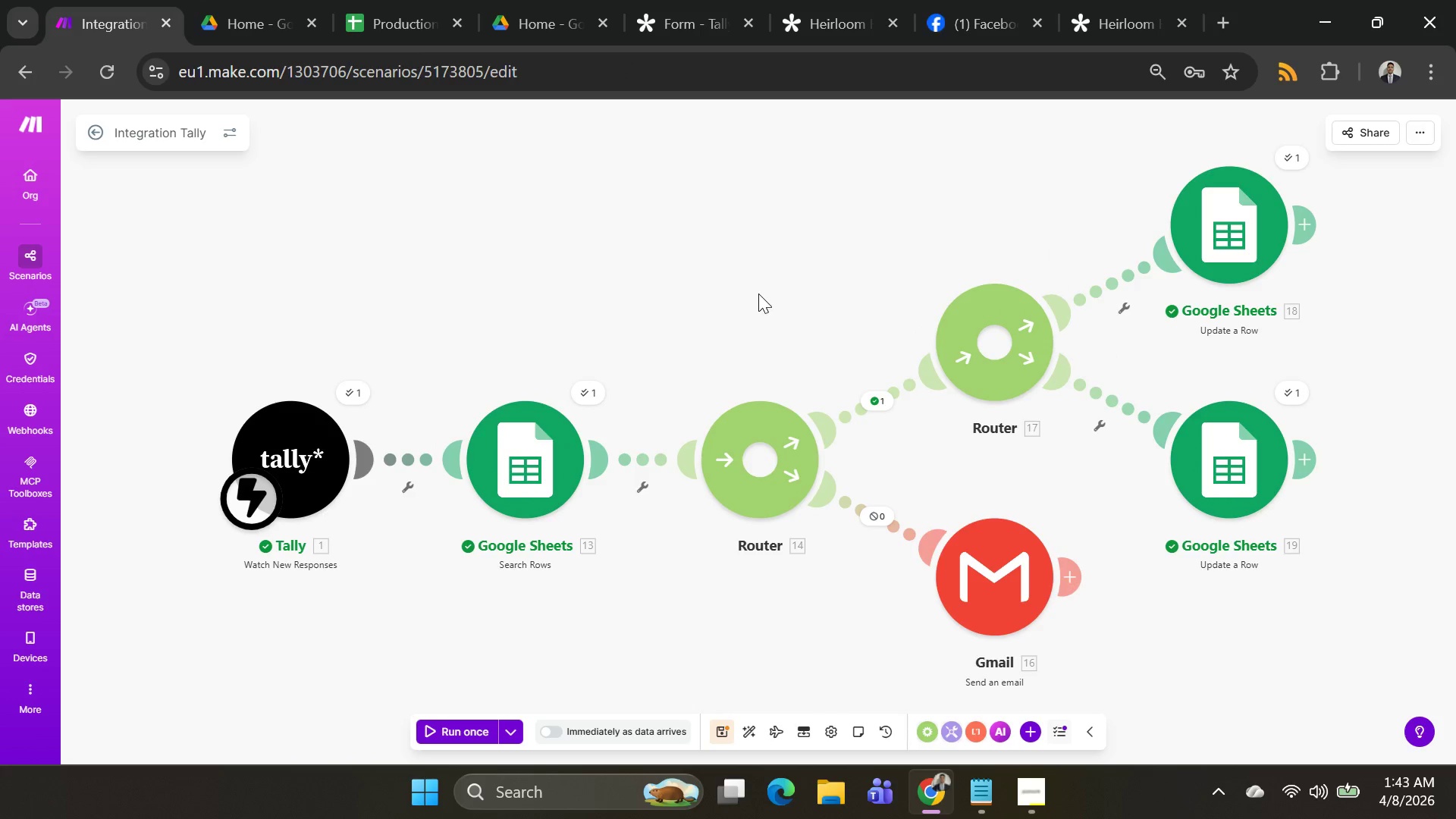 
wait(6.56)
 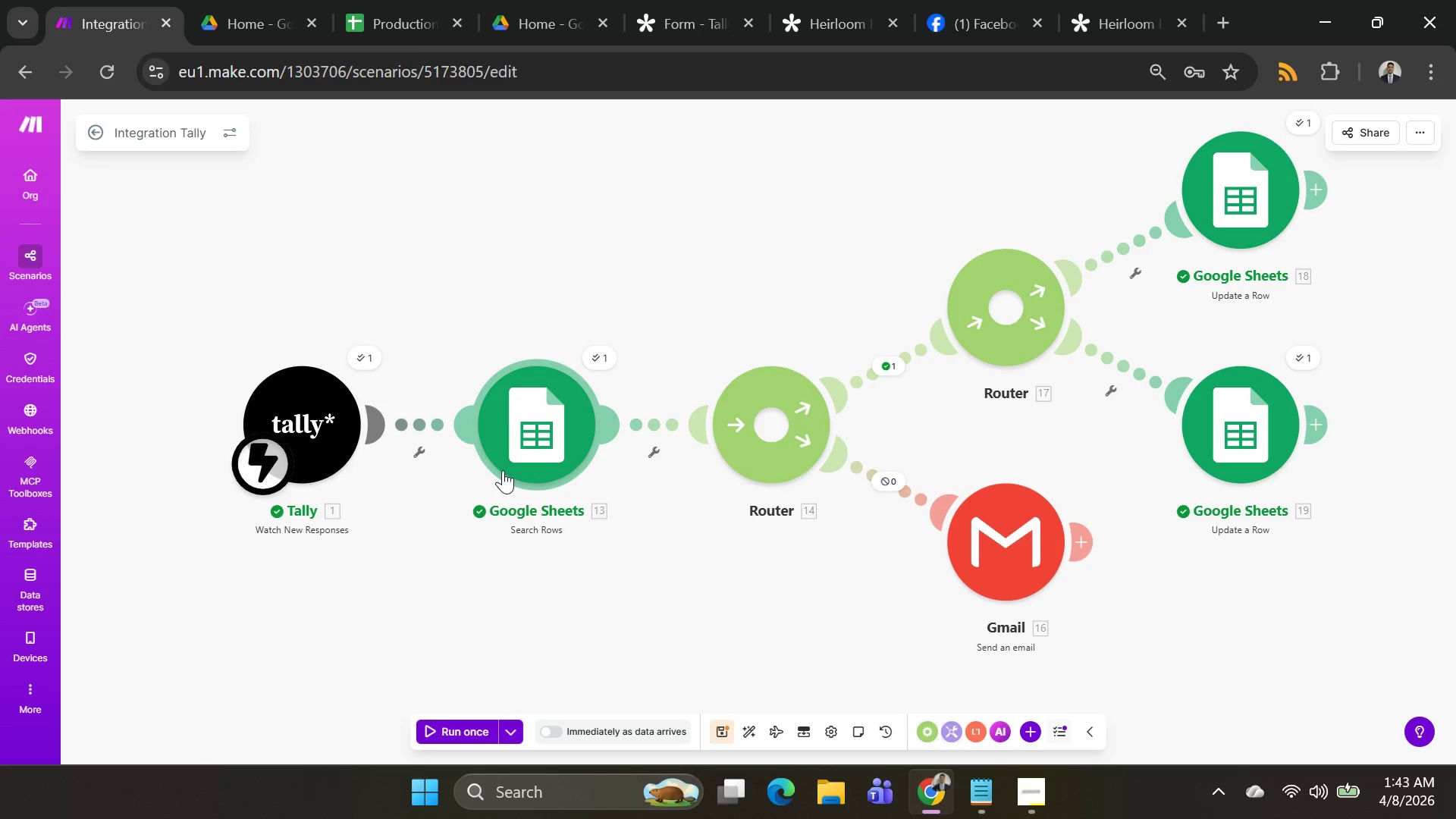 
left_click([672, 195])
 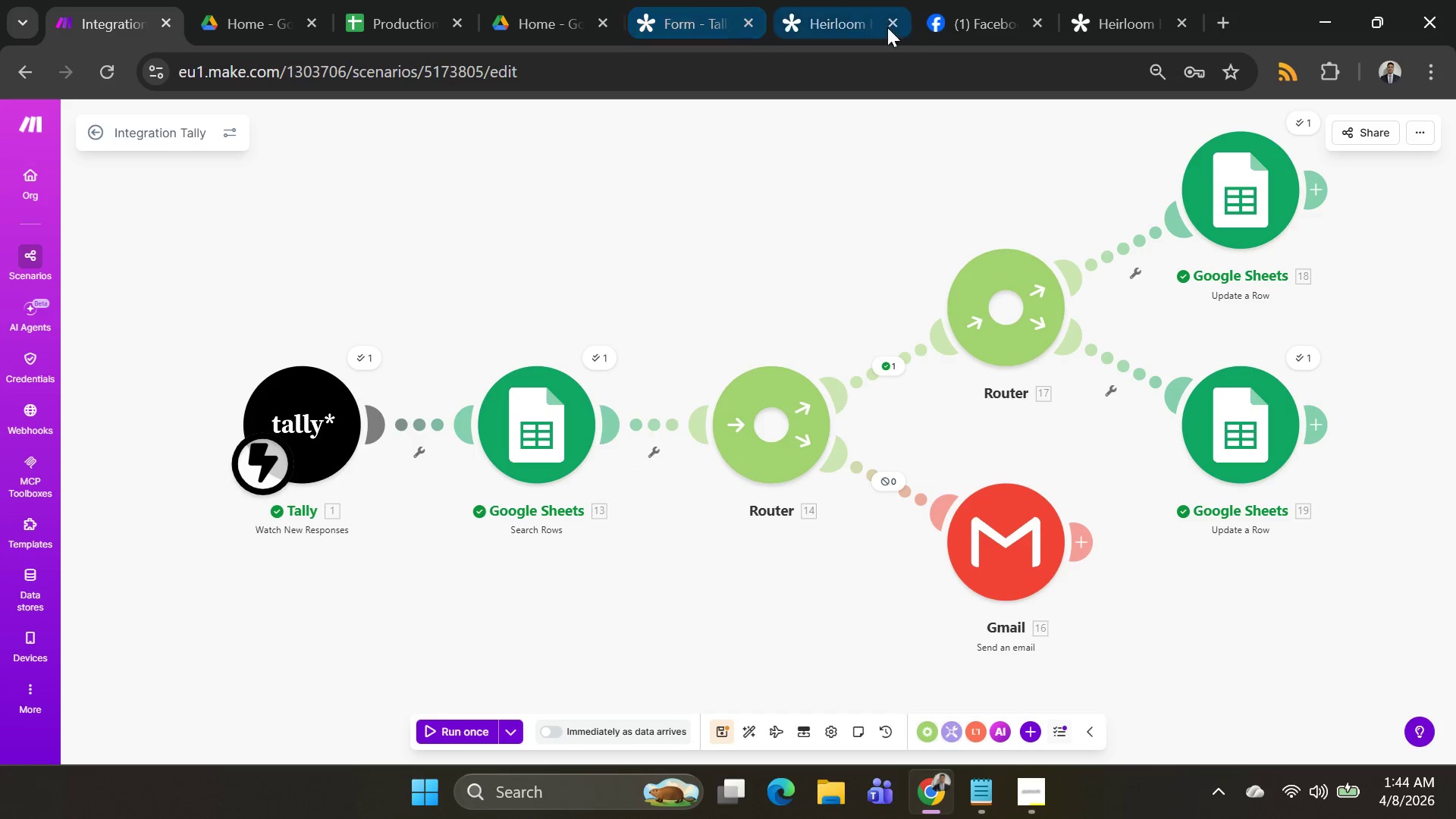 
left_click([1093, 22])
 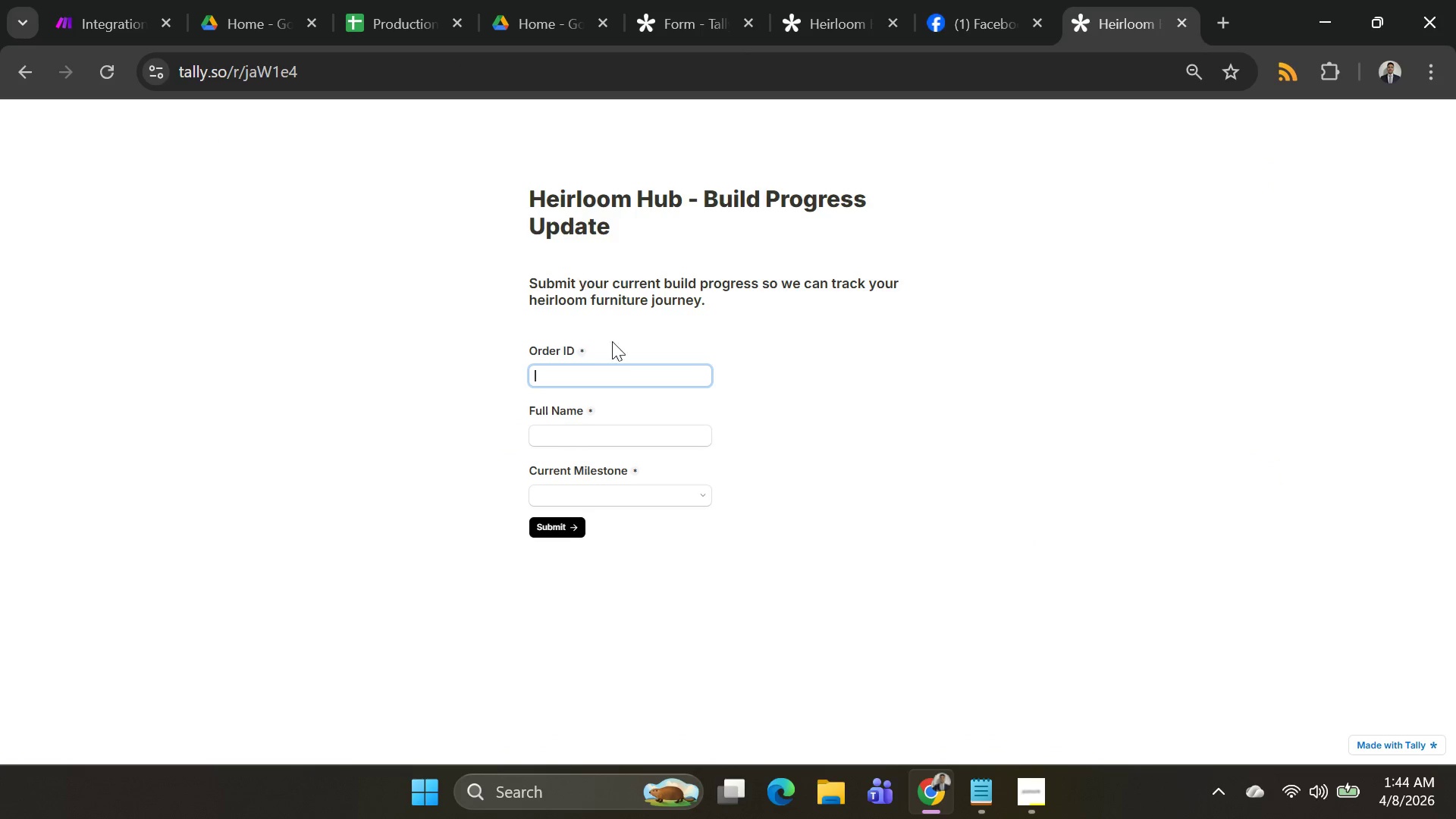 
left_click([616, 372])
 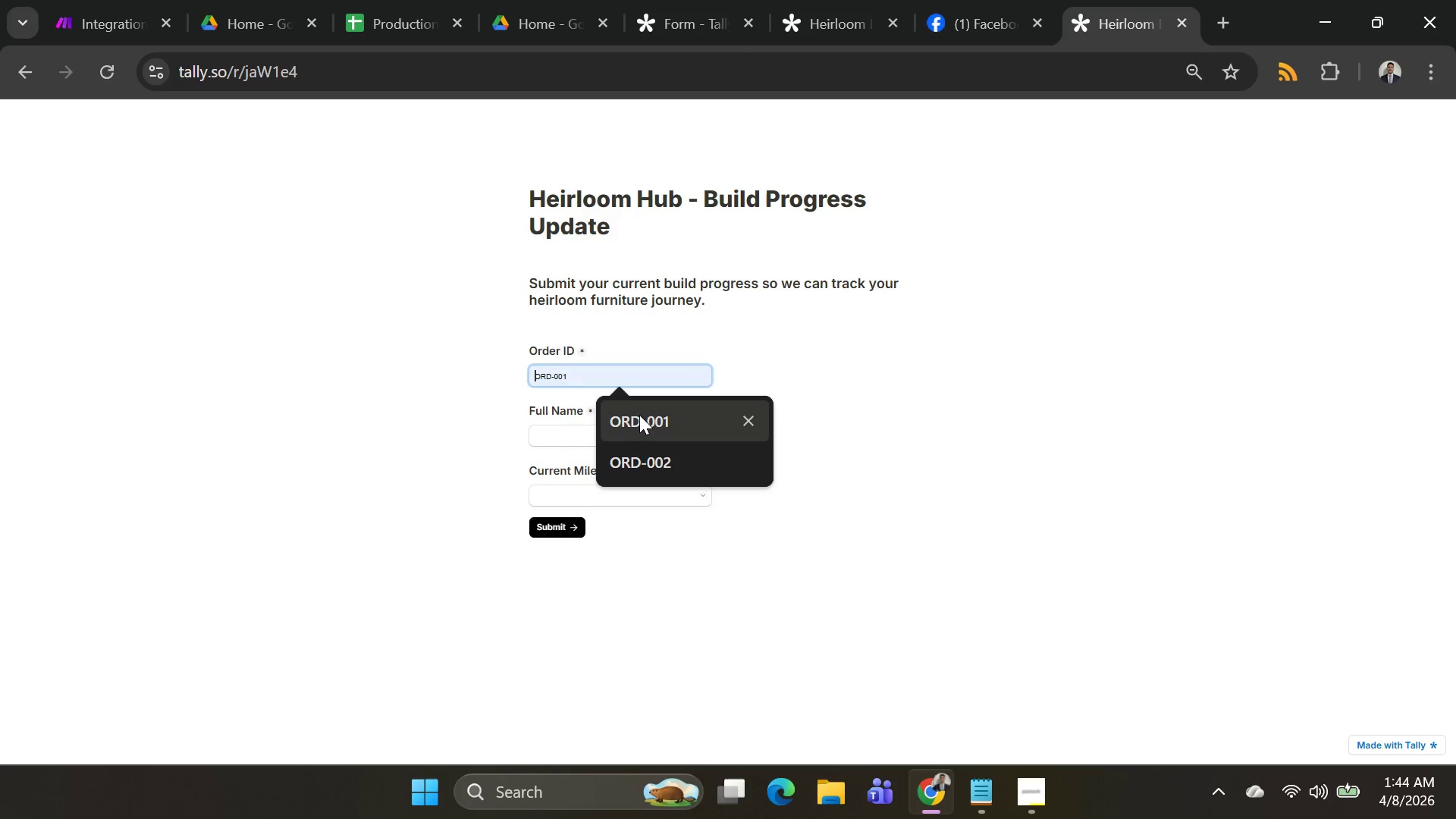 
left_click([639, 416])
 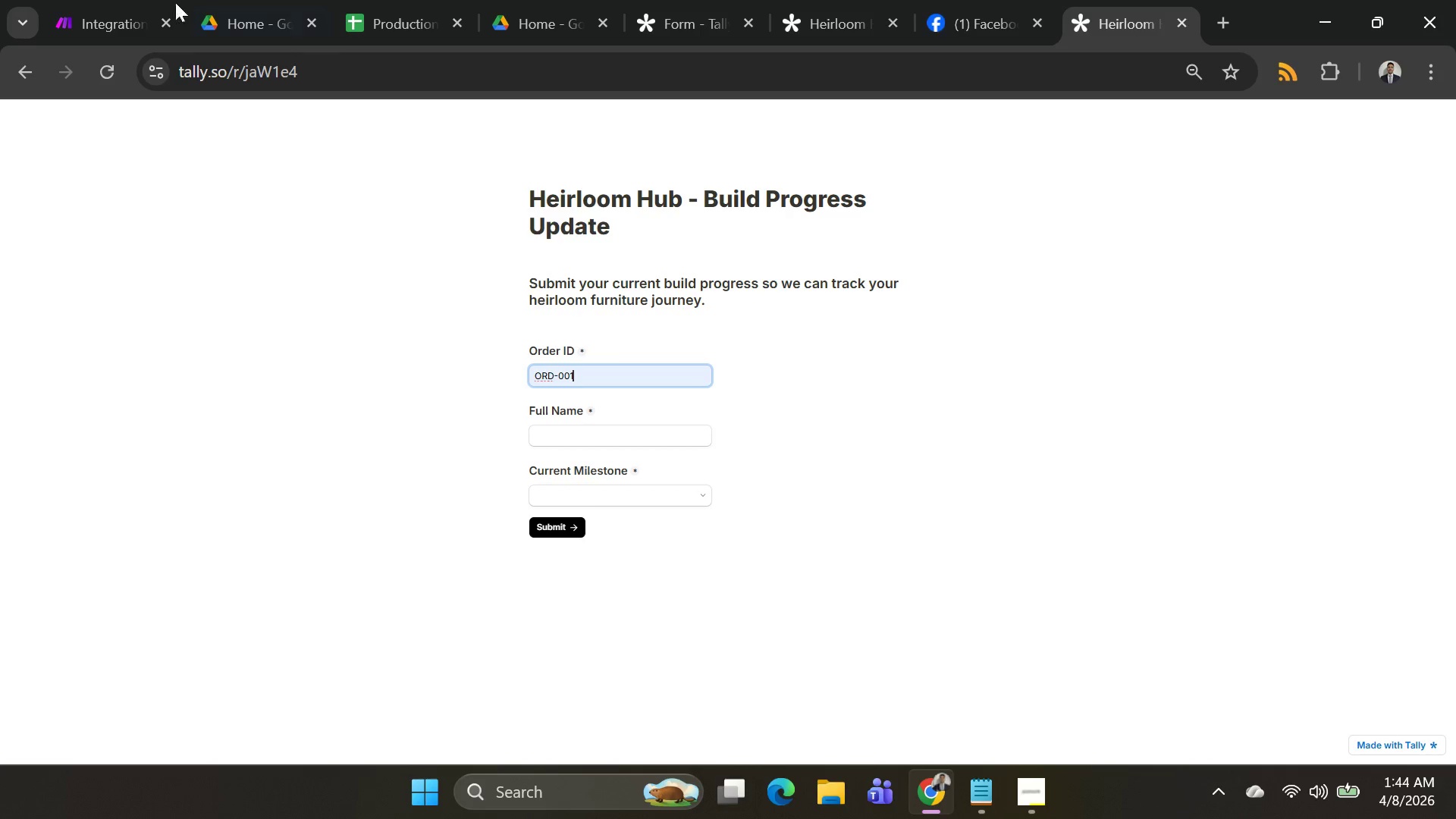 
left_click([361, 17])
 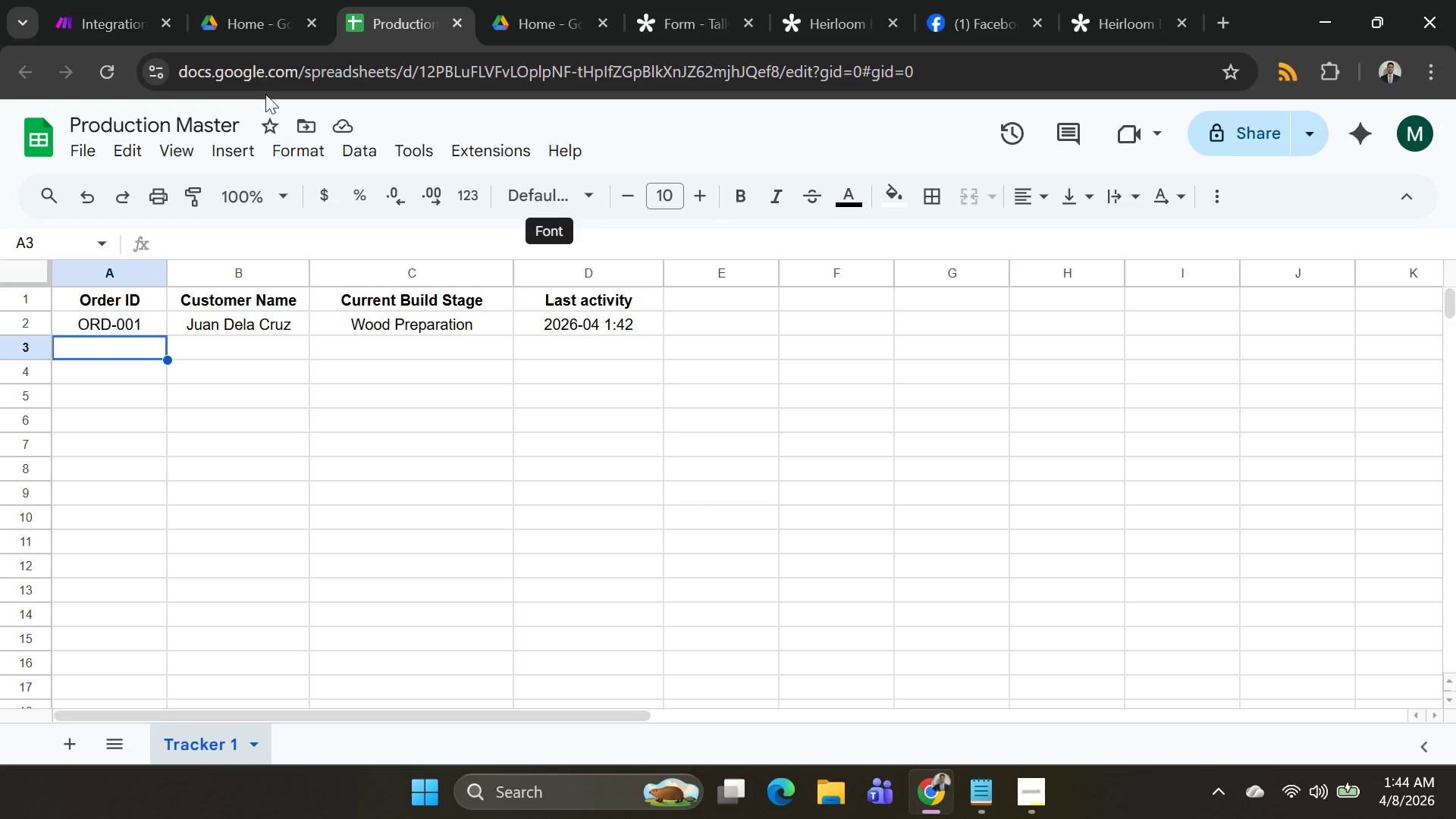 
left_click([216, 23])
 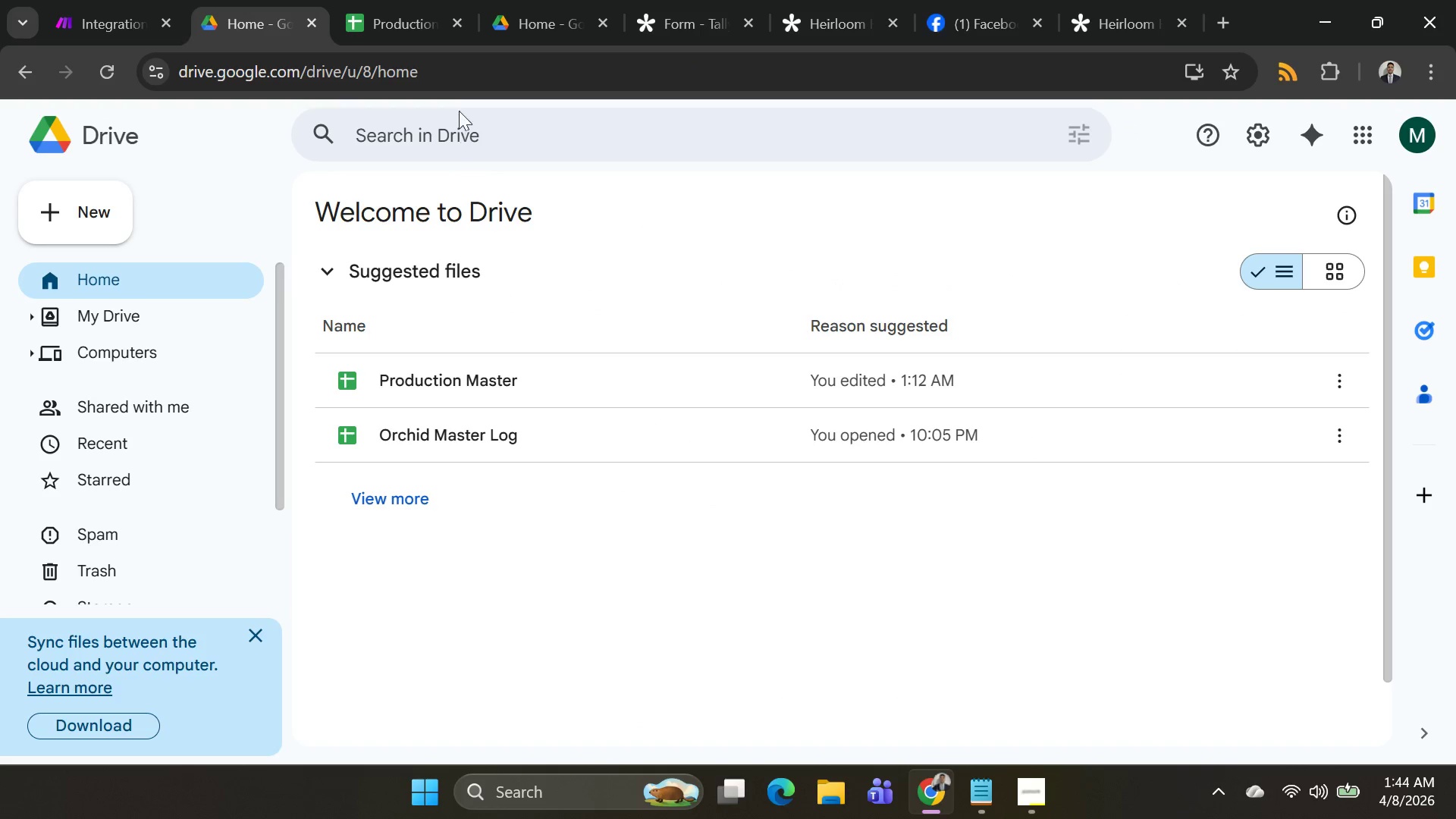 
left_click([405, 35])
 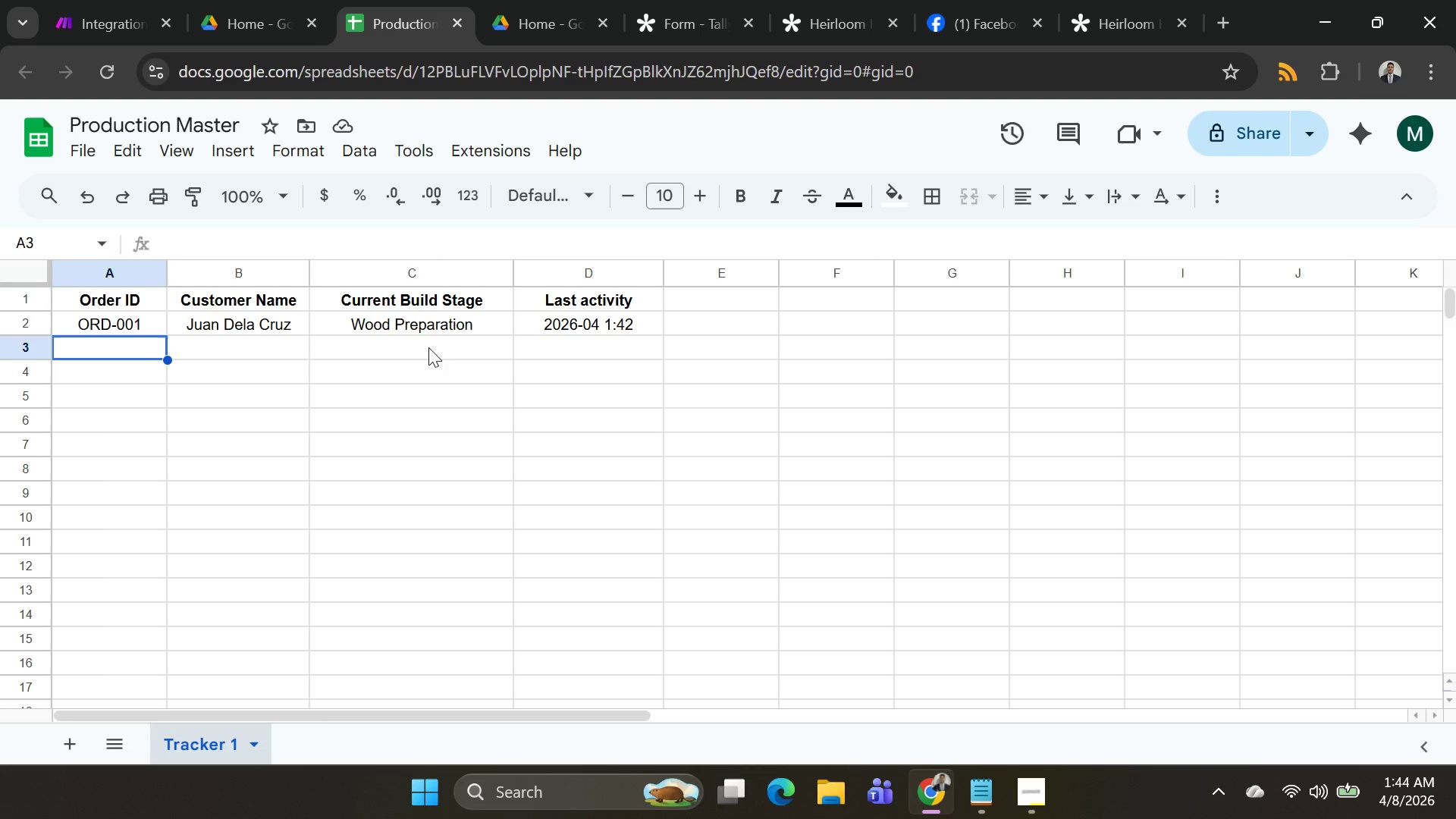 
wait(7.28)
 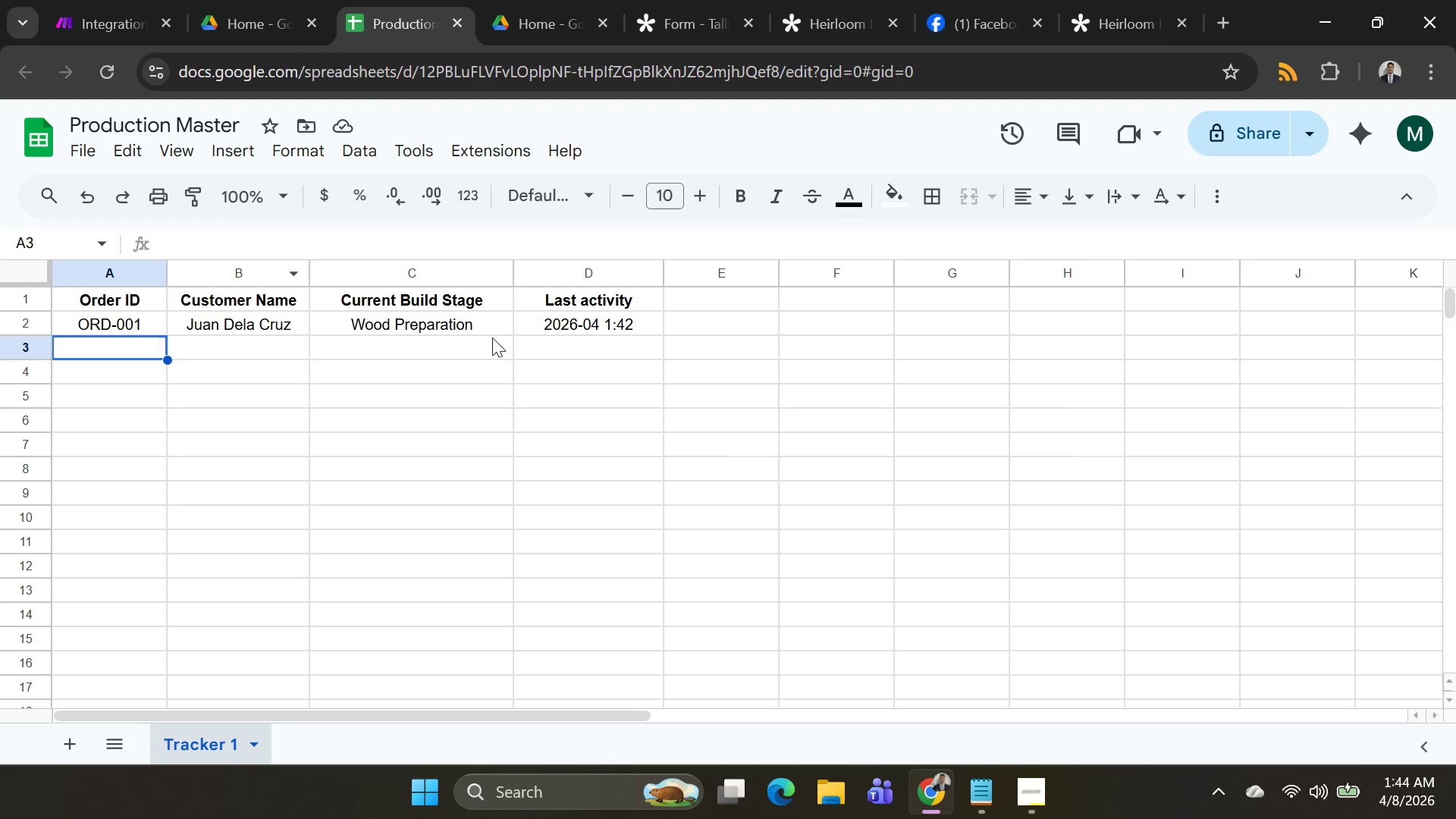 
left_click([100, 27])
 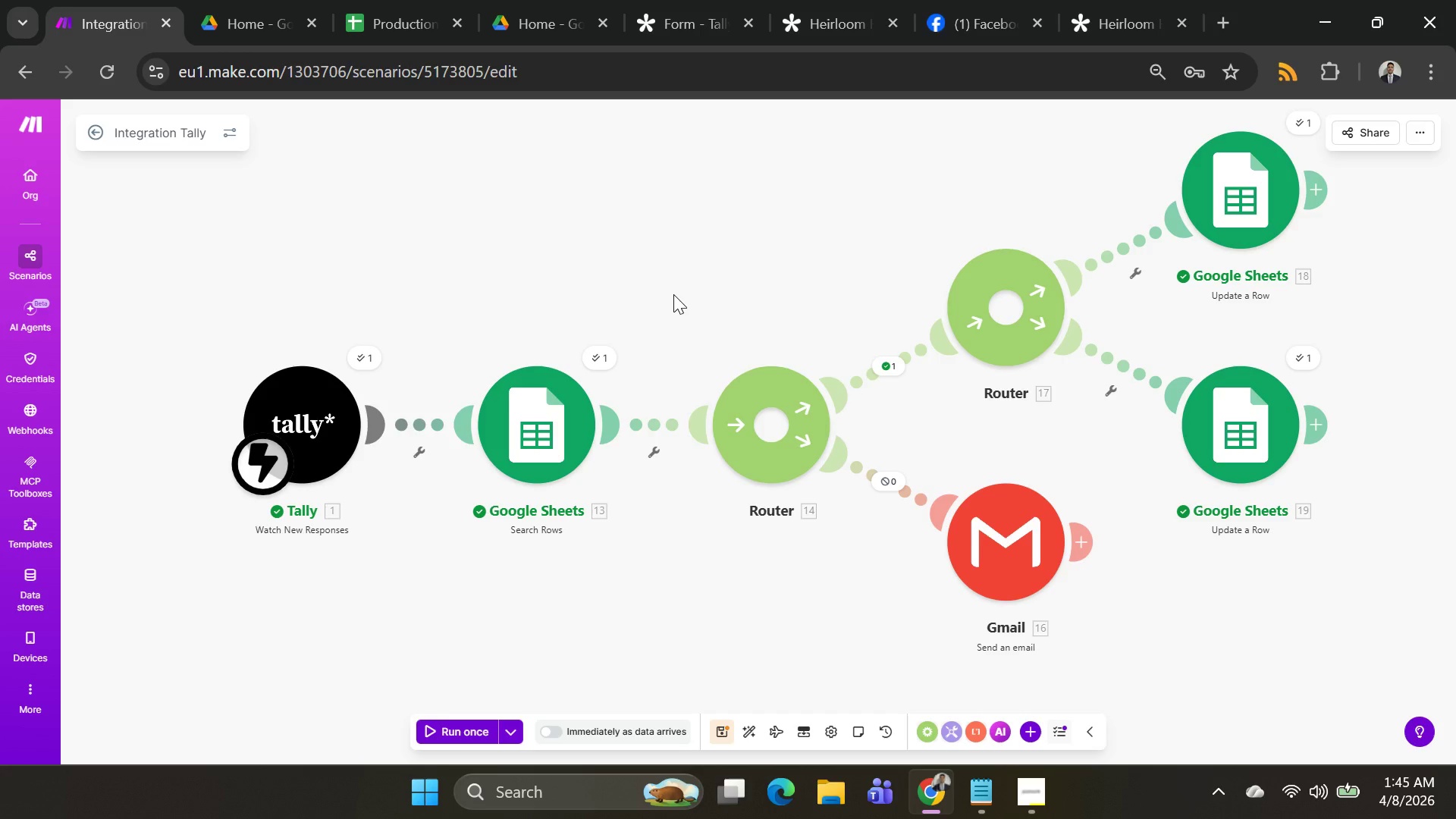 
wait(76.97)
 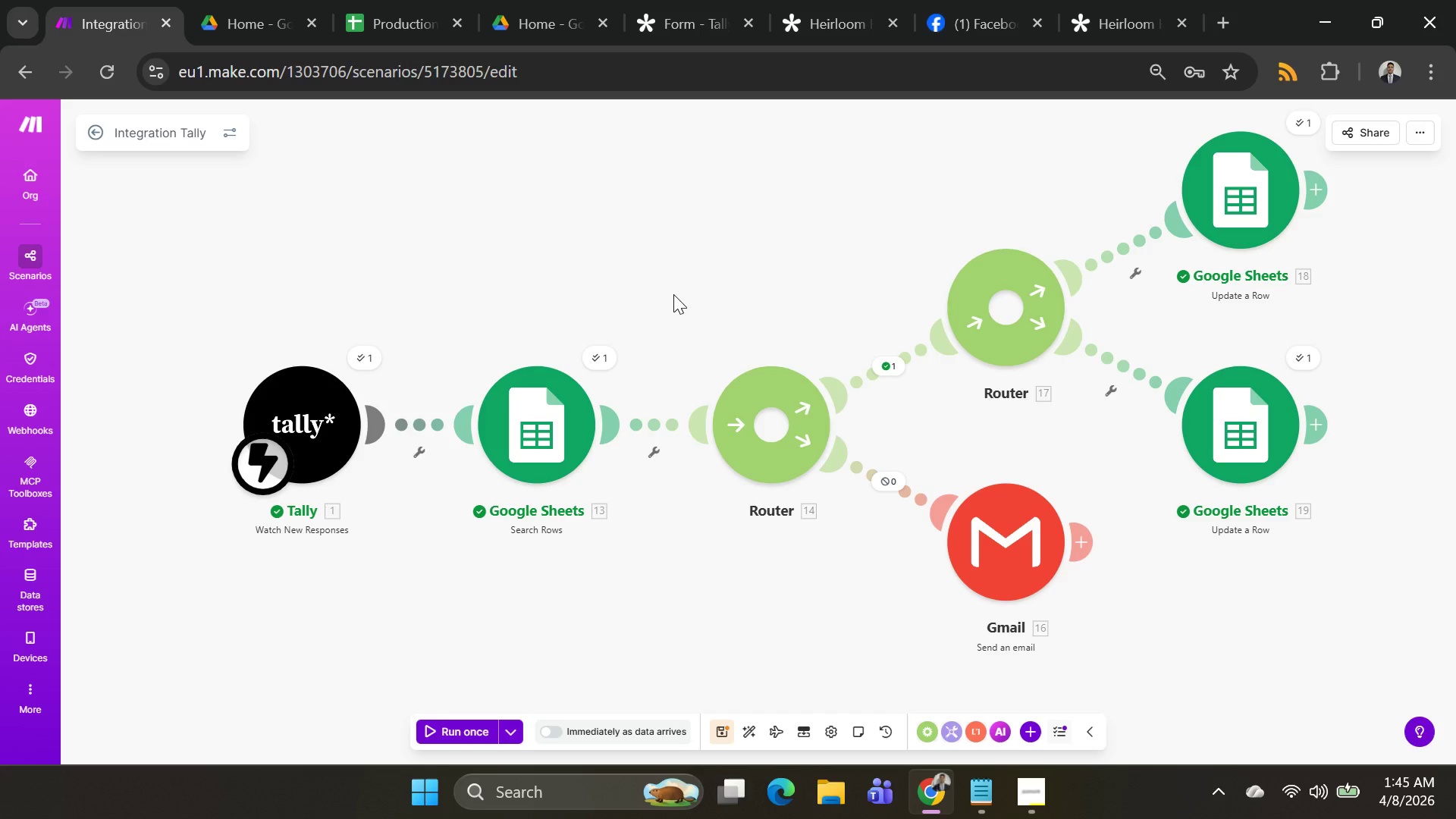 
right_click([425, 420])
 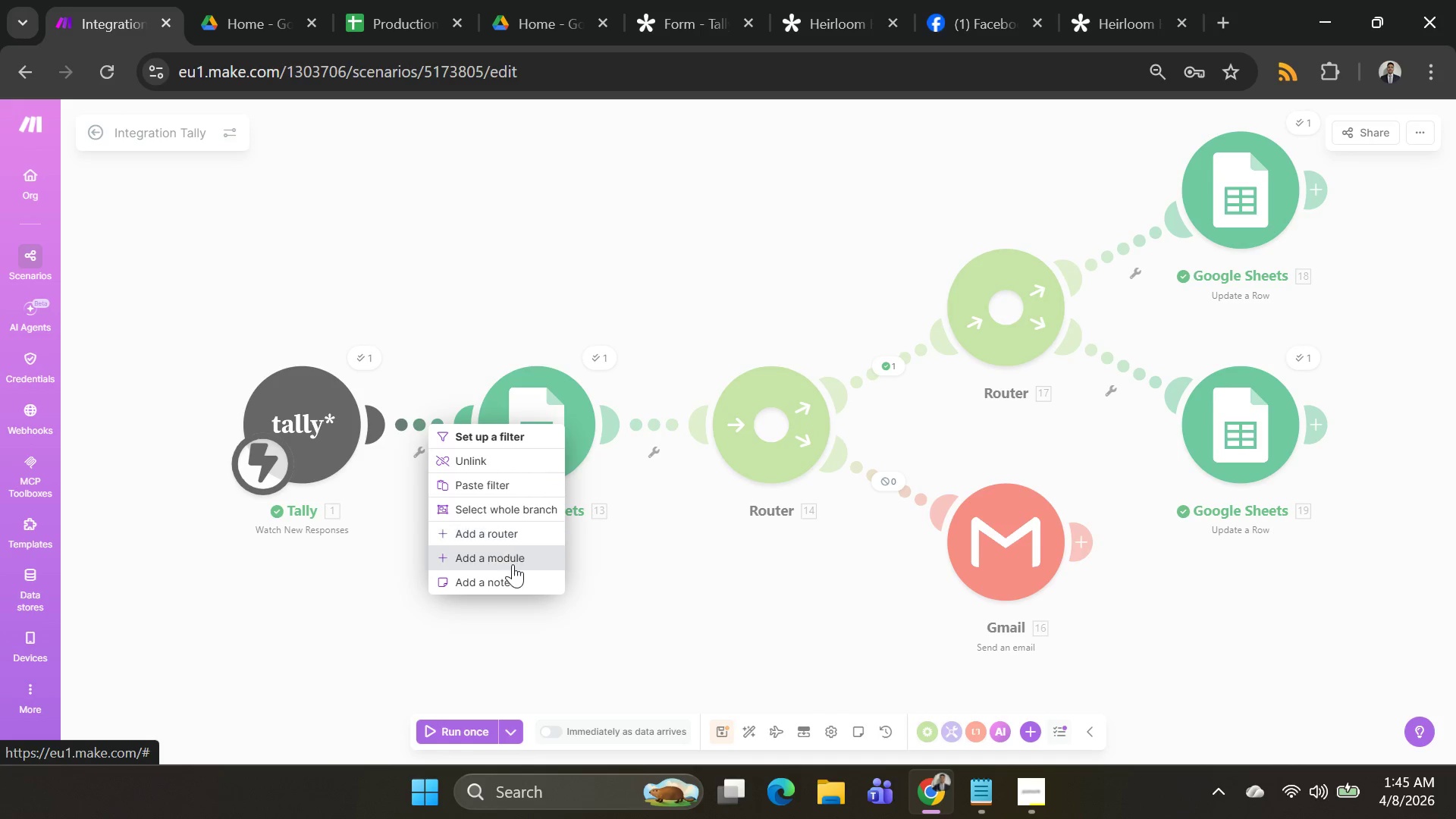 
wait(6.84)
 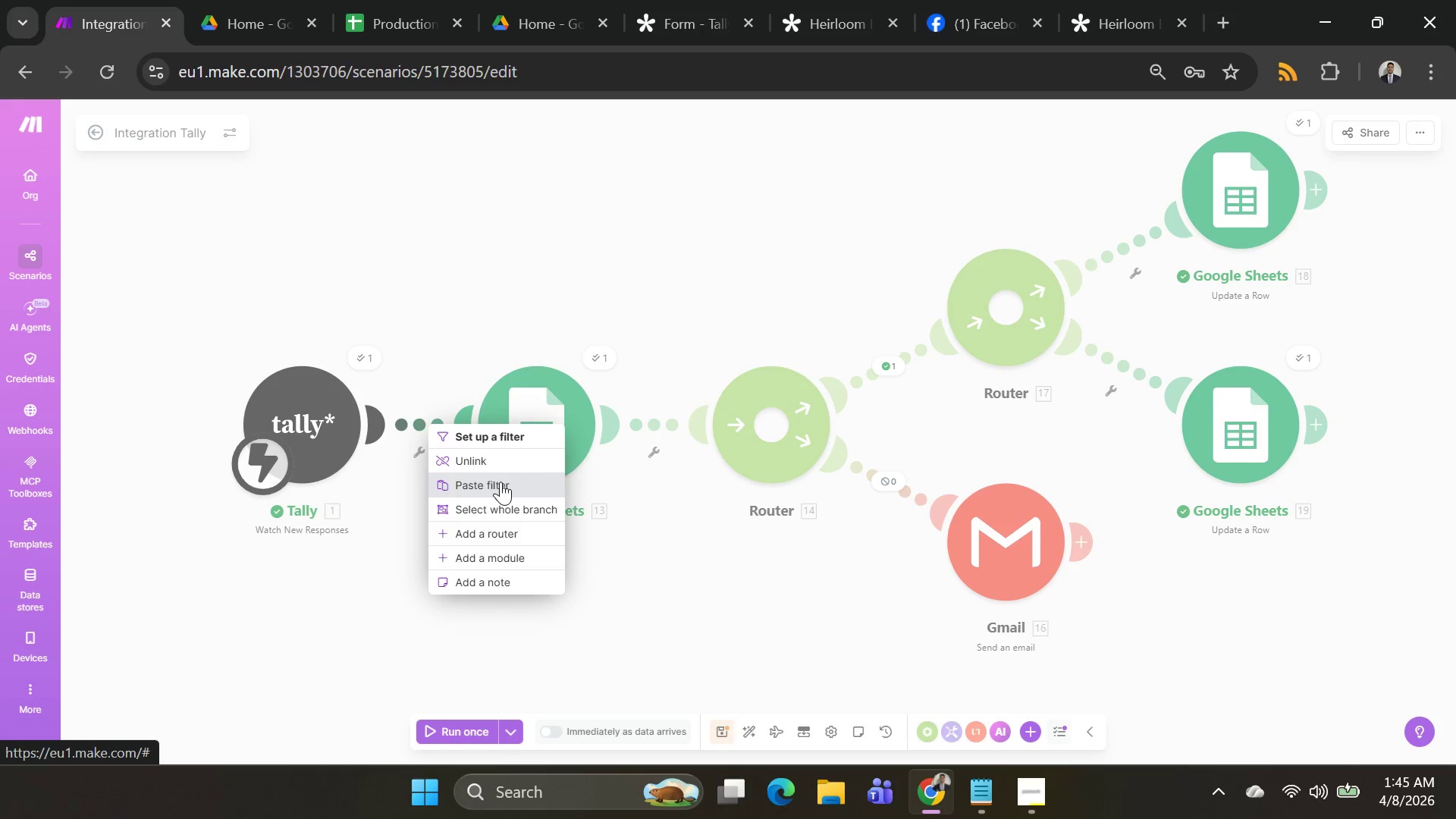 
left_click([526, 558])
 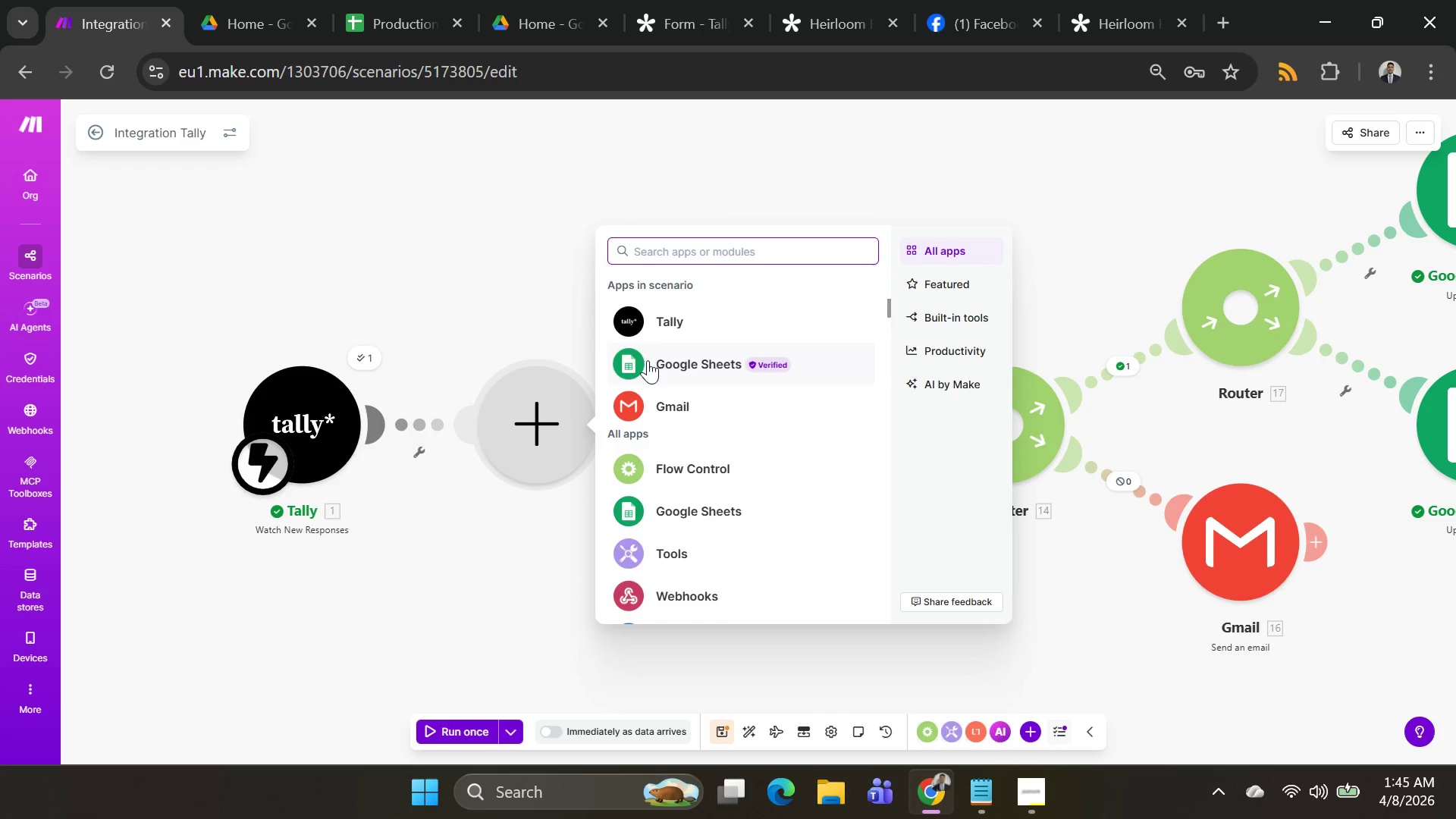 
left_click([654, 360])
 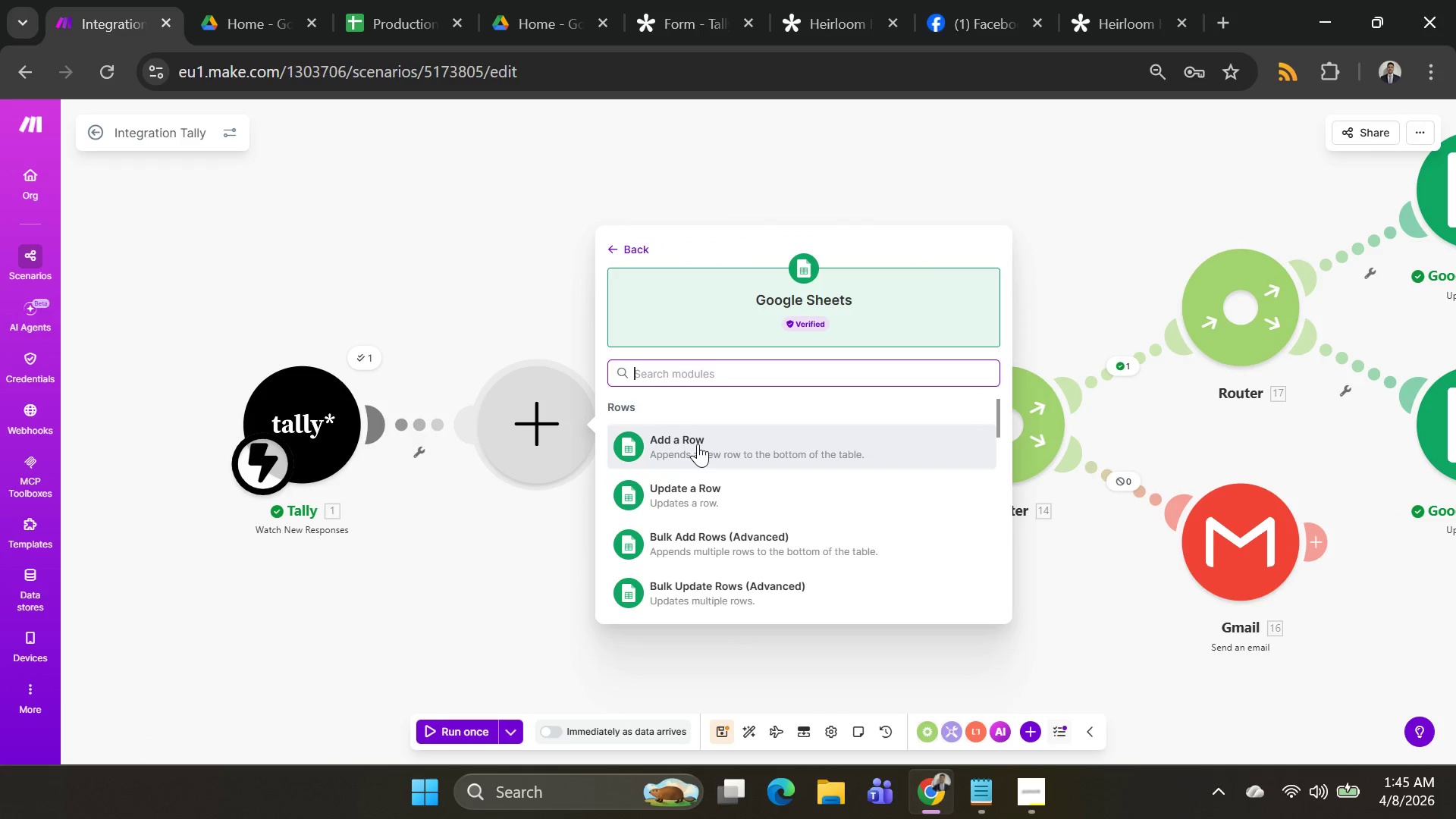 
left_click([698, 445])
 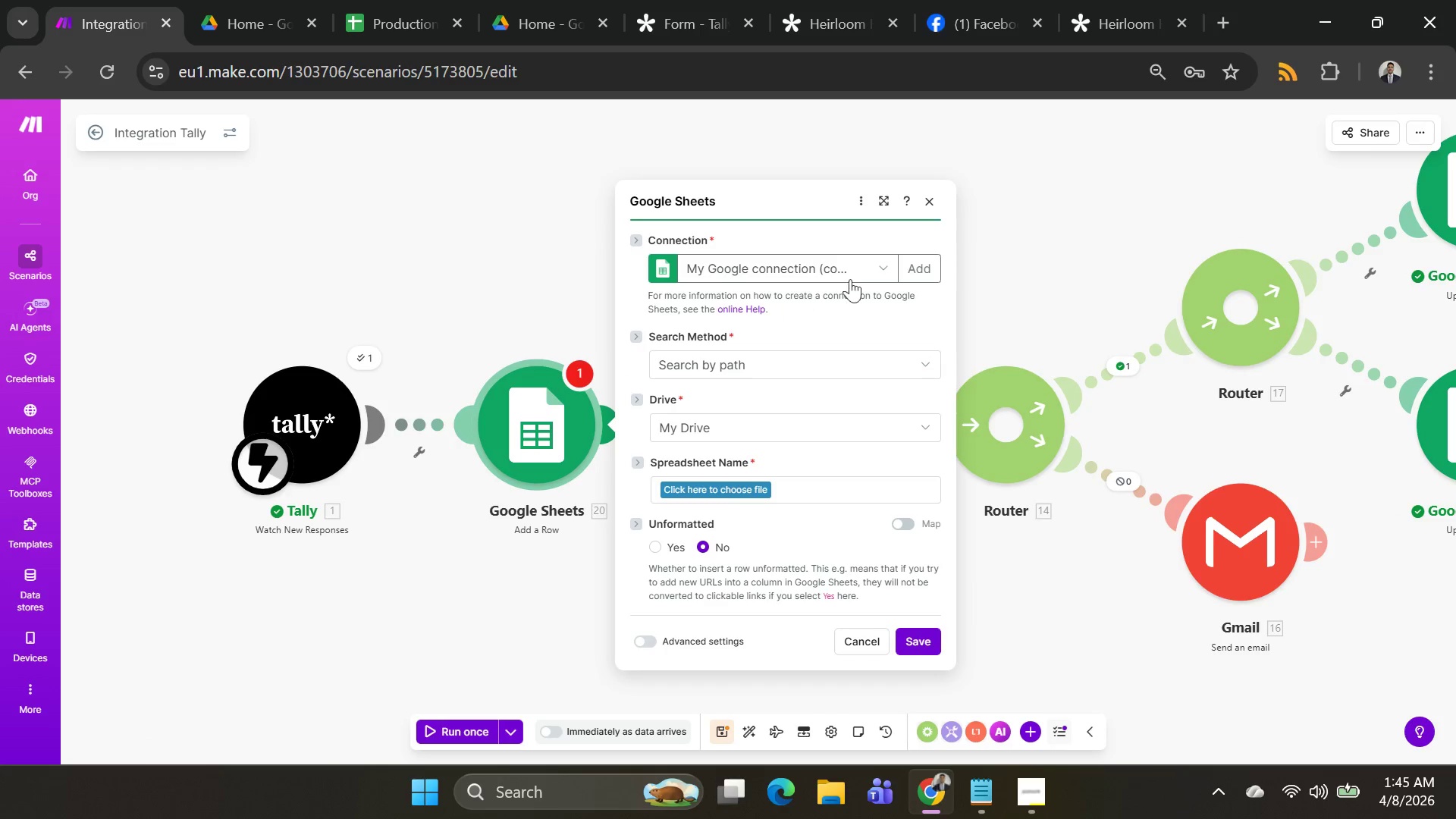 
left_click([912, 273])
 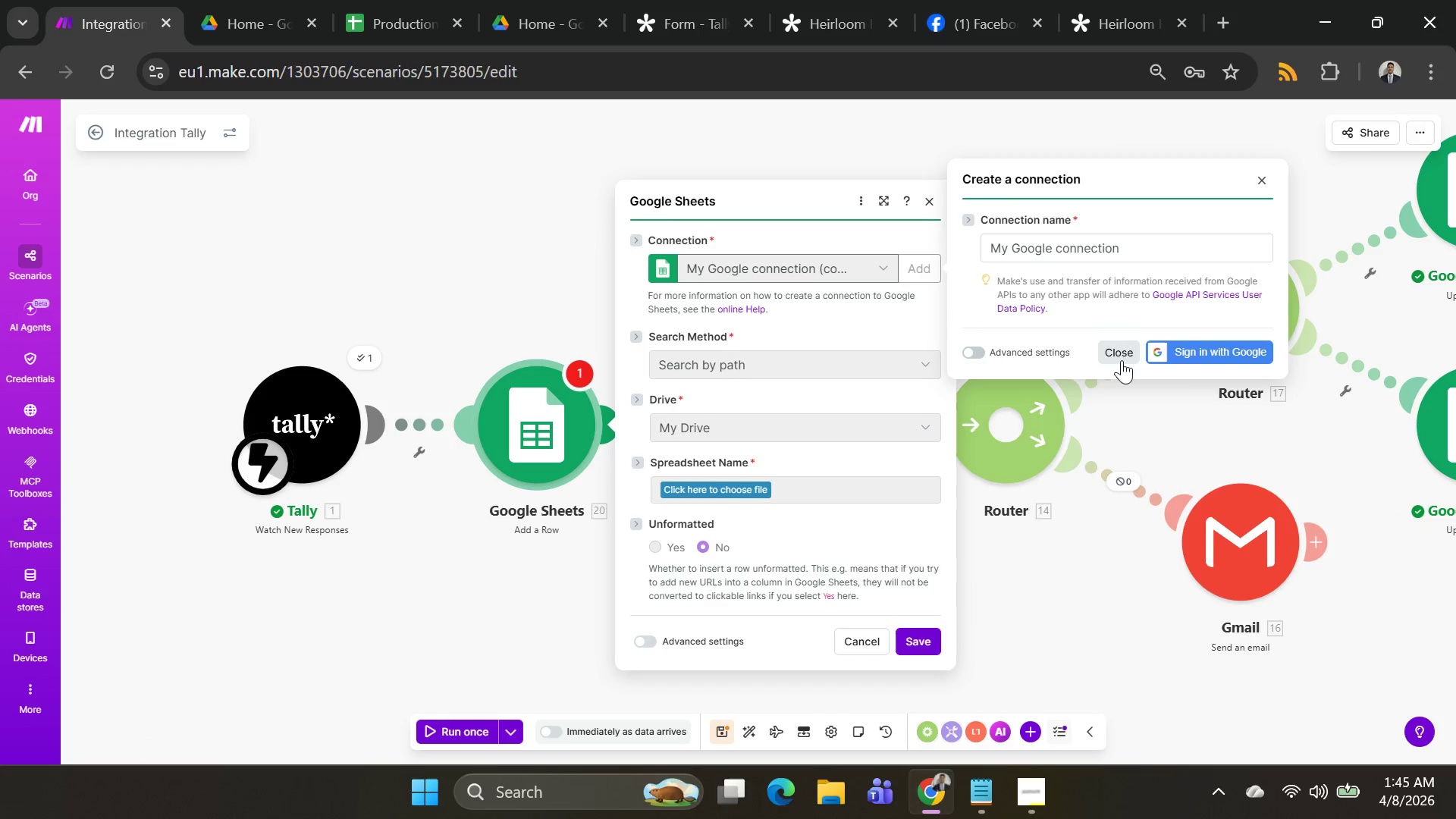 
left_click([1185, 360])
 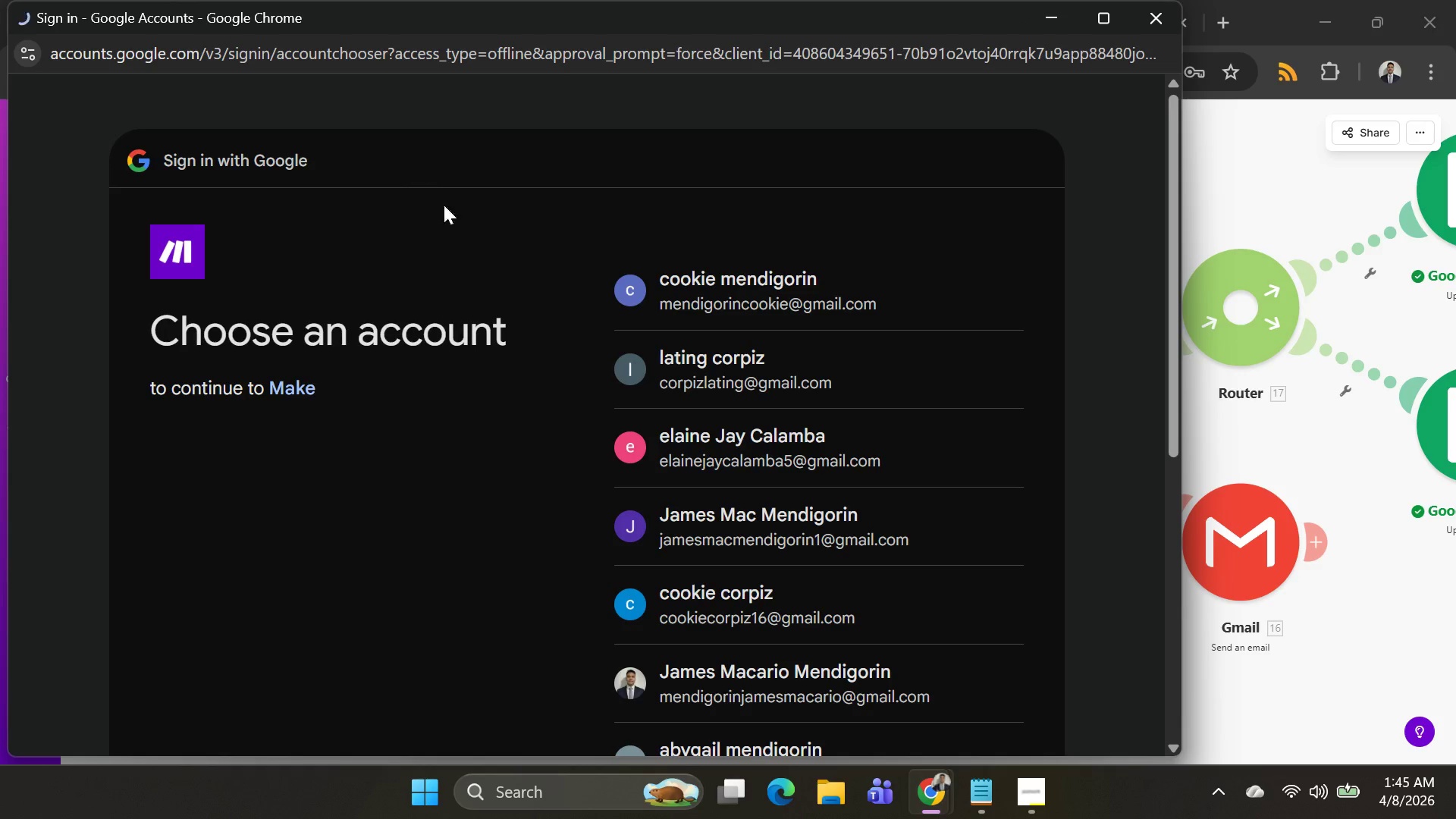 
scroll: coordinate [870, 502], scroll_direction: down, amount: 2.0
 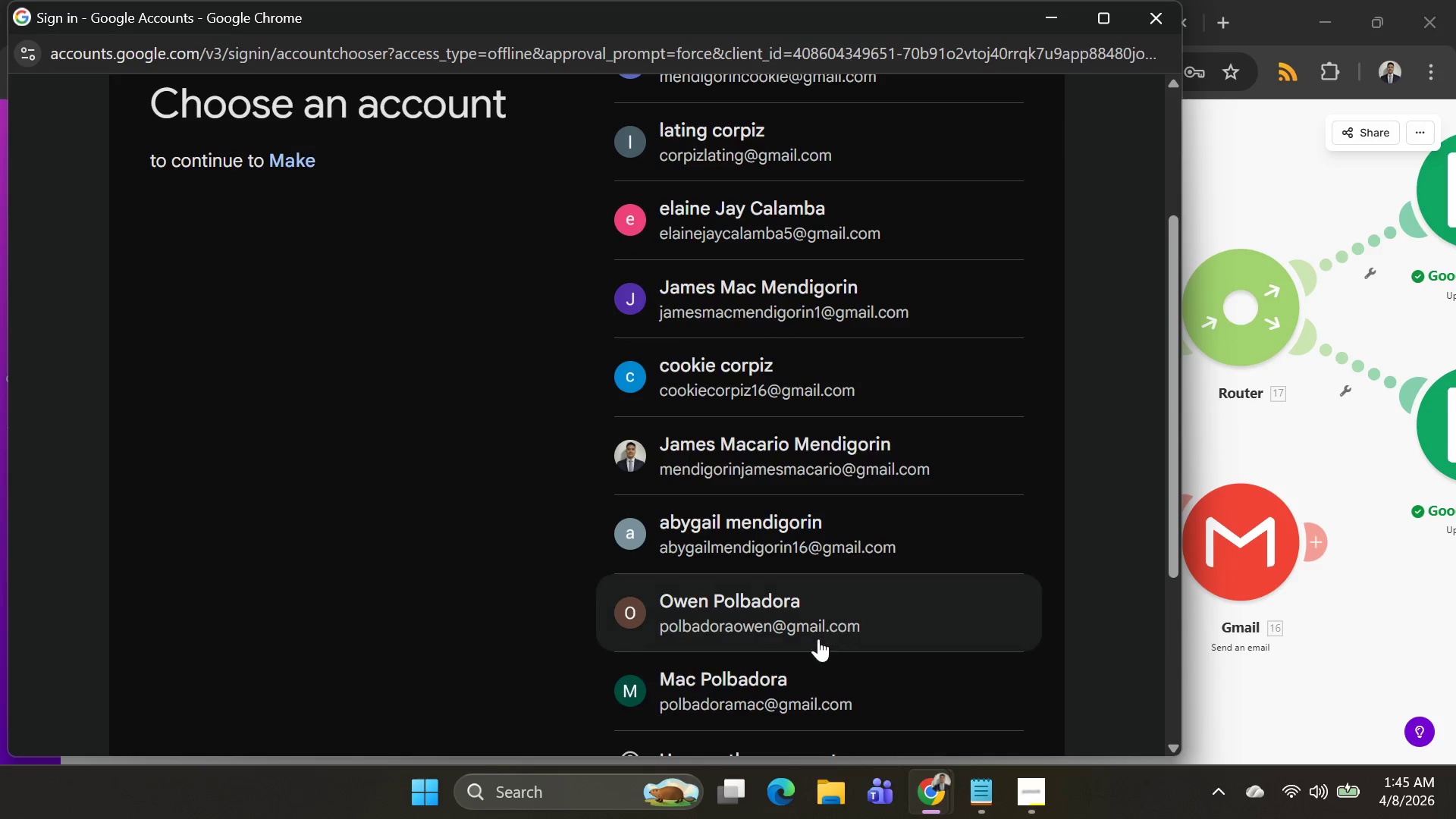 
left_click([821, 694])
 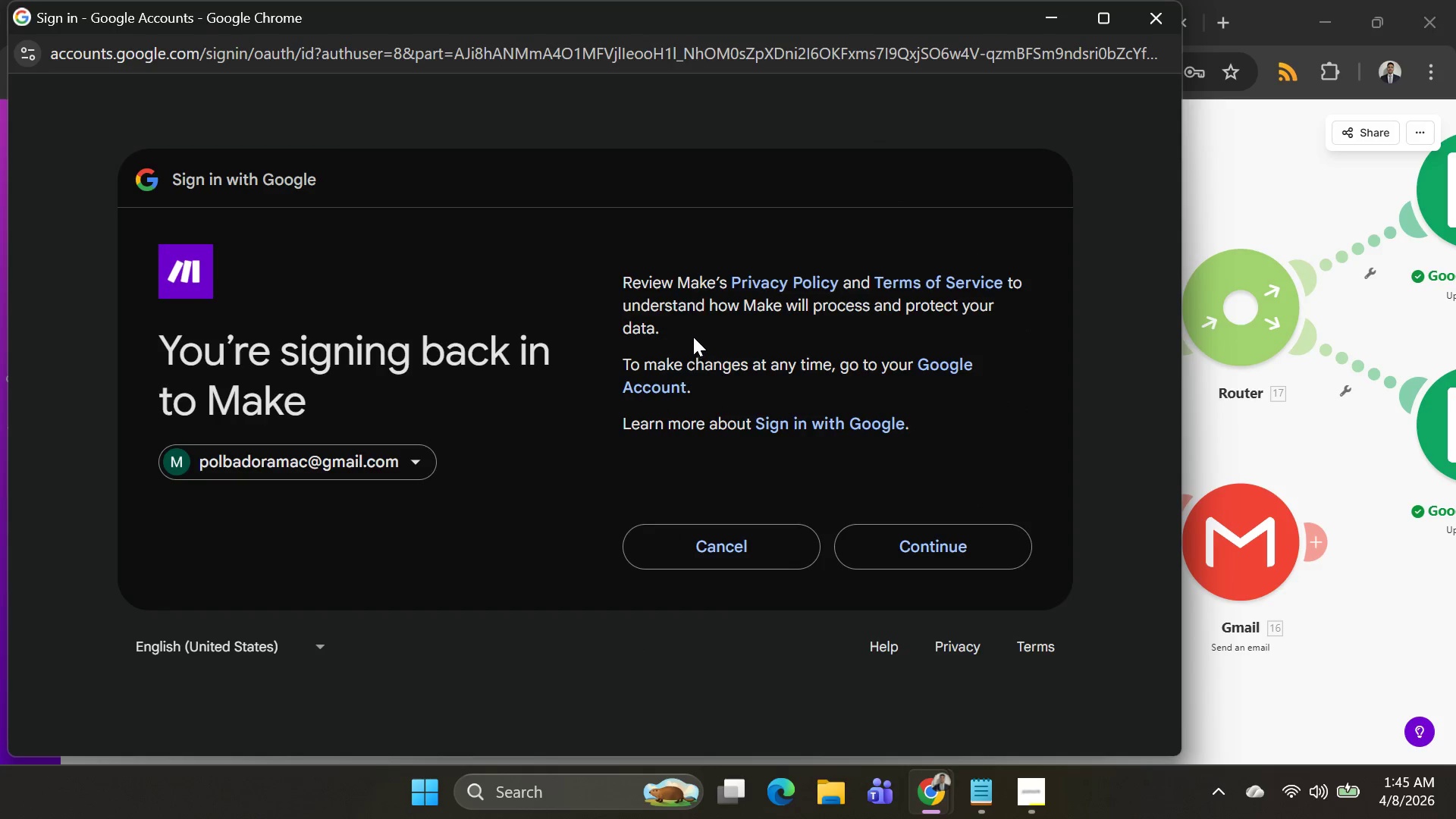 
left_click([924, 534])
 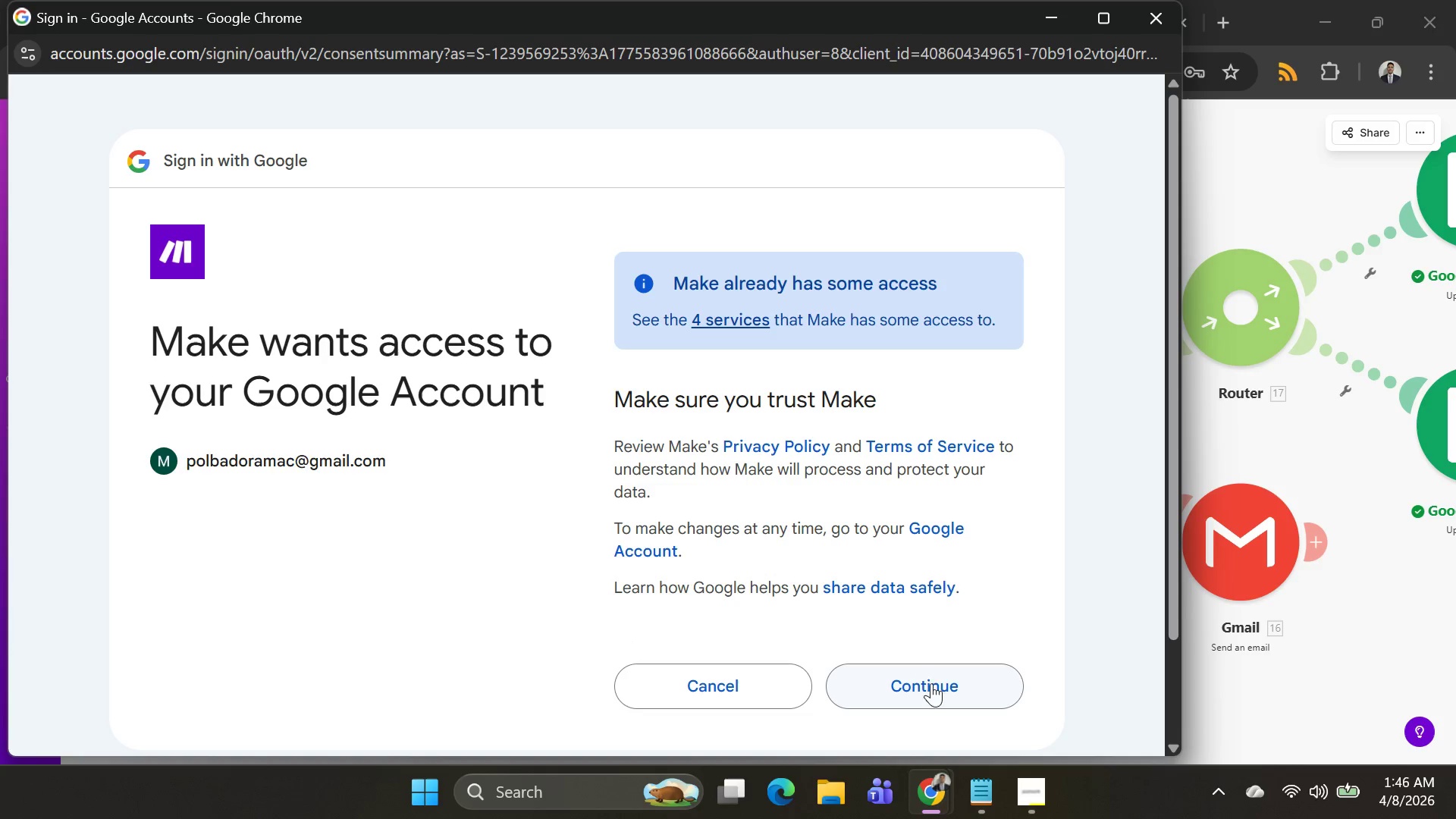 
mouse_move([654, 295])
 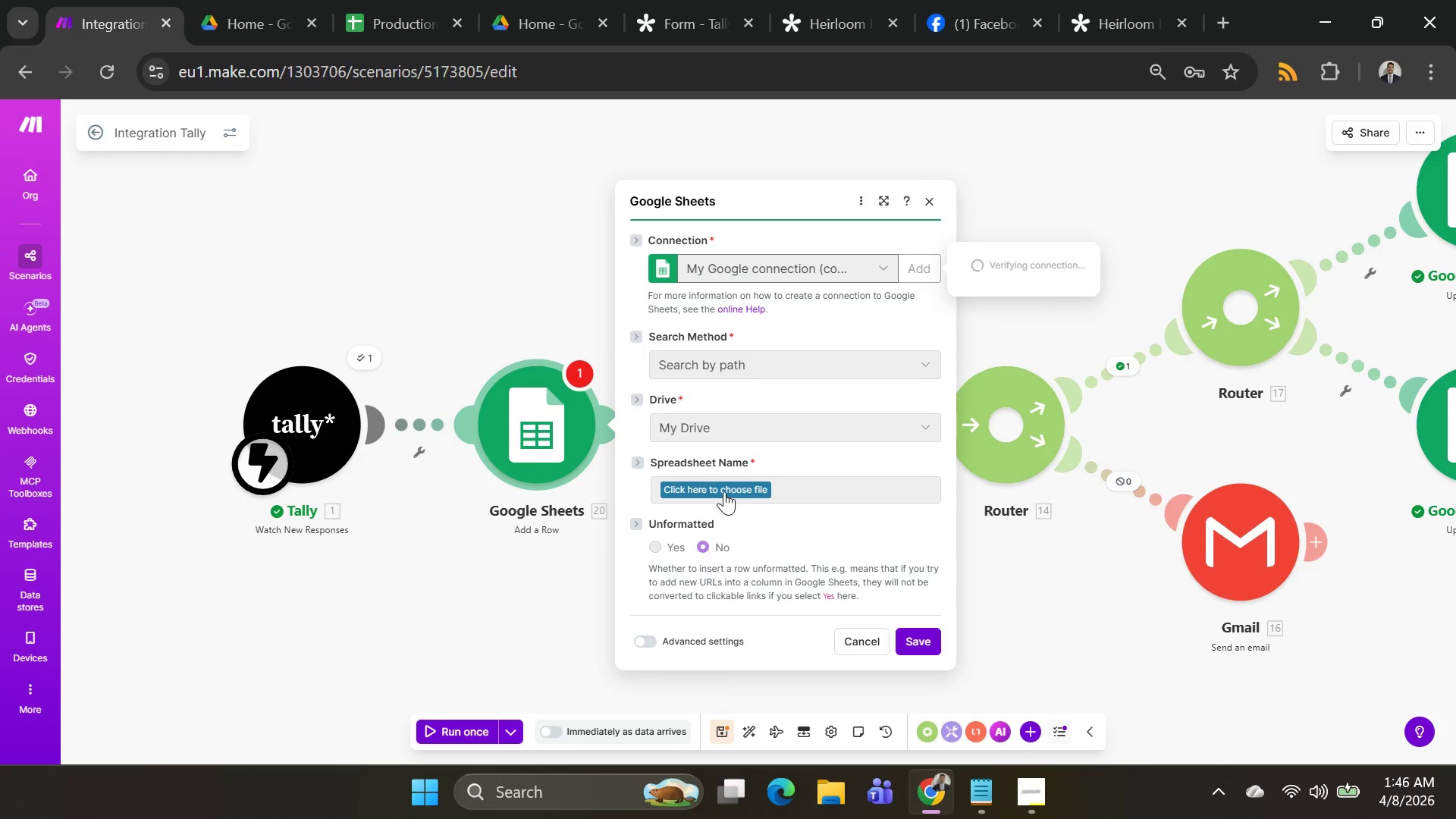 
left_click([724, 490])
 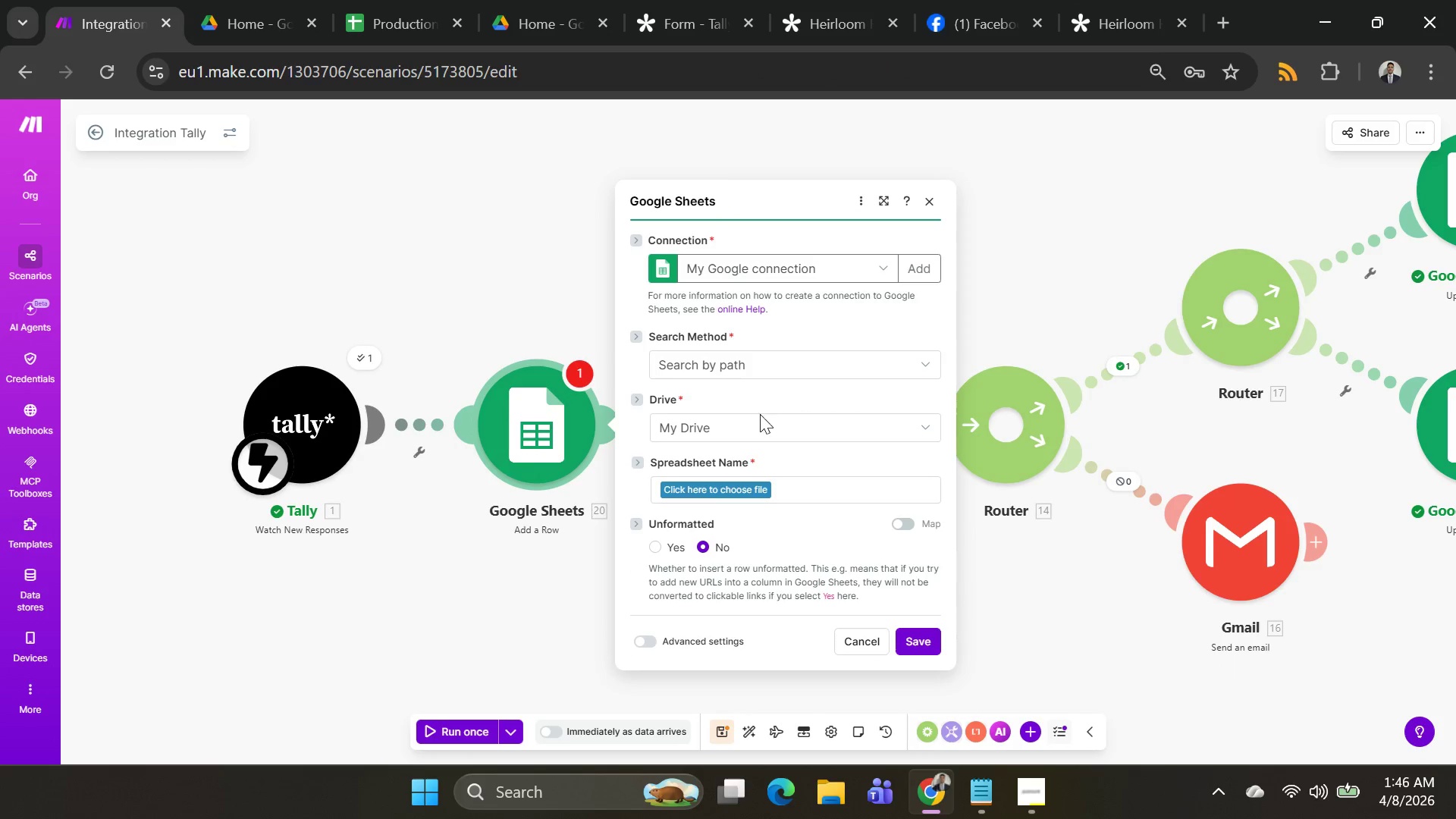 
left_click([770, 425])
 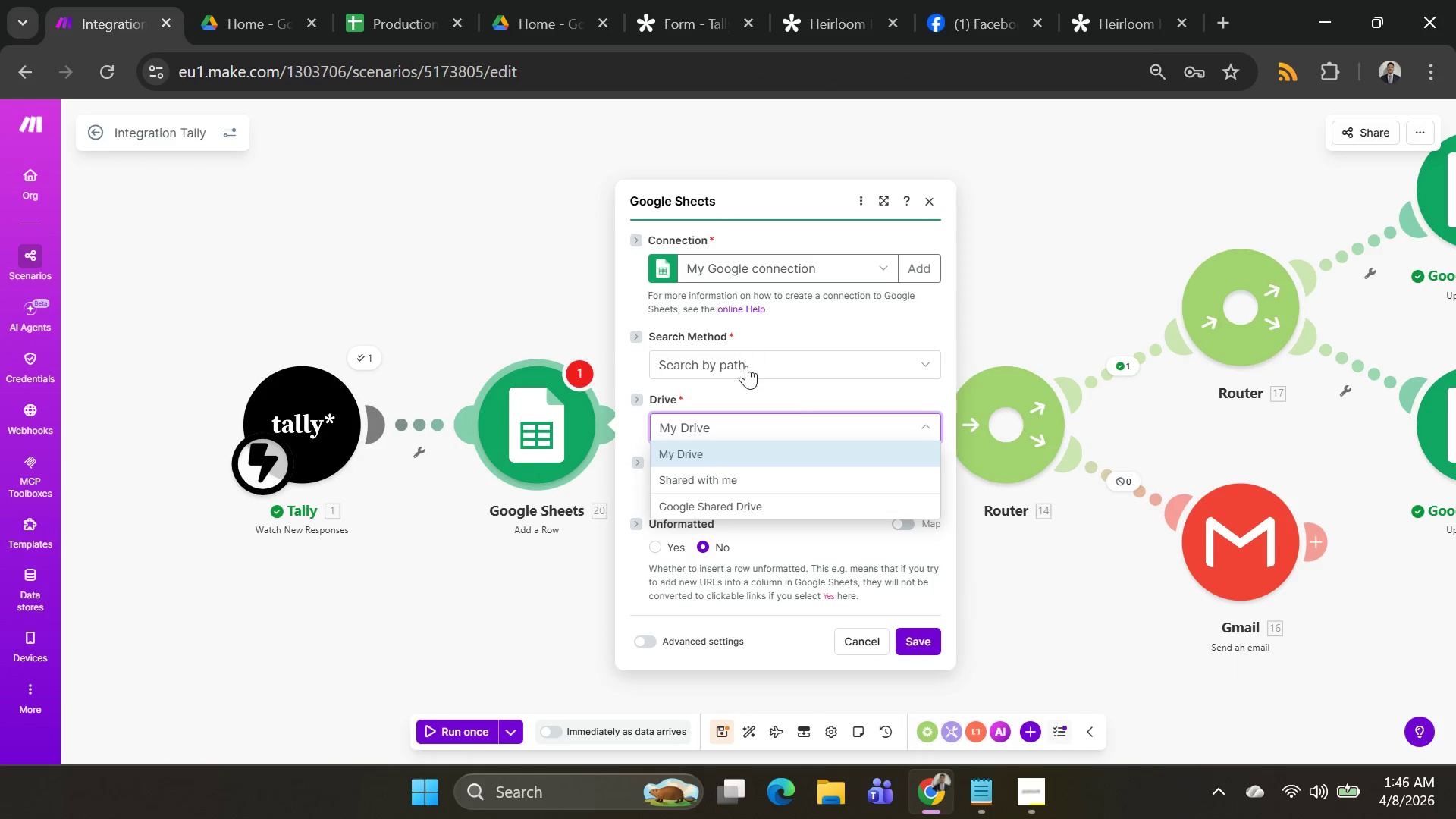 
left_click([750, 390])
 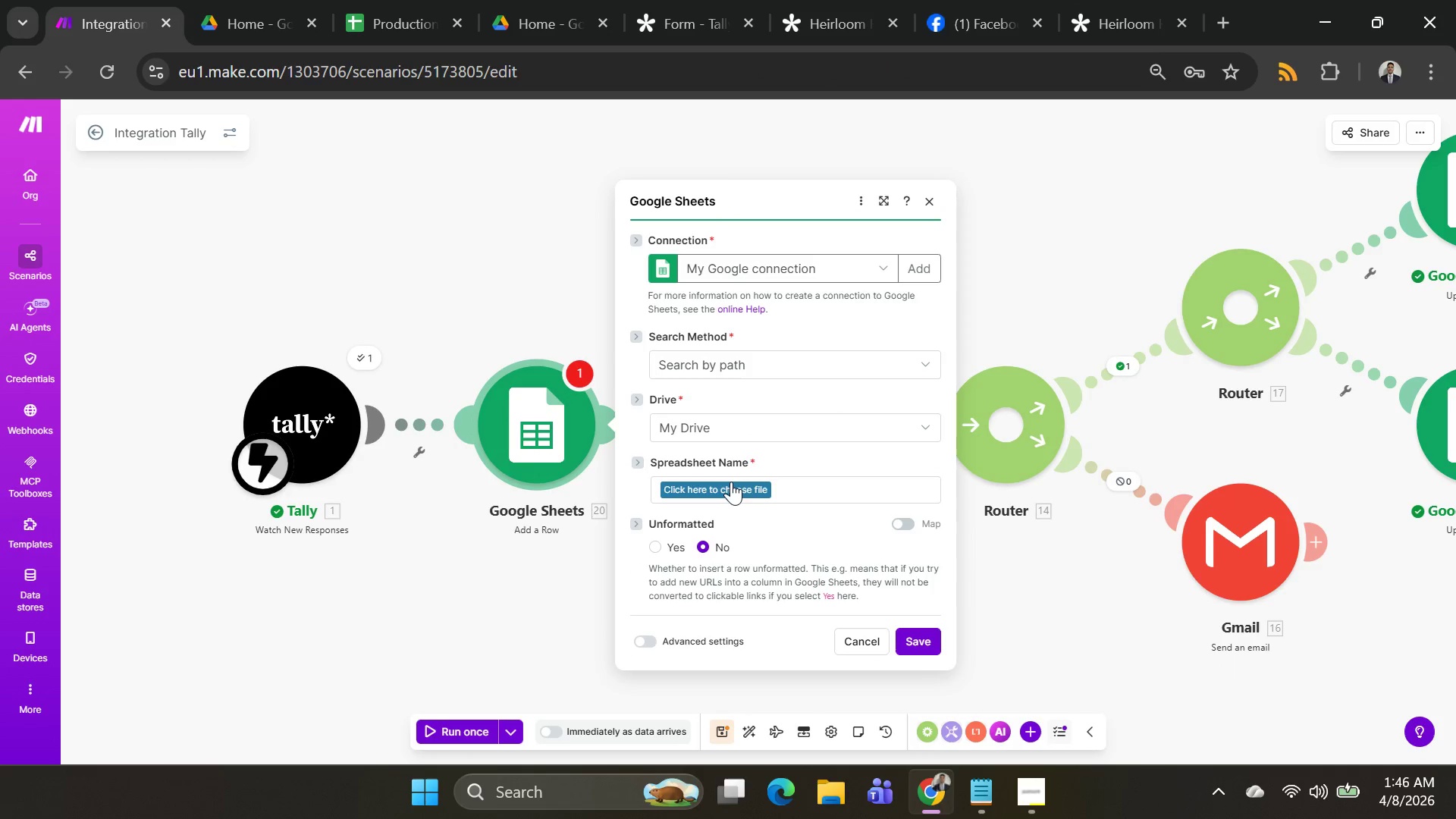 
left_click([731, 482])
 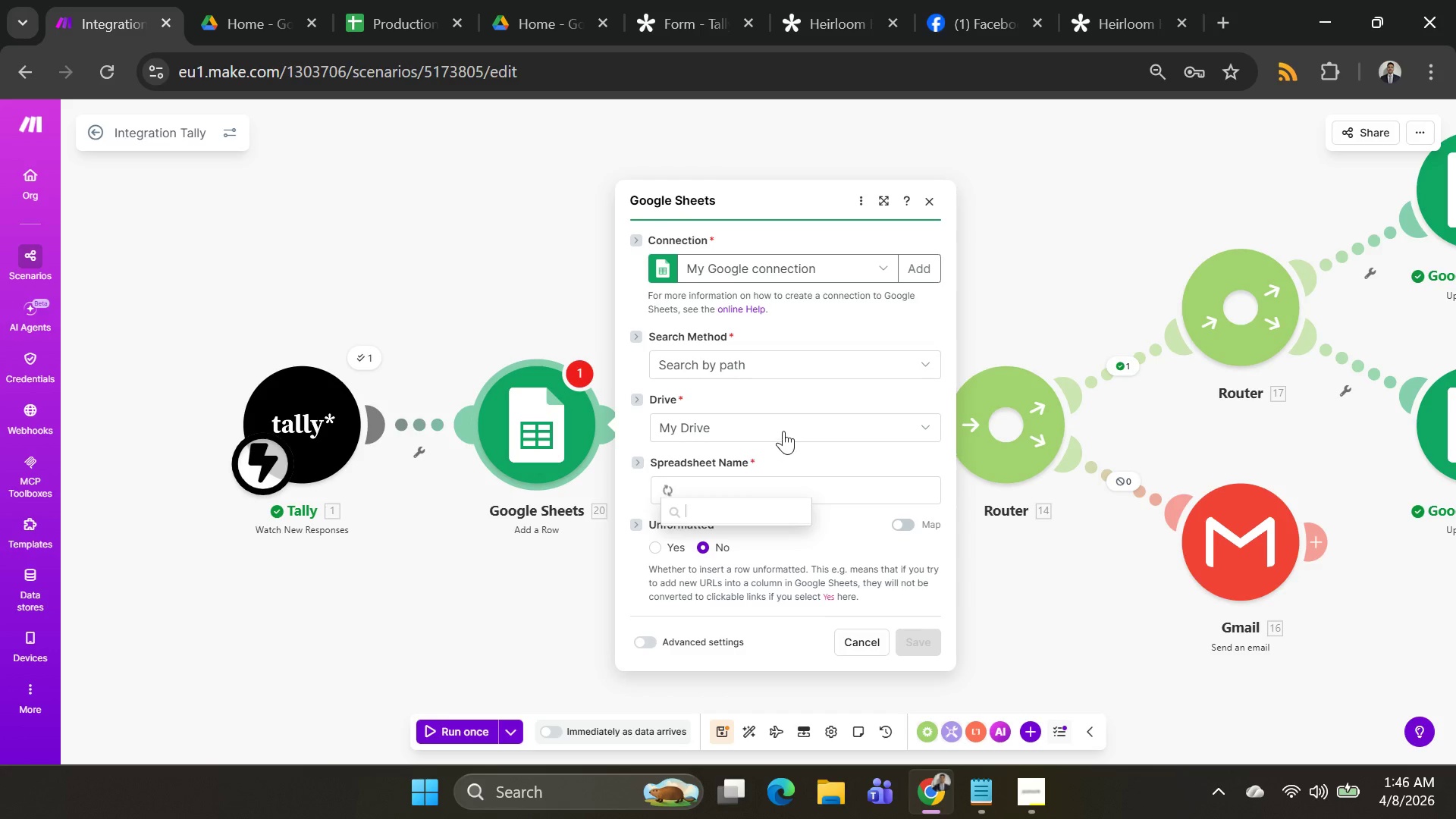 
left_click([788, 425])
 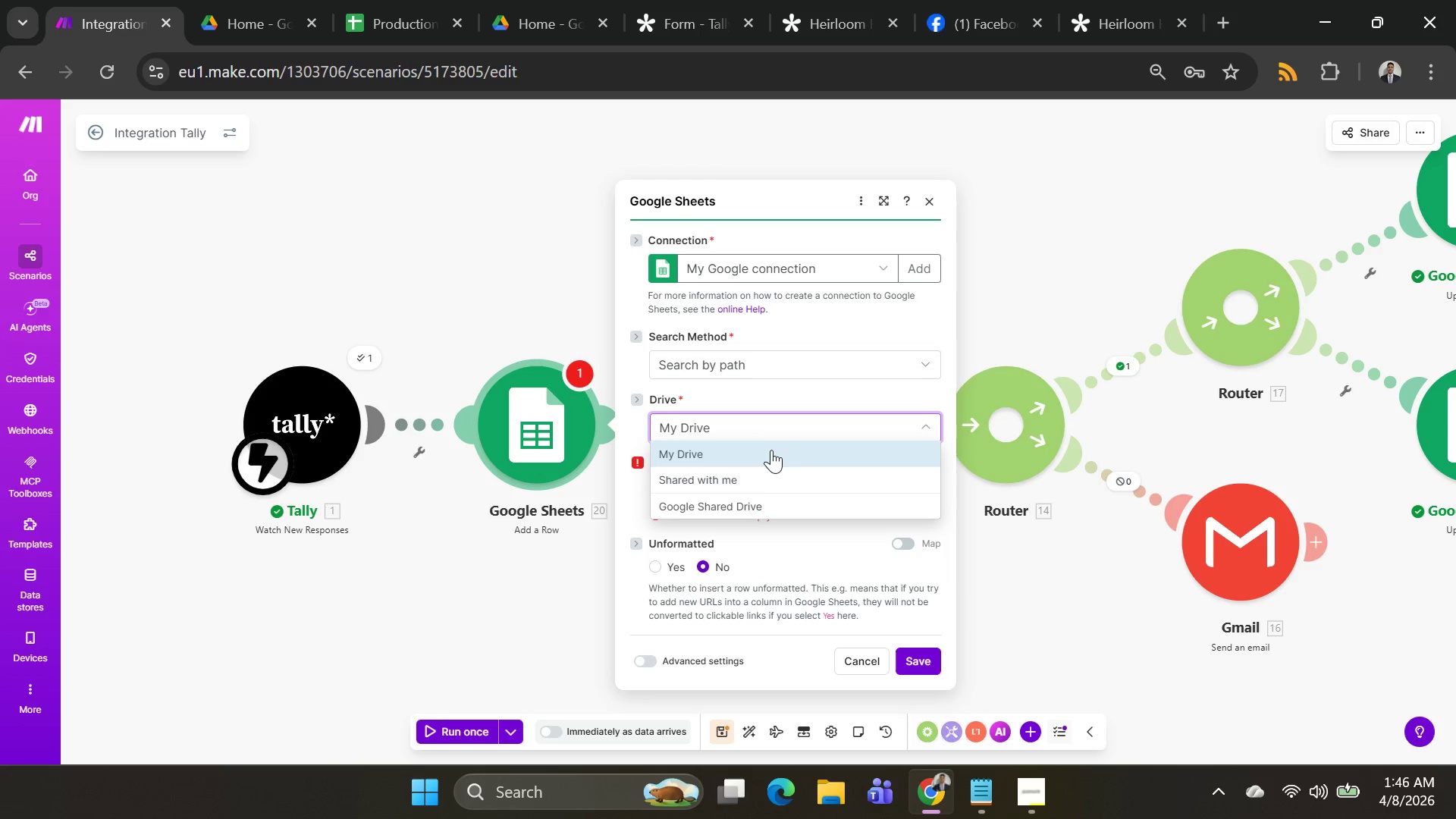 
left_click([777, 431])
 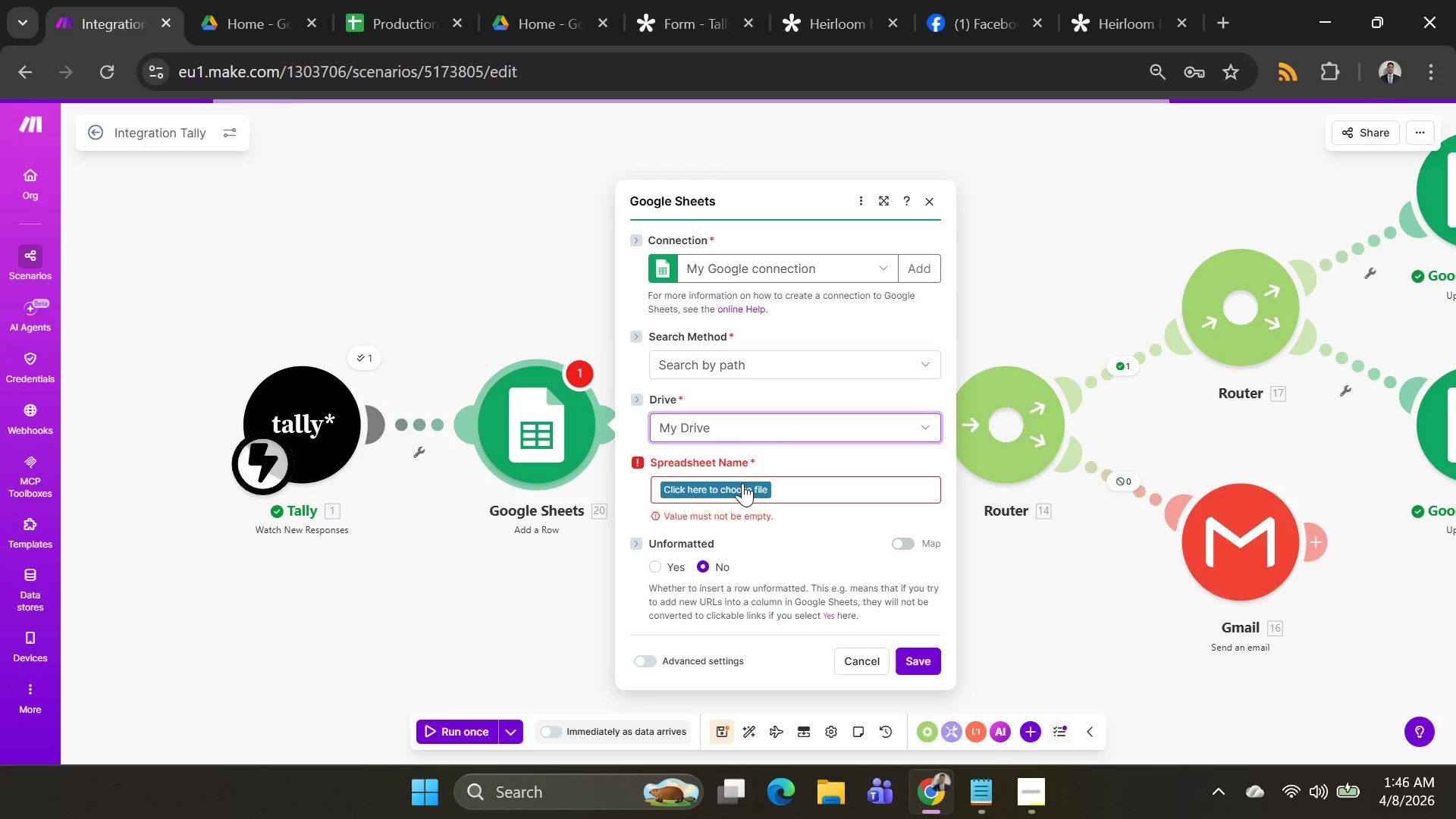 
left_click([742, 483])
 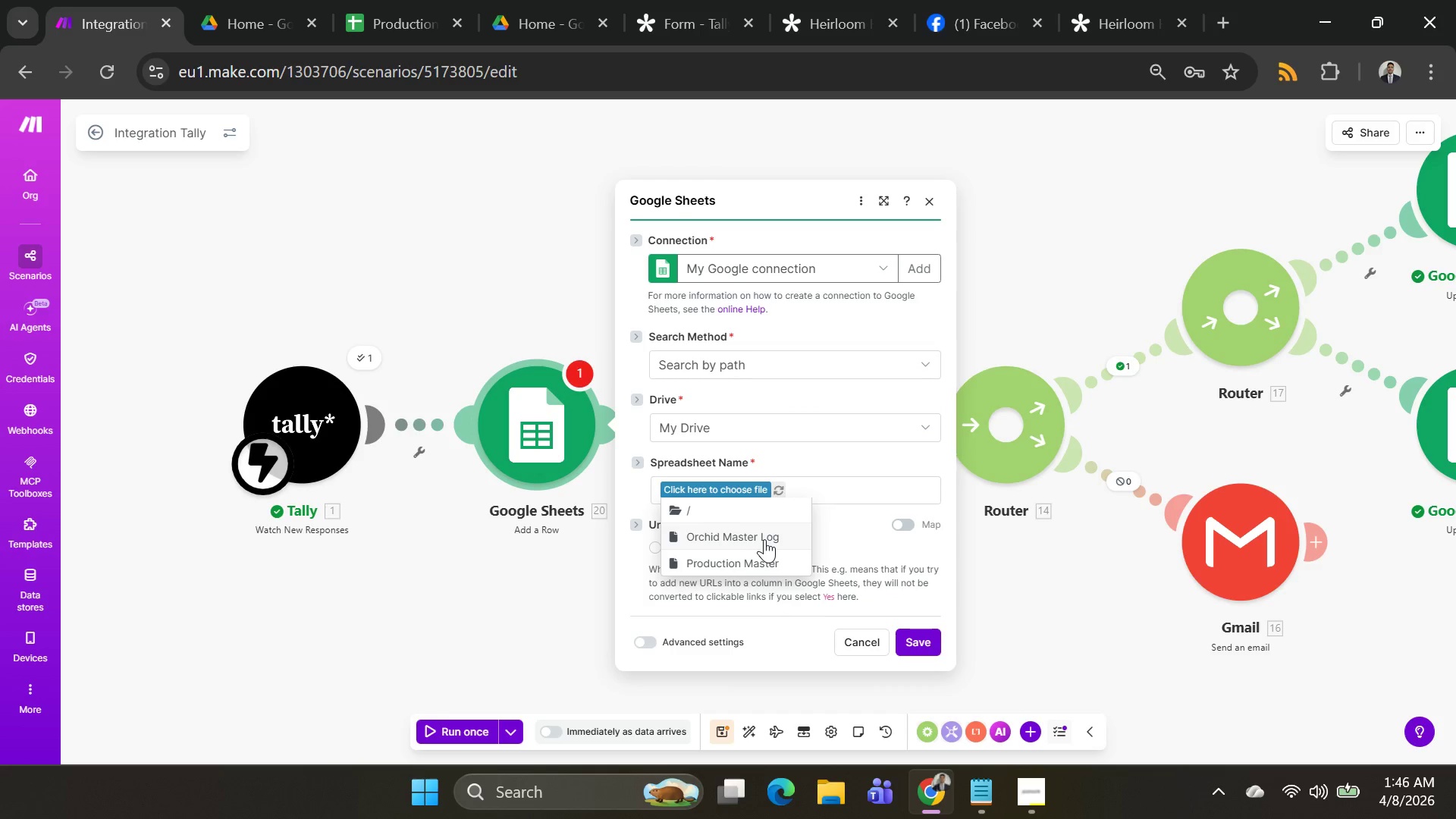 
left_click([761, 563])
 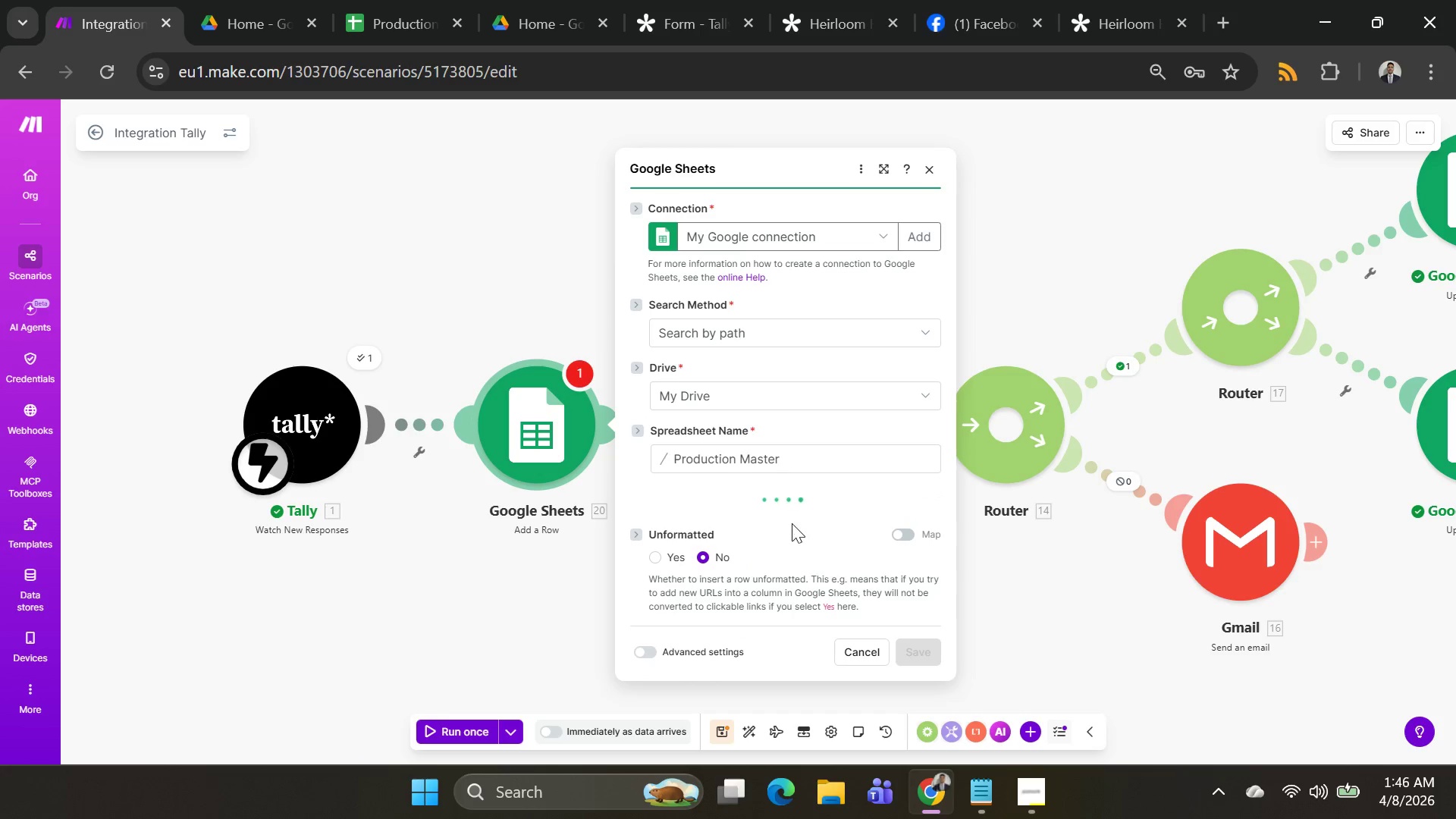 
mouse_move([793, 494])
 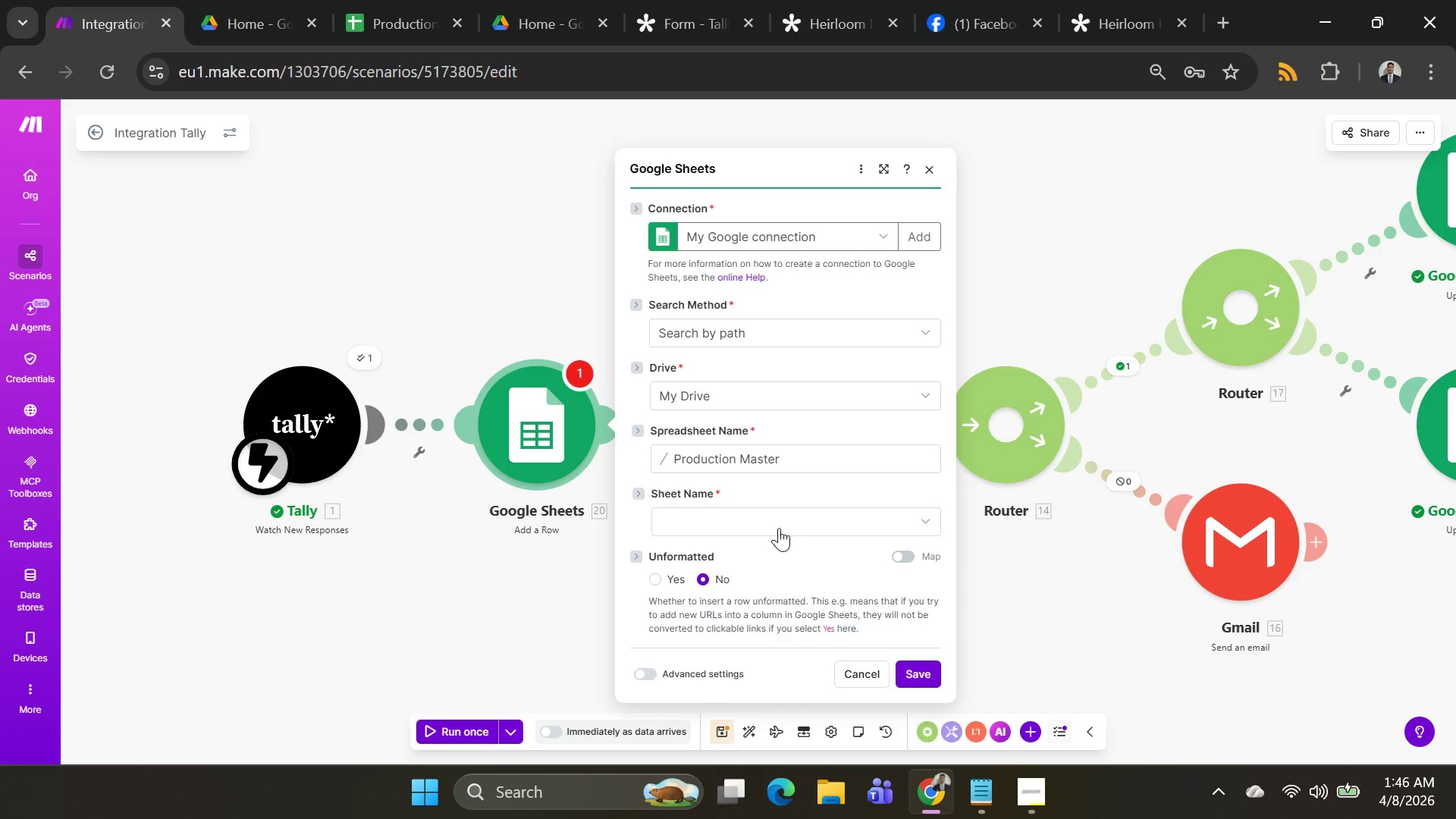 
left_click([779, 528])
 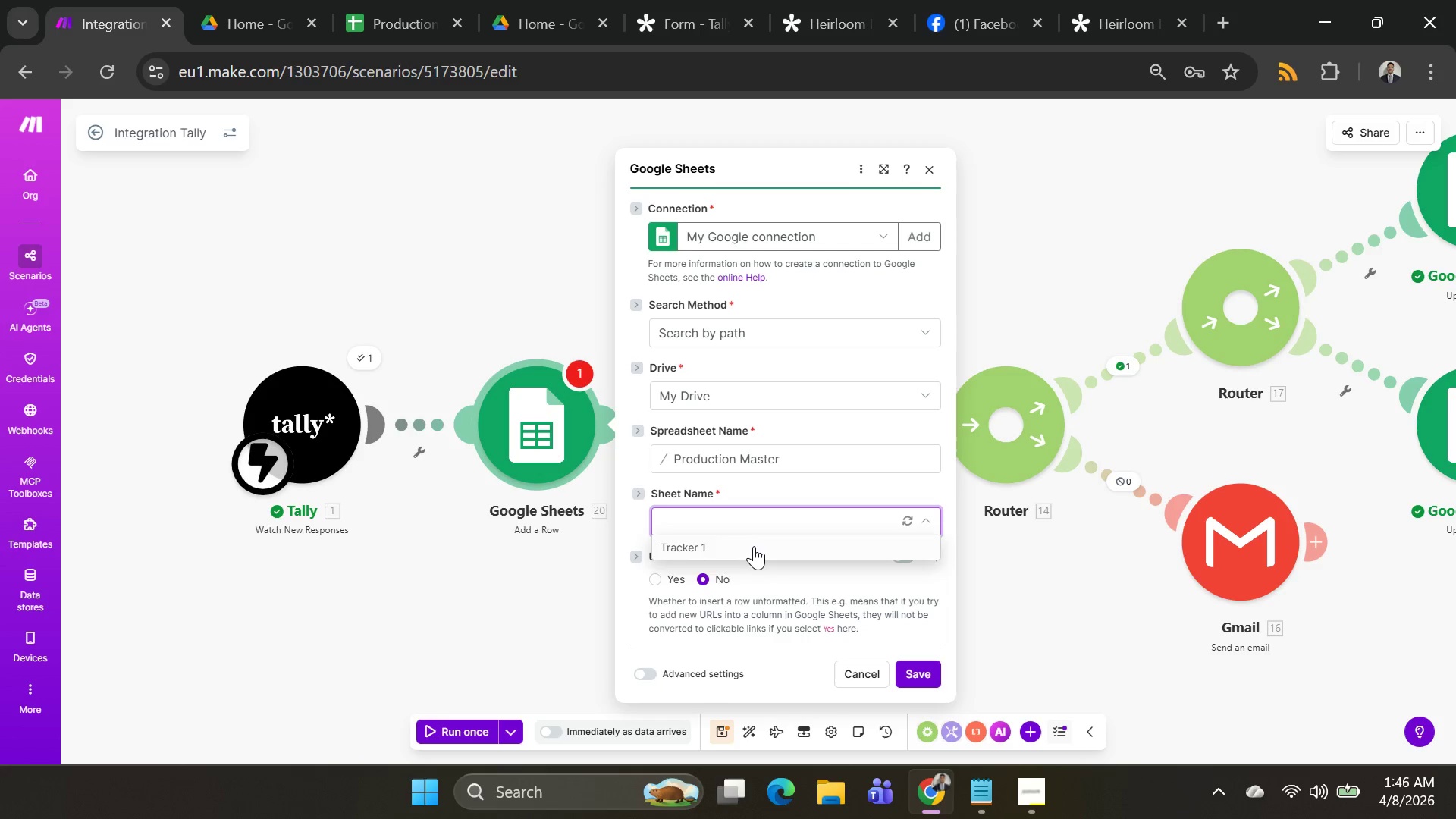 
left_click([754, 546])
 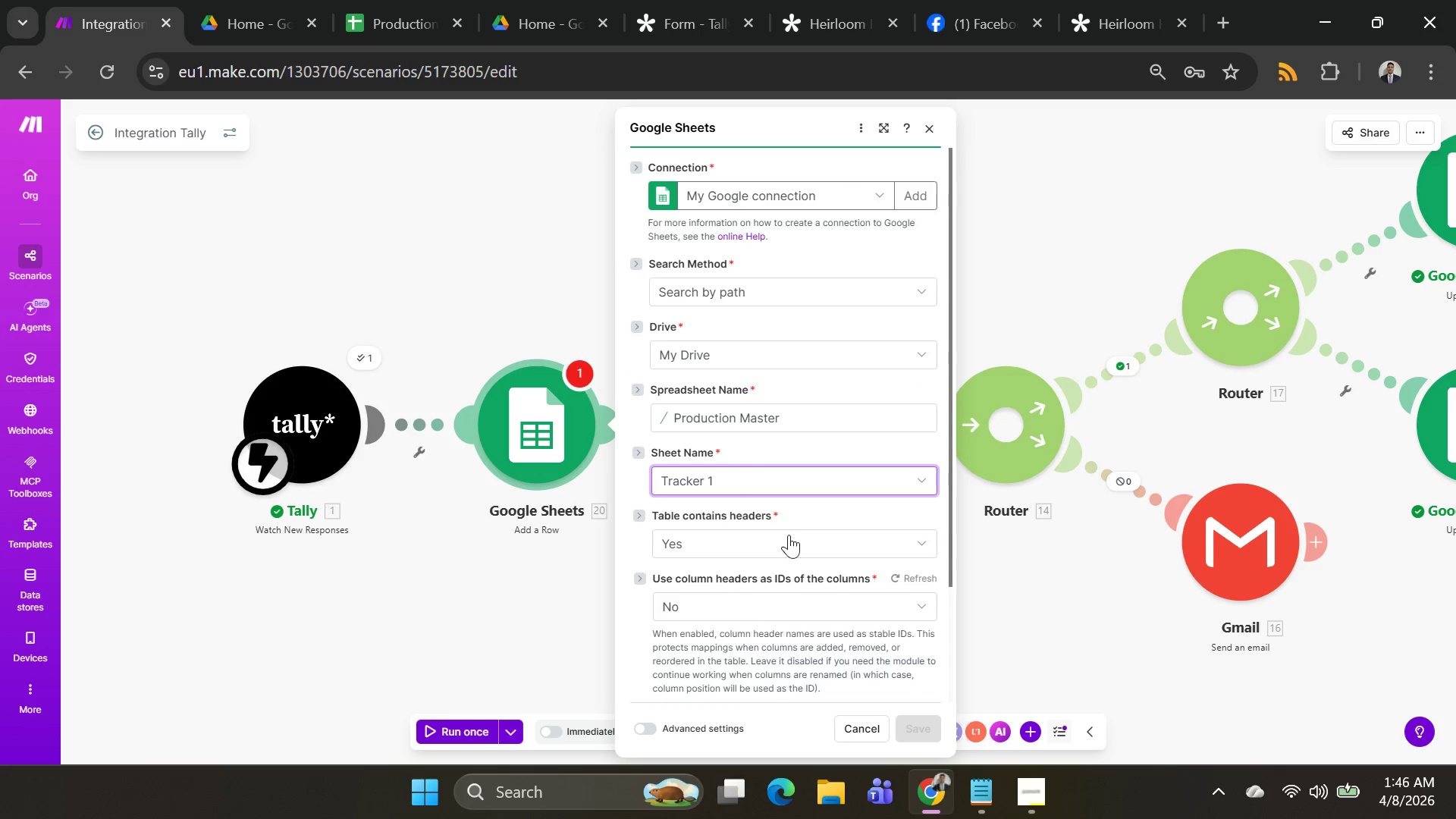 
scroll: coordinate [829, 523], scroll_direction: down, amount: 9.0
 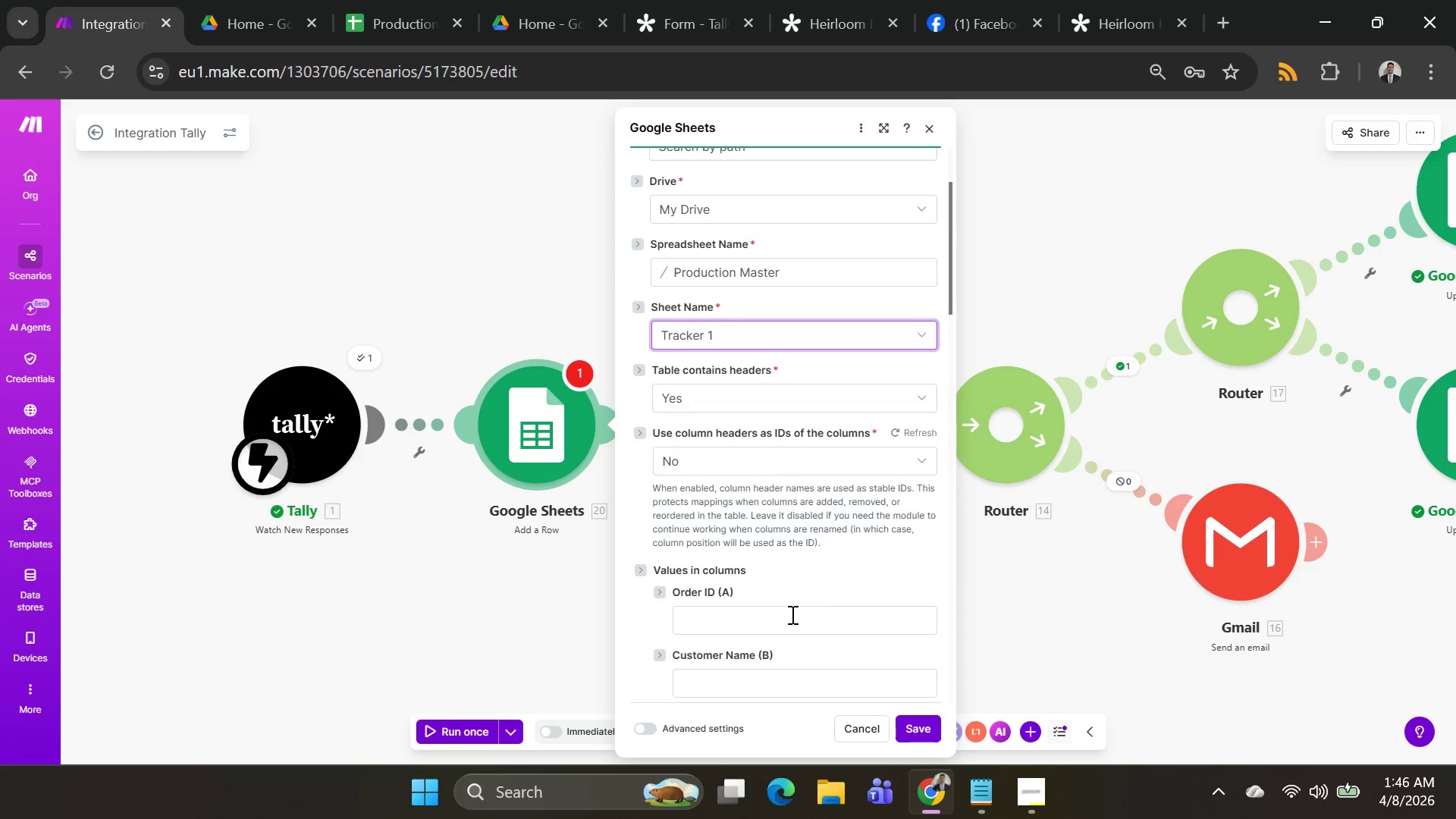 
left_click([791, 614])
 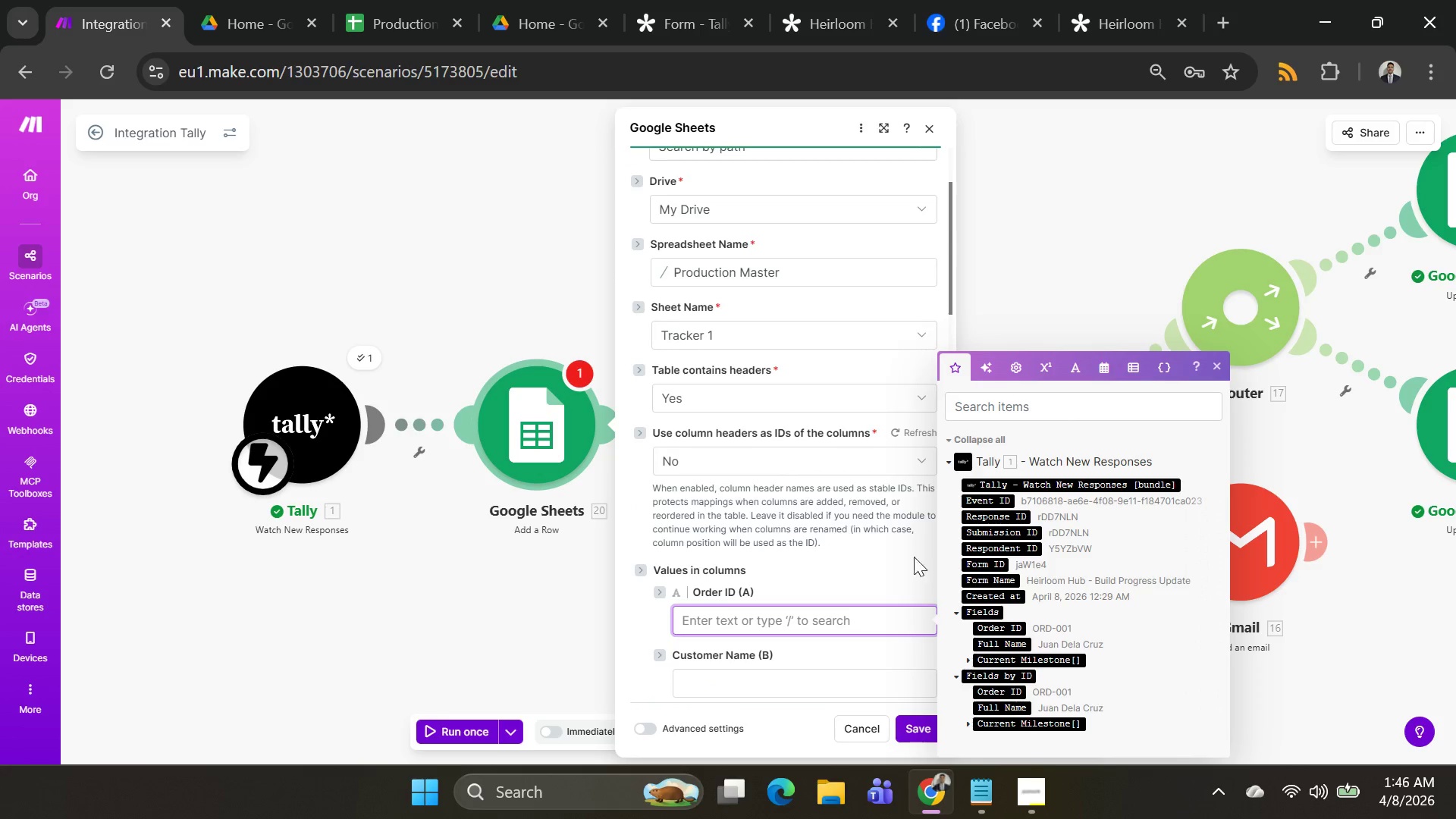 
scroll: coordinate [1075, 581], scroll_direction: down, amount: 7.0
 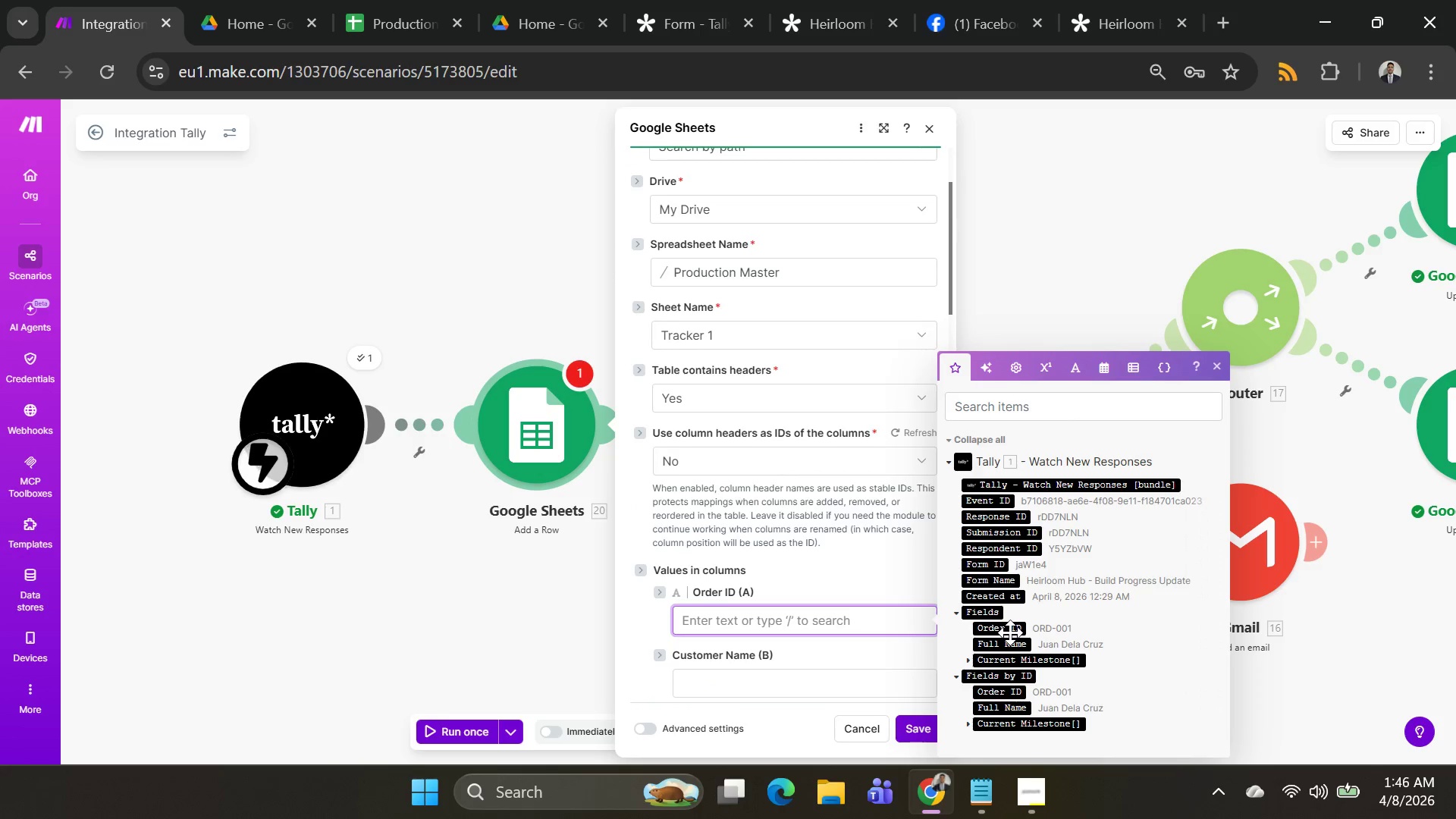 
left_click([1008, 630])
 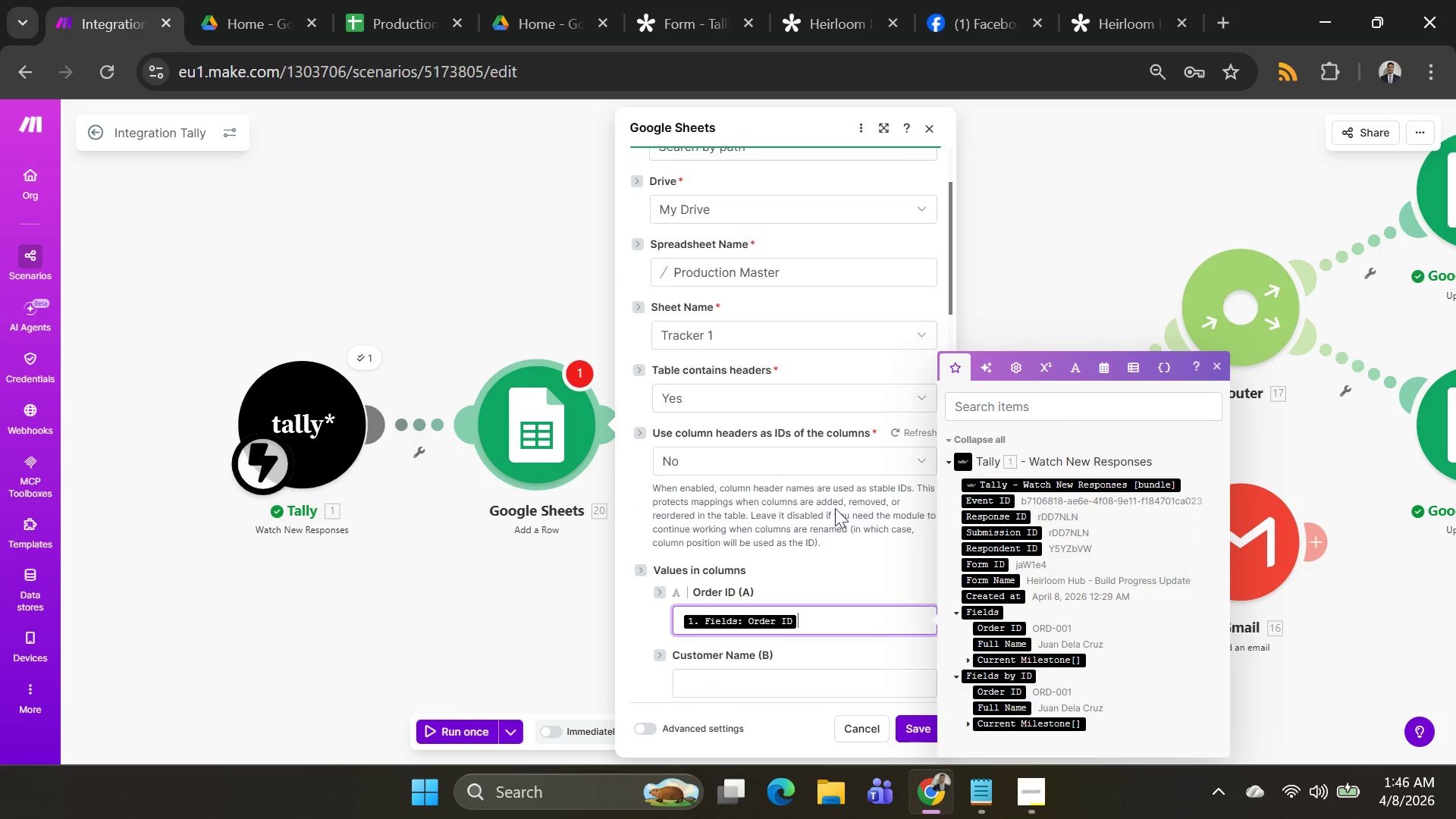 
scroll: coordinate [780, 508], scroll_direction: down, amount: 2.0
 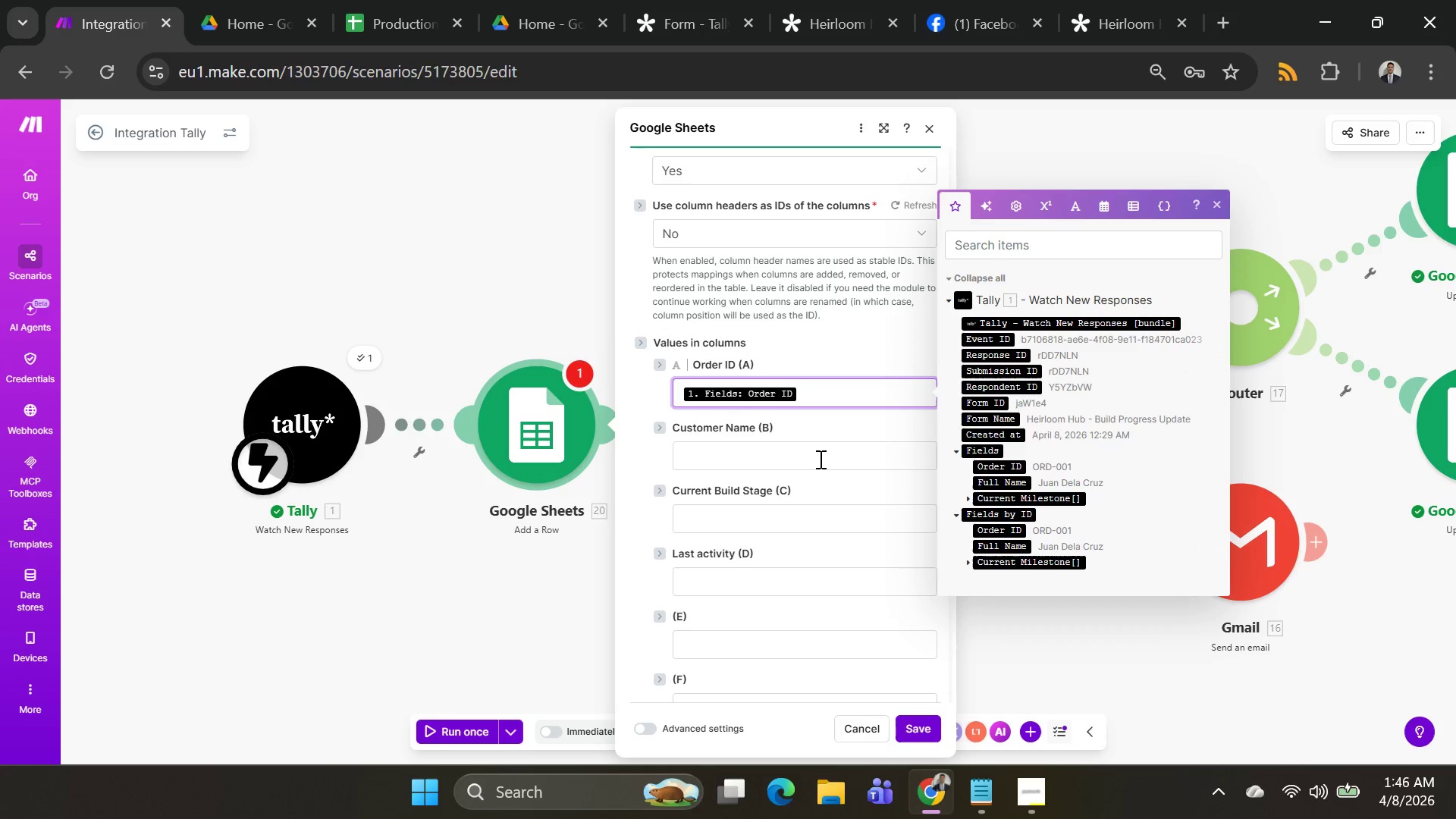 
left_click([819, 459])
 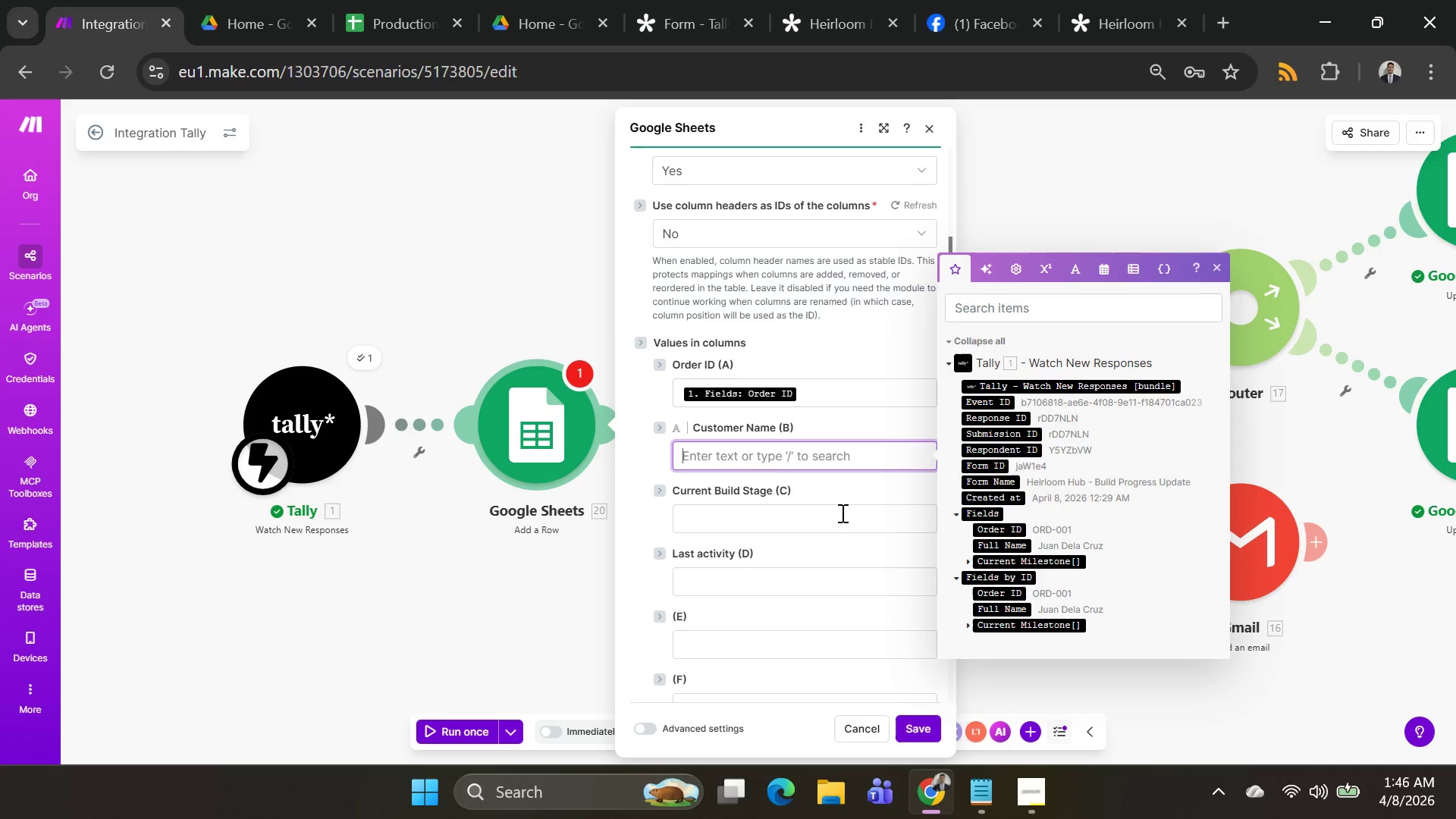 
left_click([832, 455])
 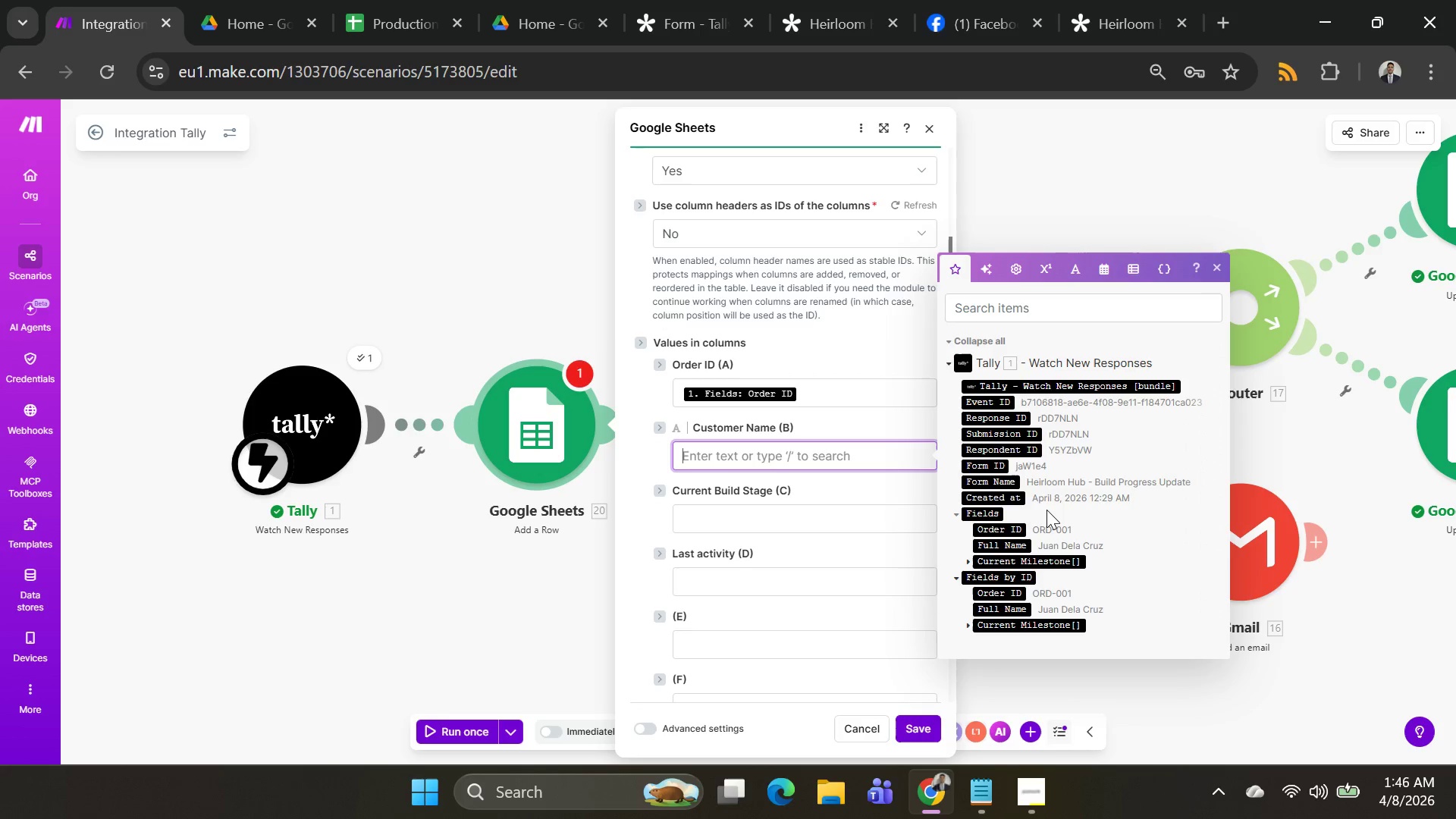 
scroll: coordinate [1046, 510], scroll_direction: down, amount: 3.0
 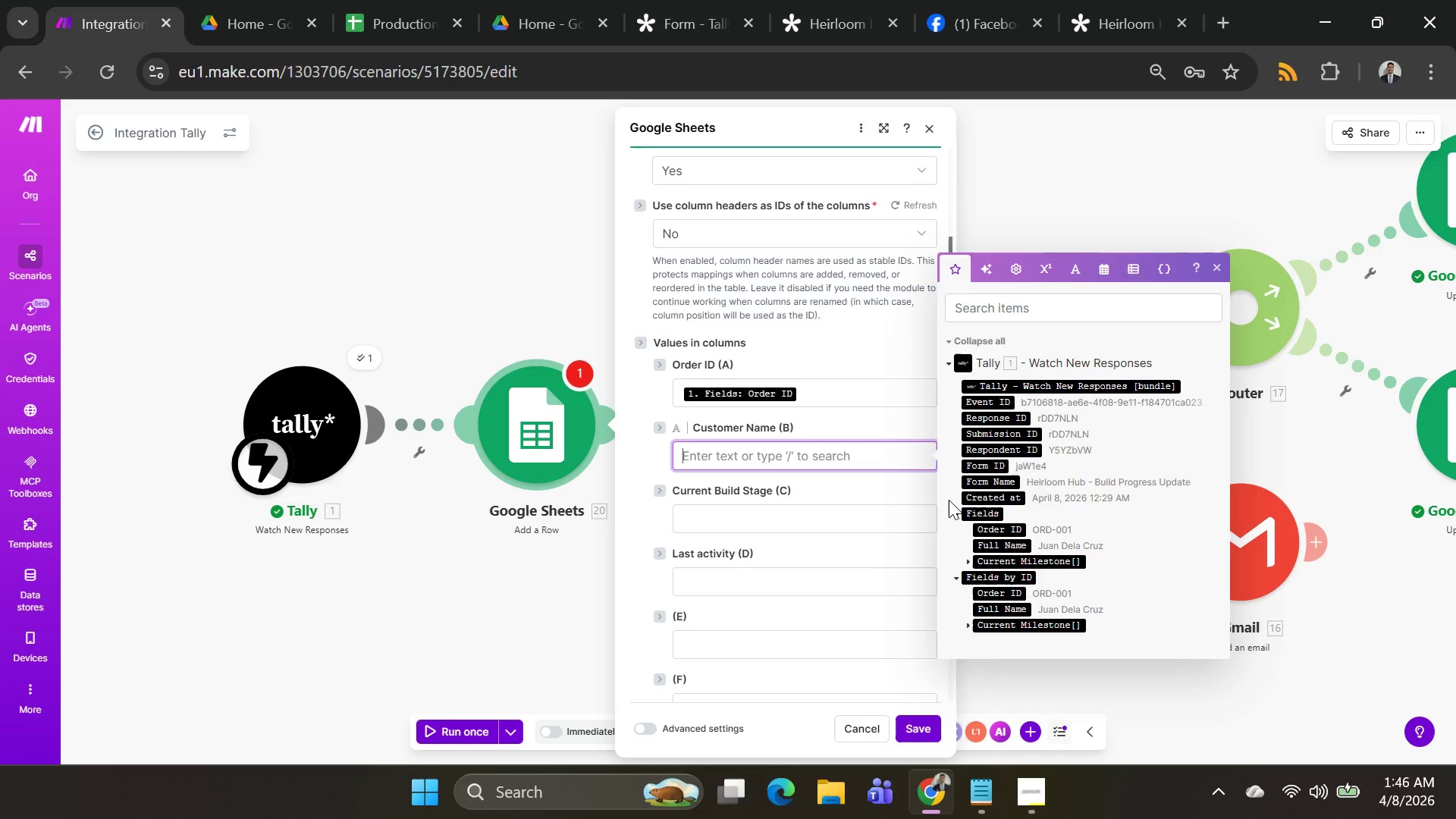 
wait(13.51)
 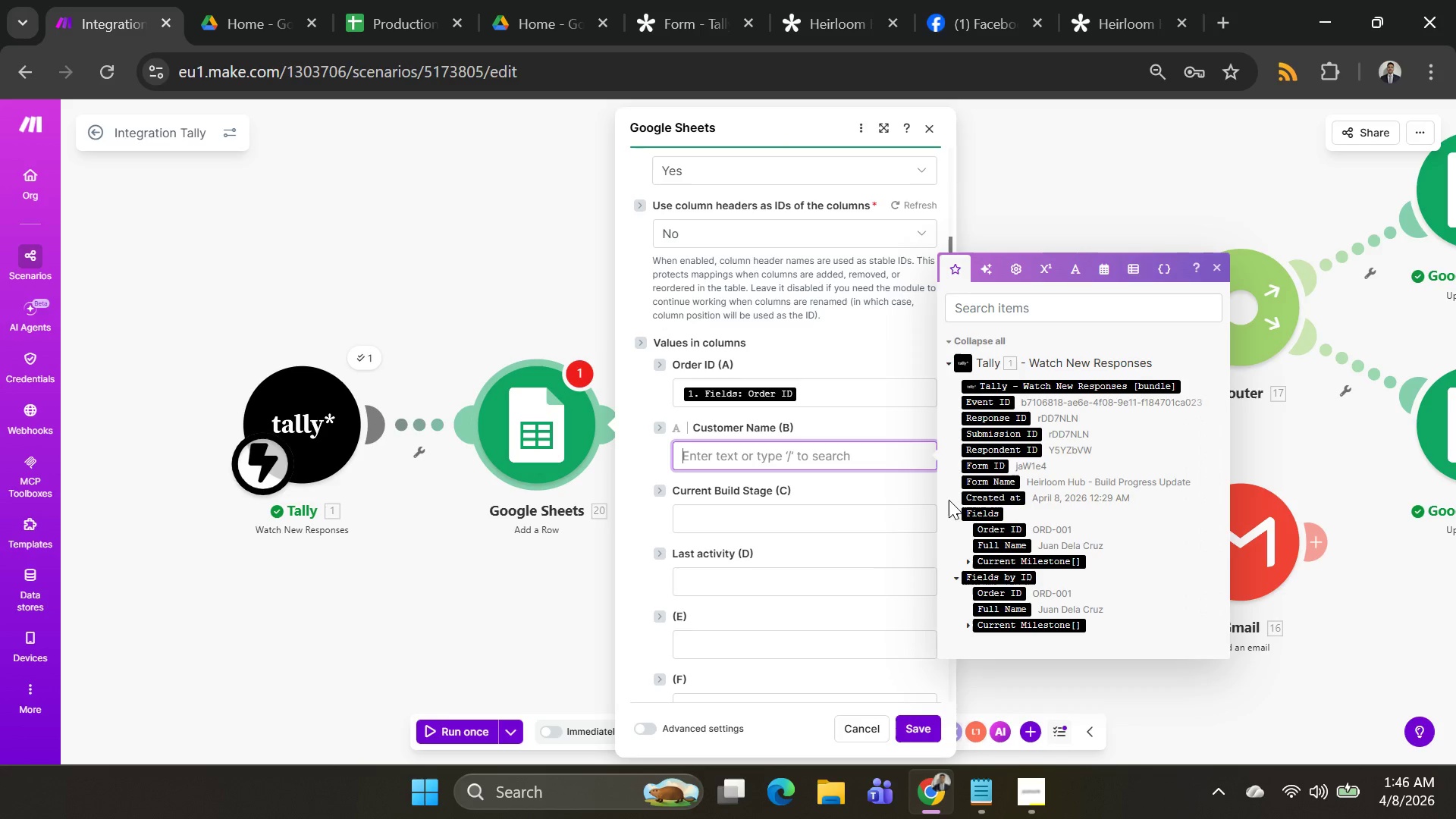 
left_click([970, 563])
 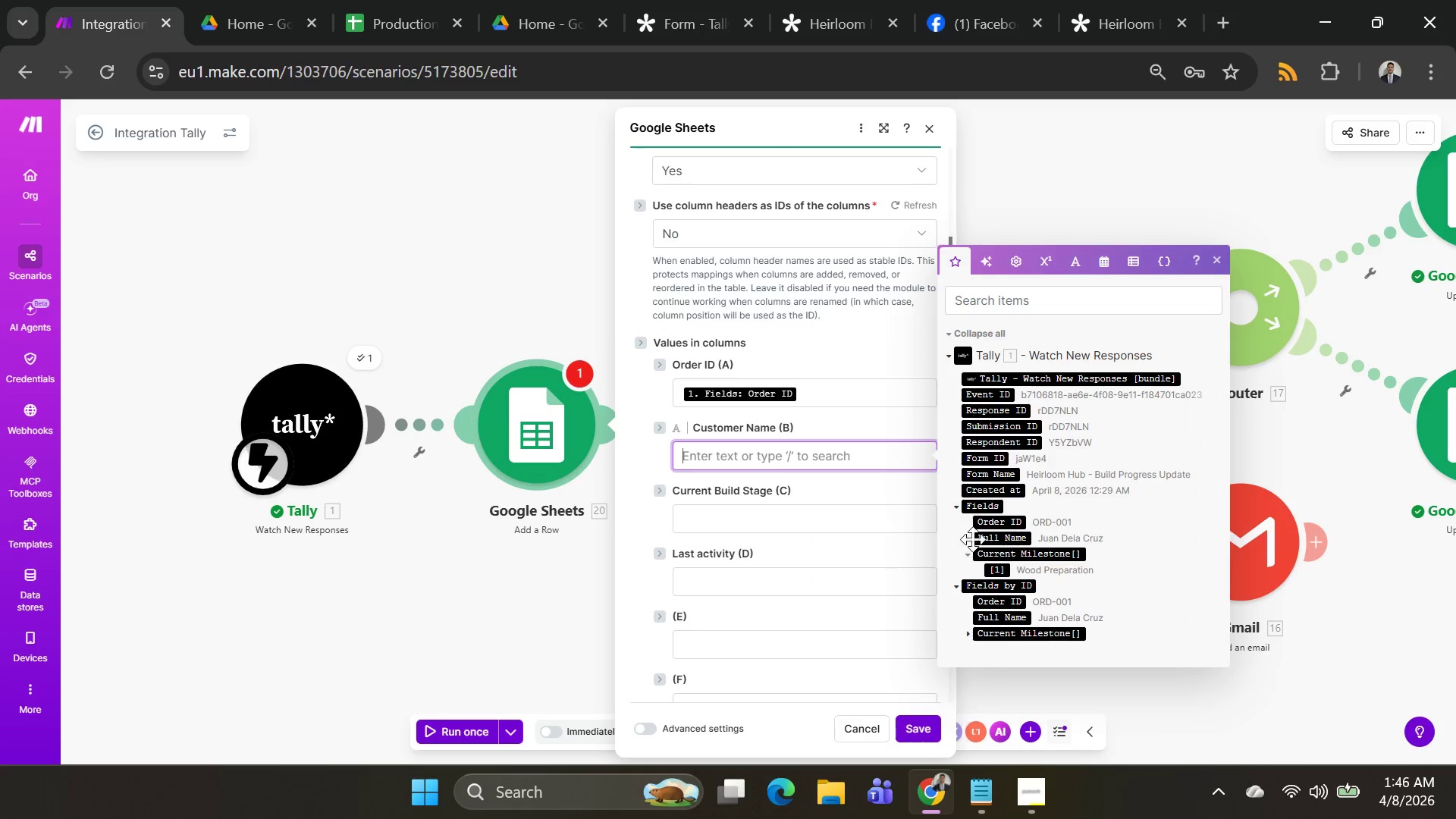 
wait(6.73)
 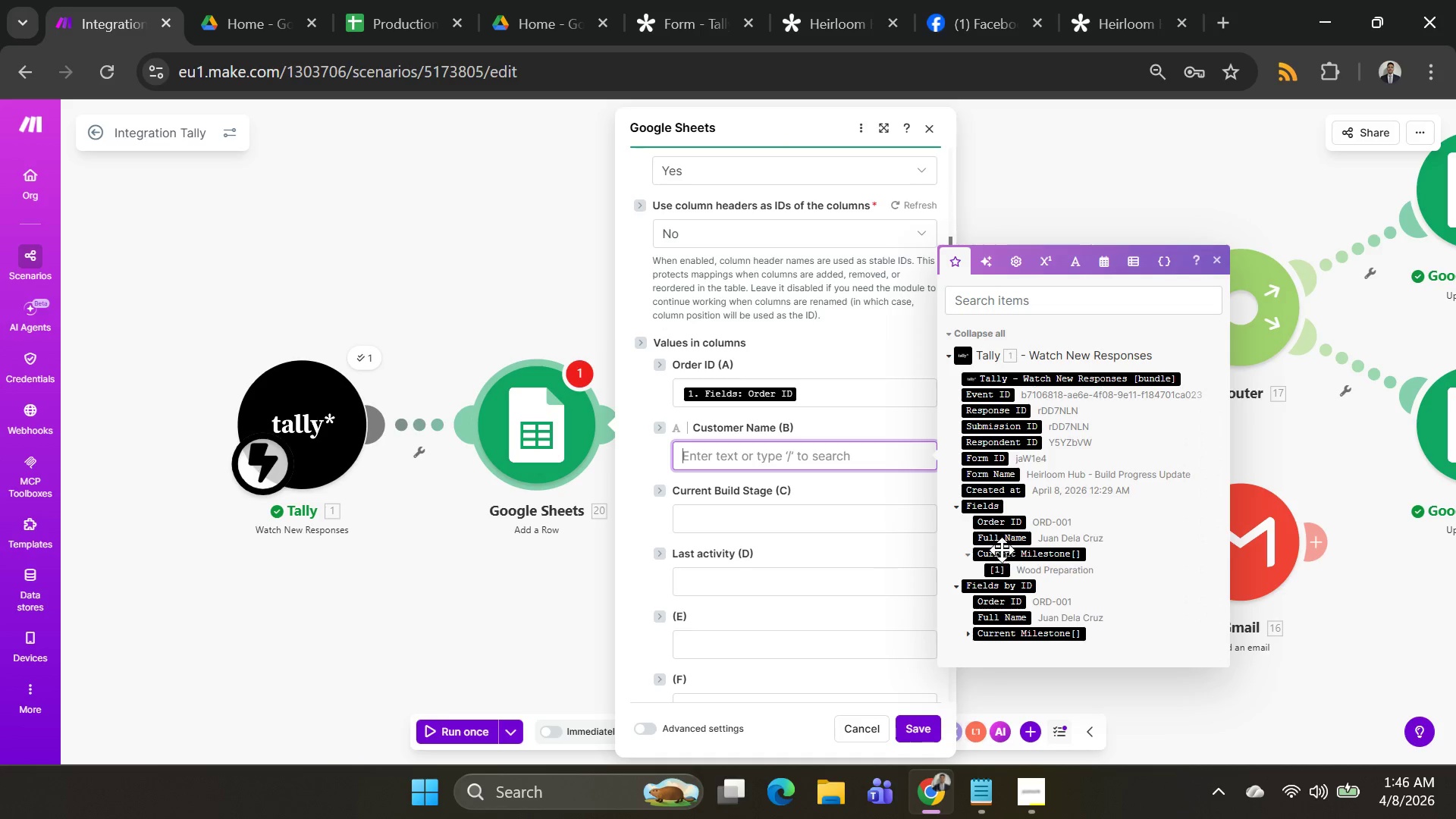 
left_click([988, 538])
 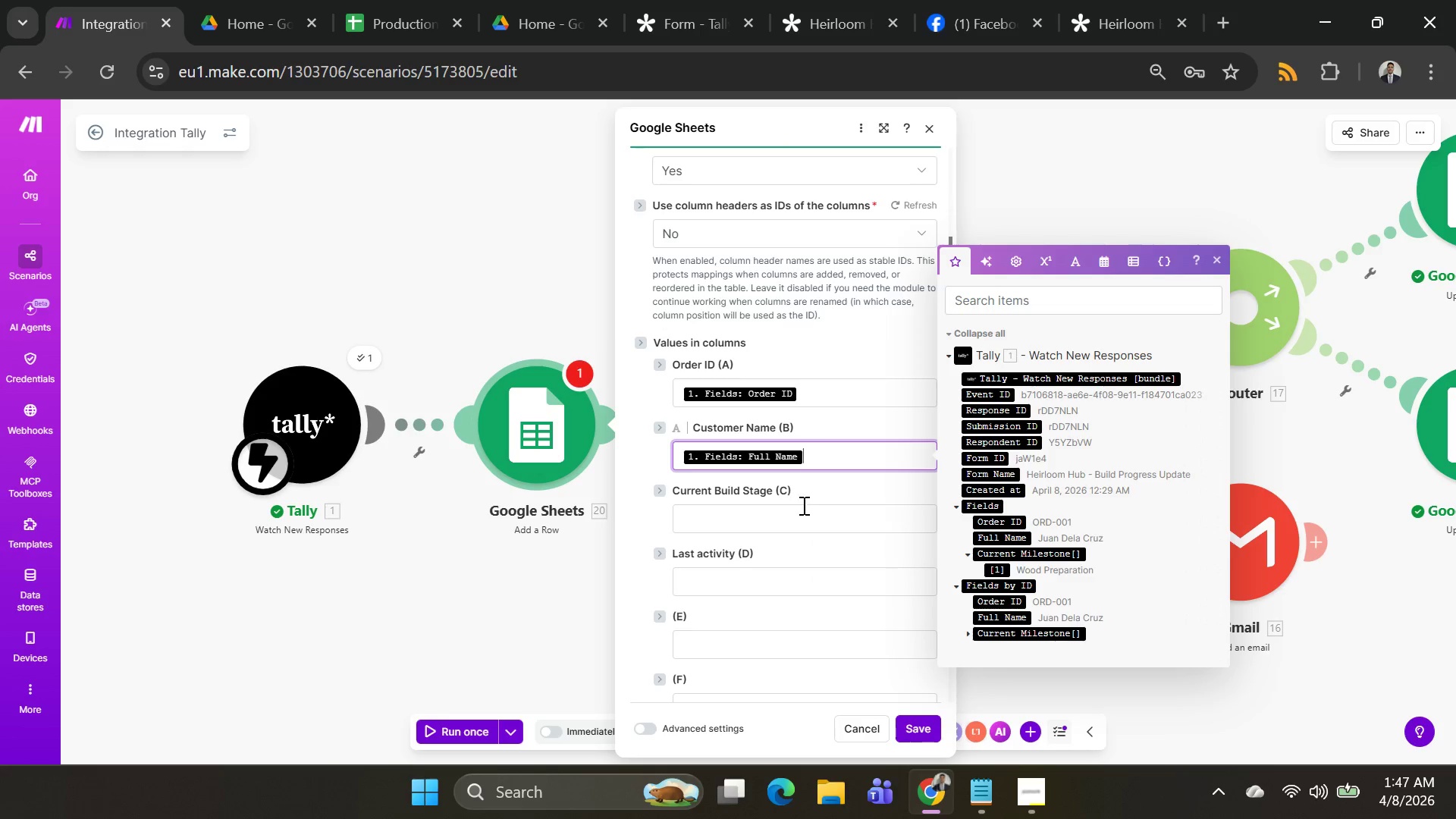 
left_click([799, 516])
 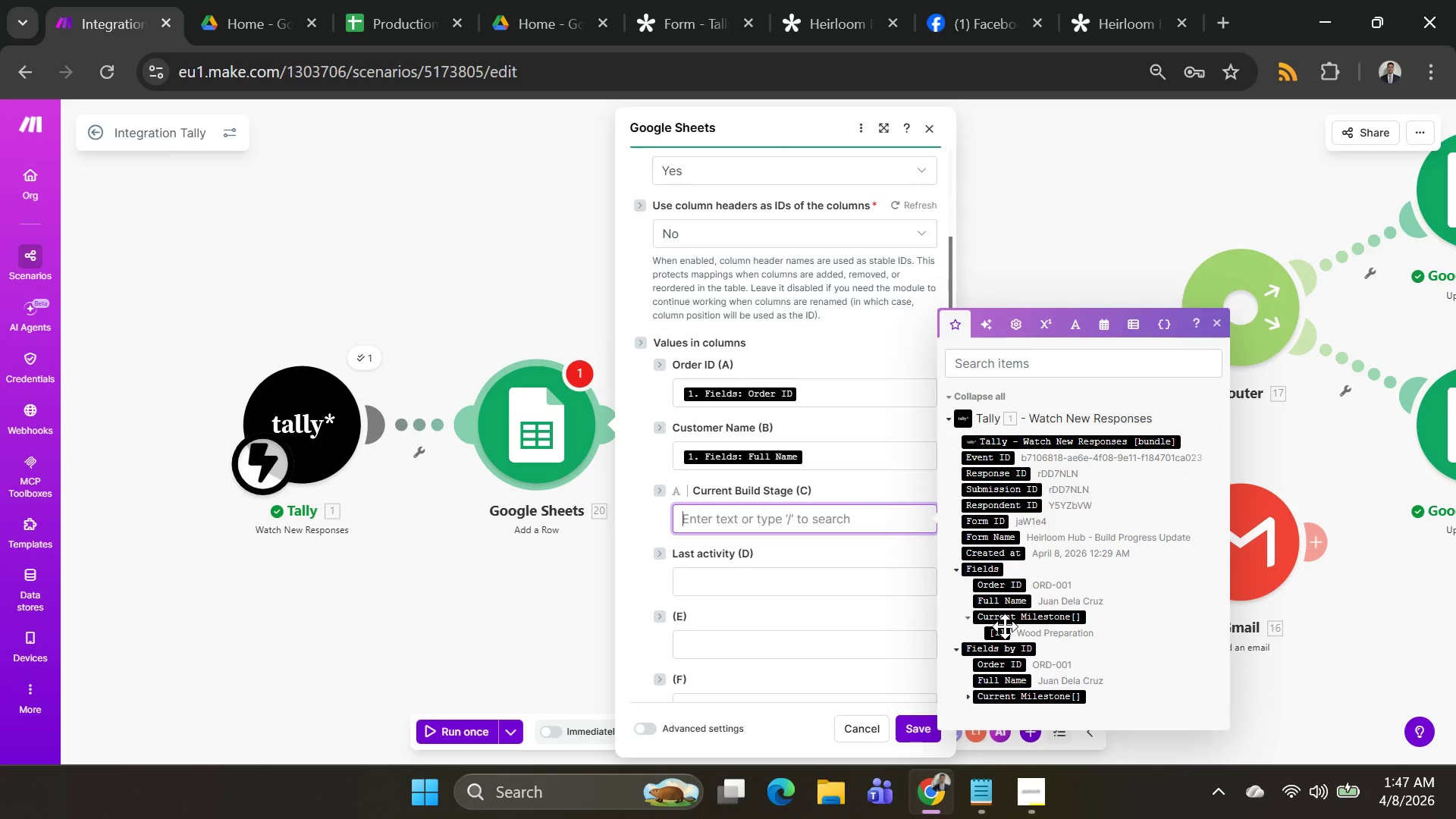 
left_click([999, 631])
 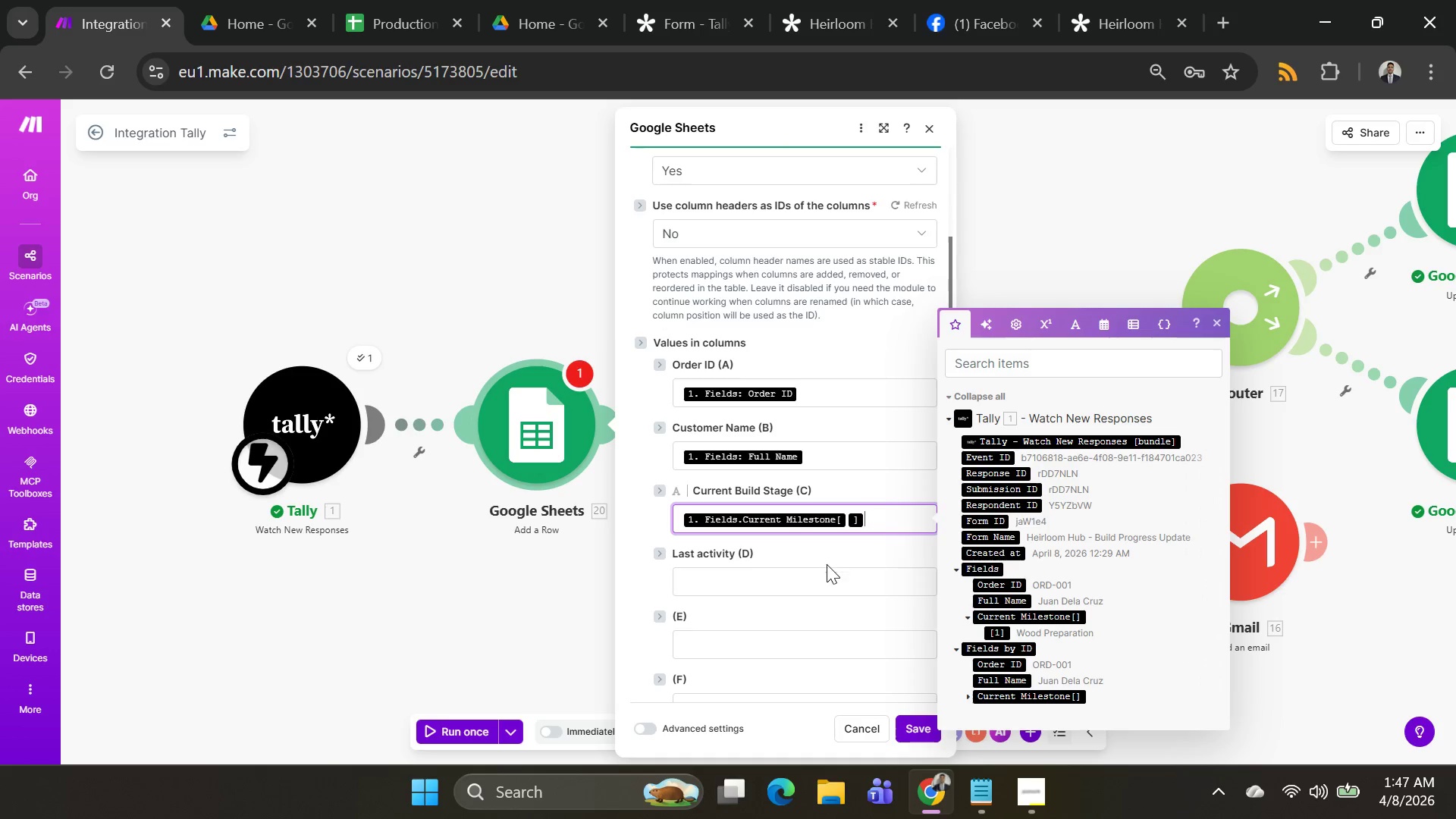 
left_click([826, 576])
 